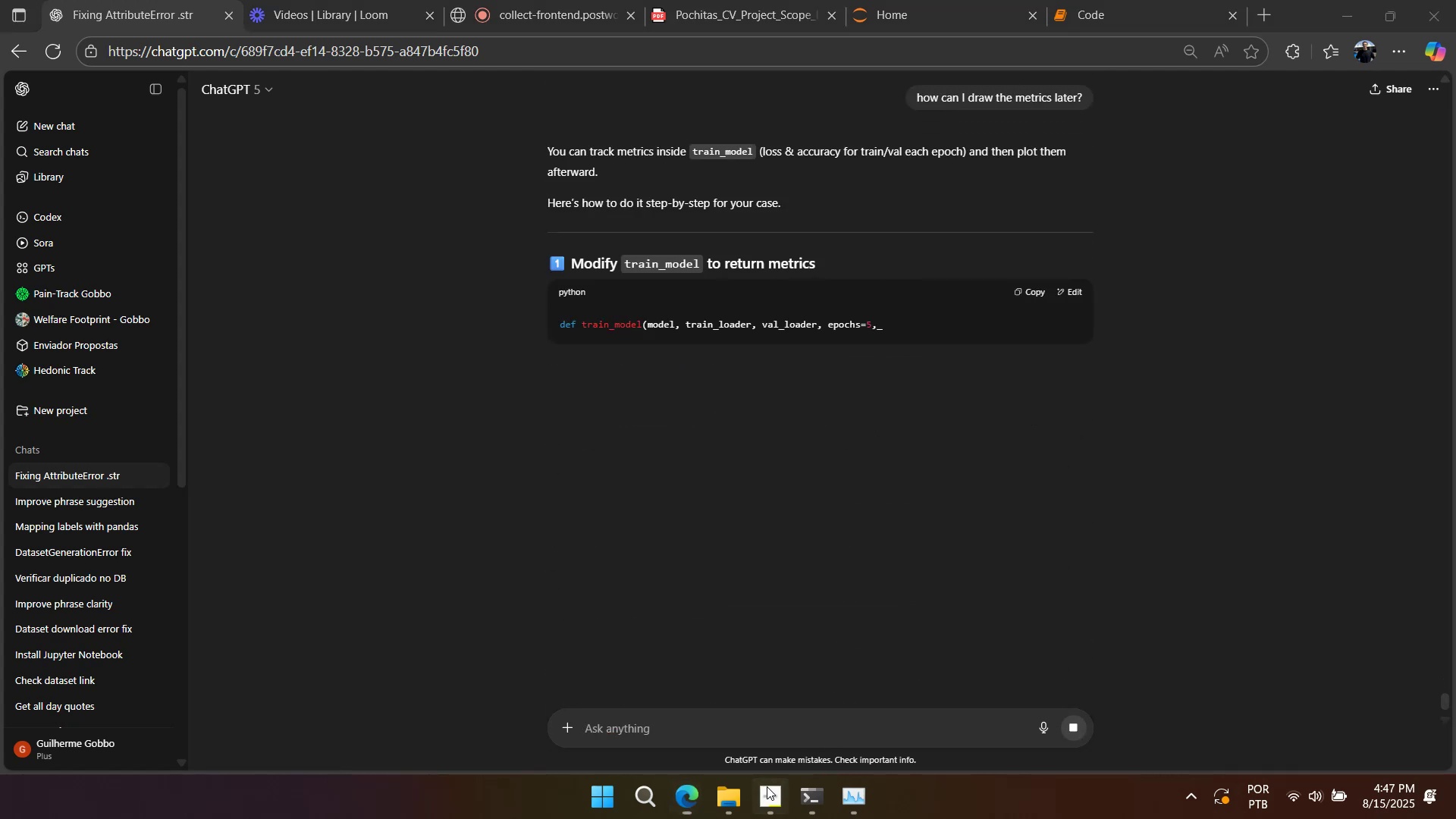 
left_click([767, 787])
 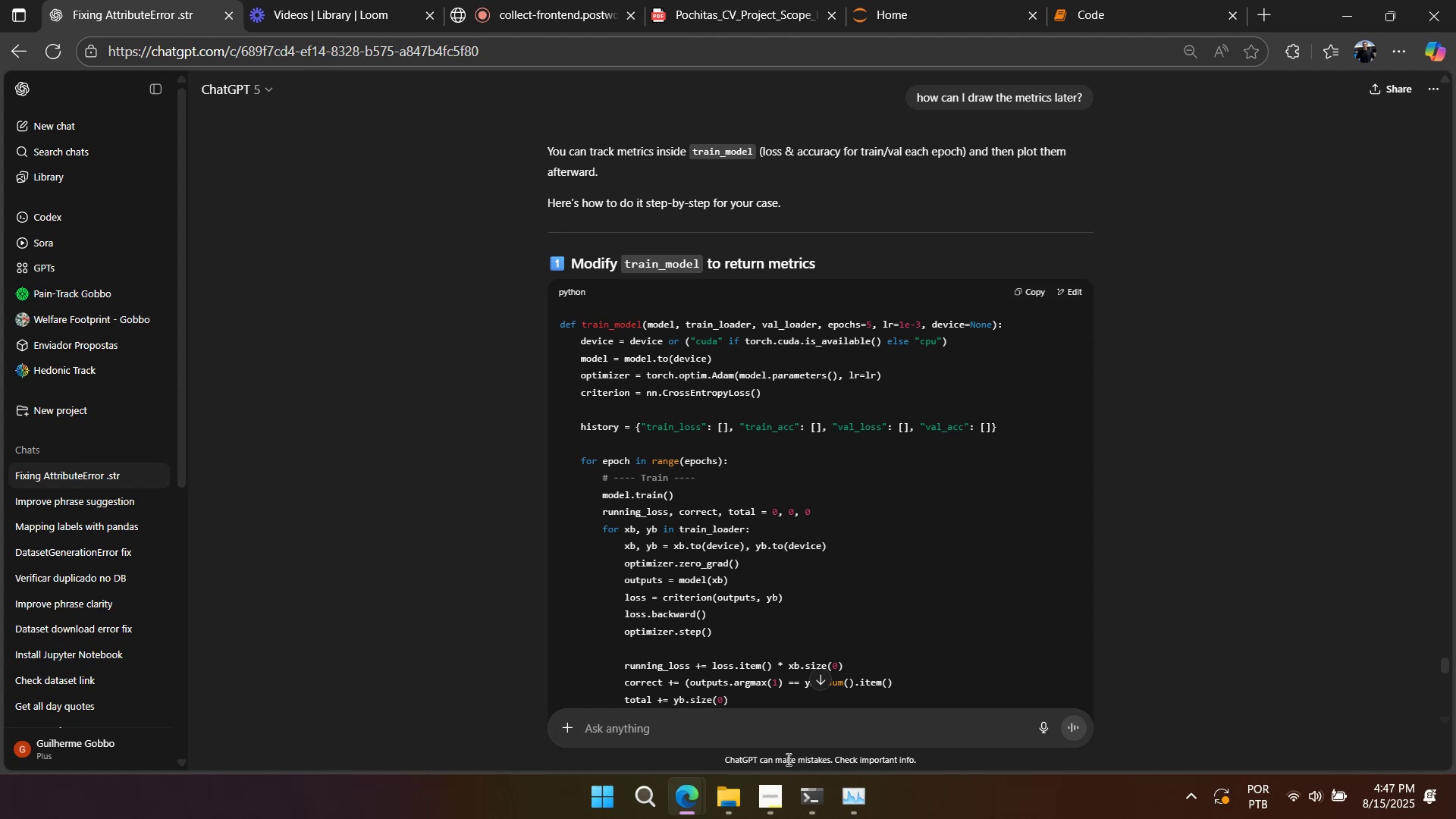 
wait(21.87)
 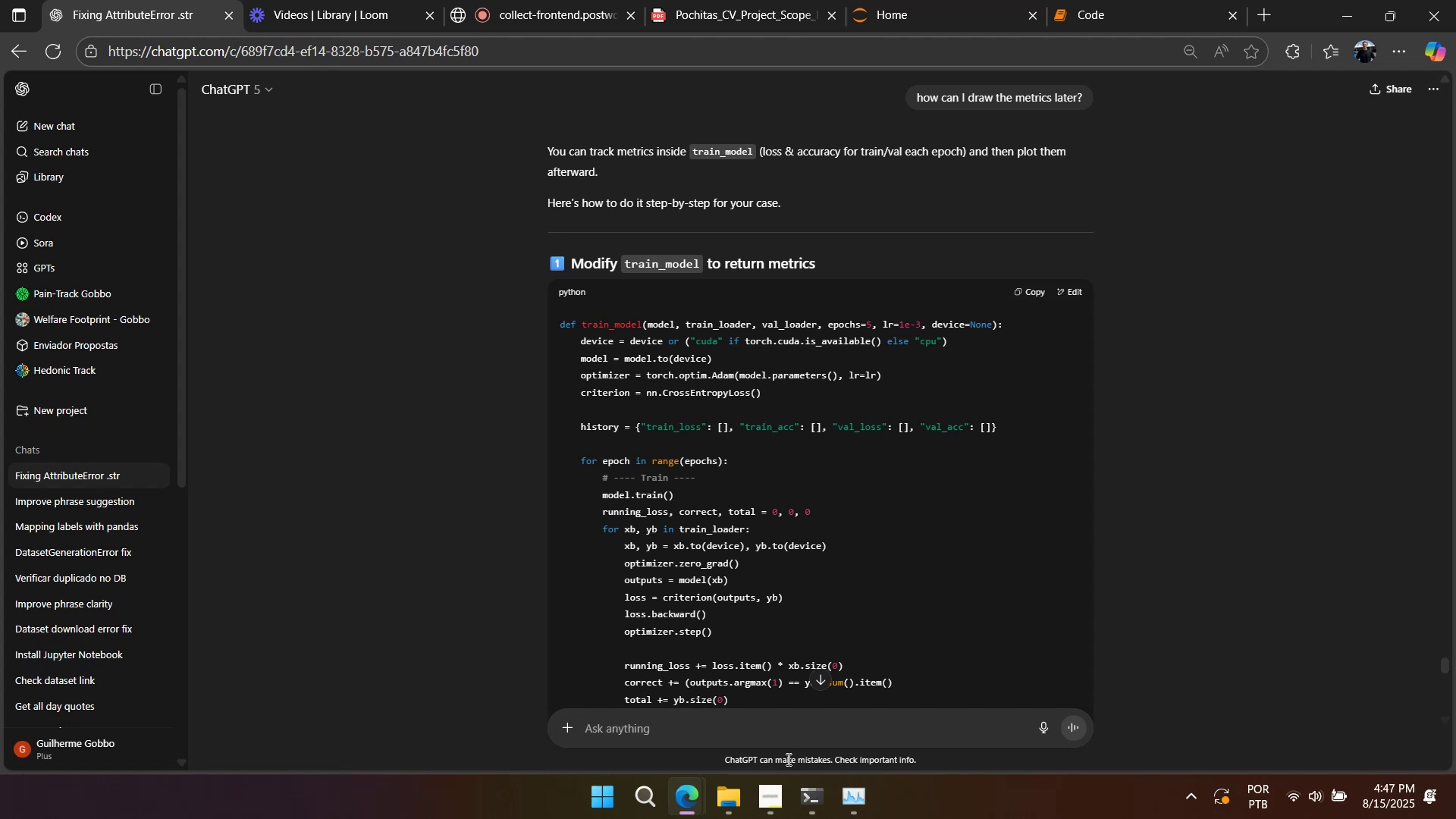 
scroll: coordinate [947, 388], scroll_direction: down, amount: 3.0
 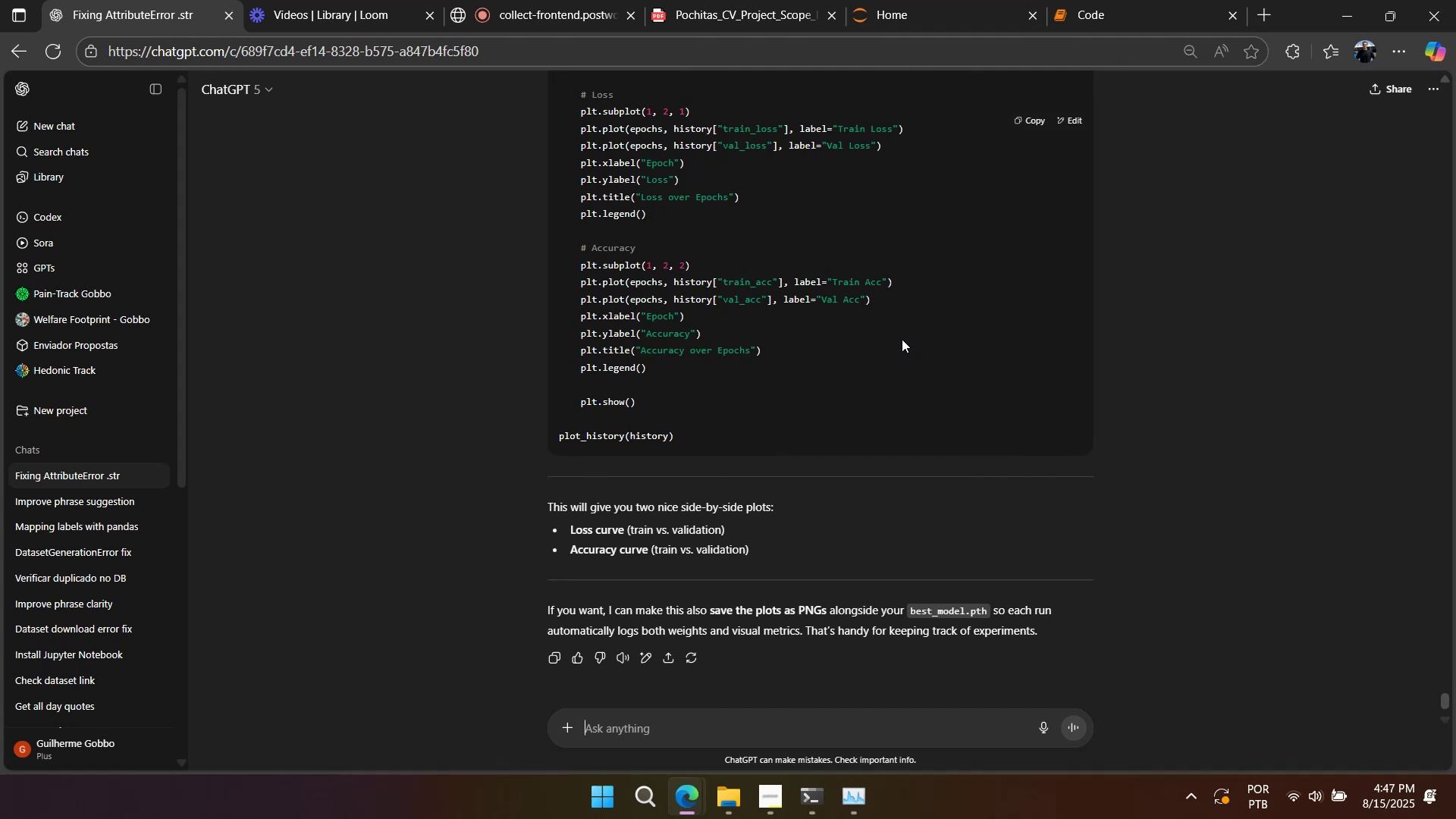 
scroll: coordinate [902, 339], scroll_direction: up, amount: 1.0
 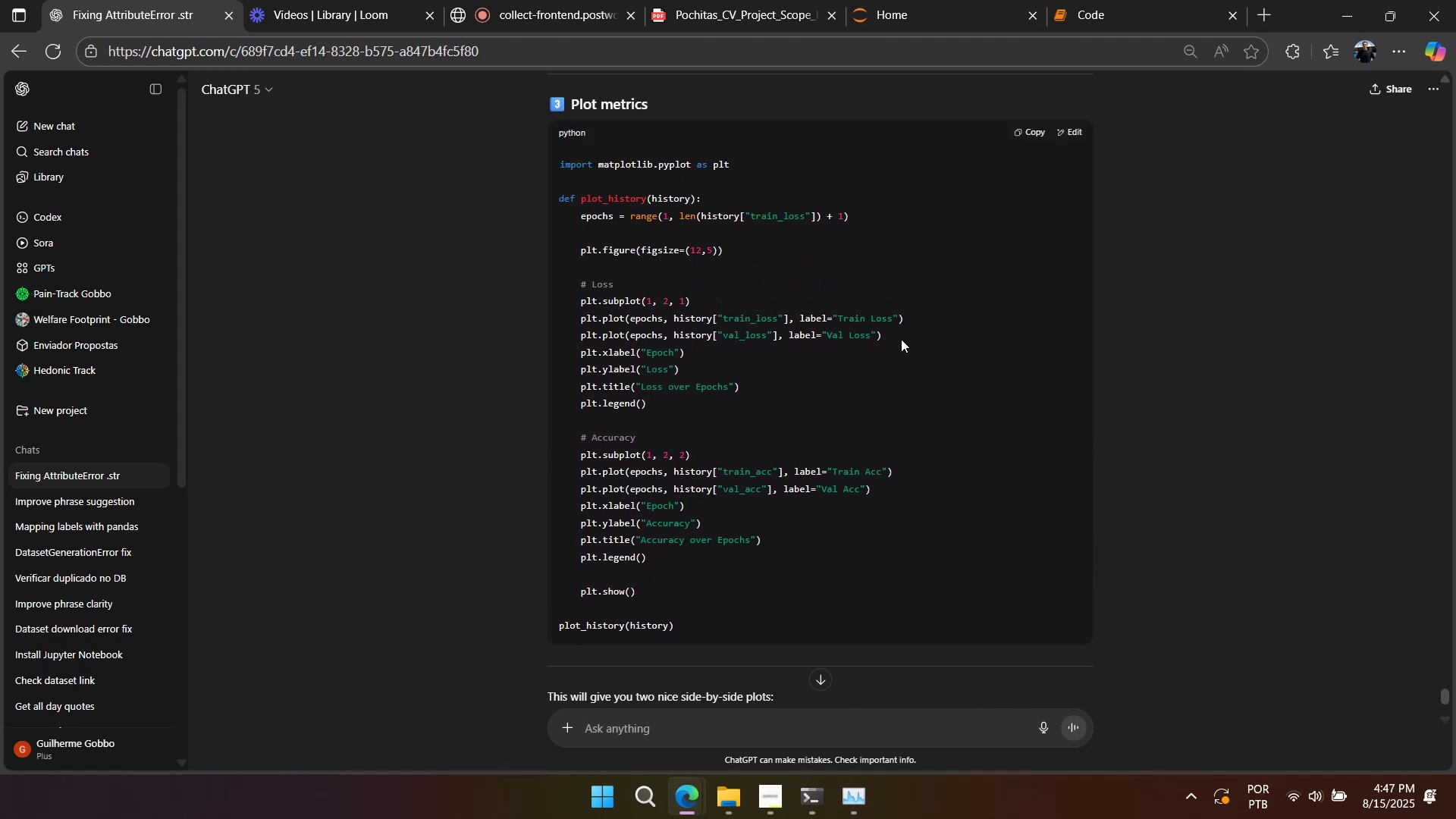 
wait(7.56)
 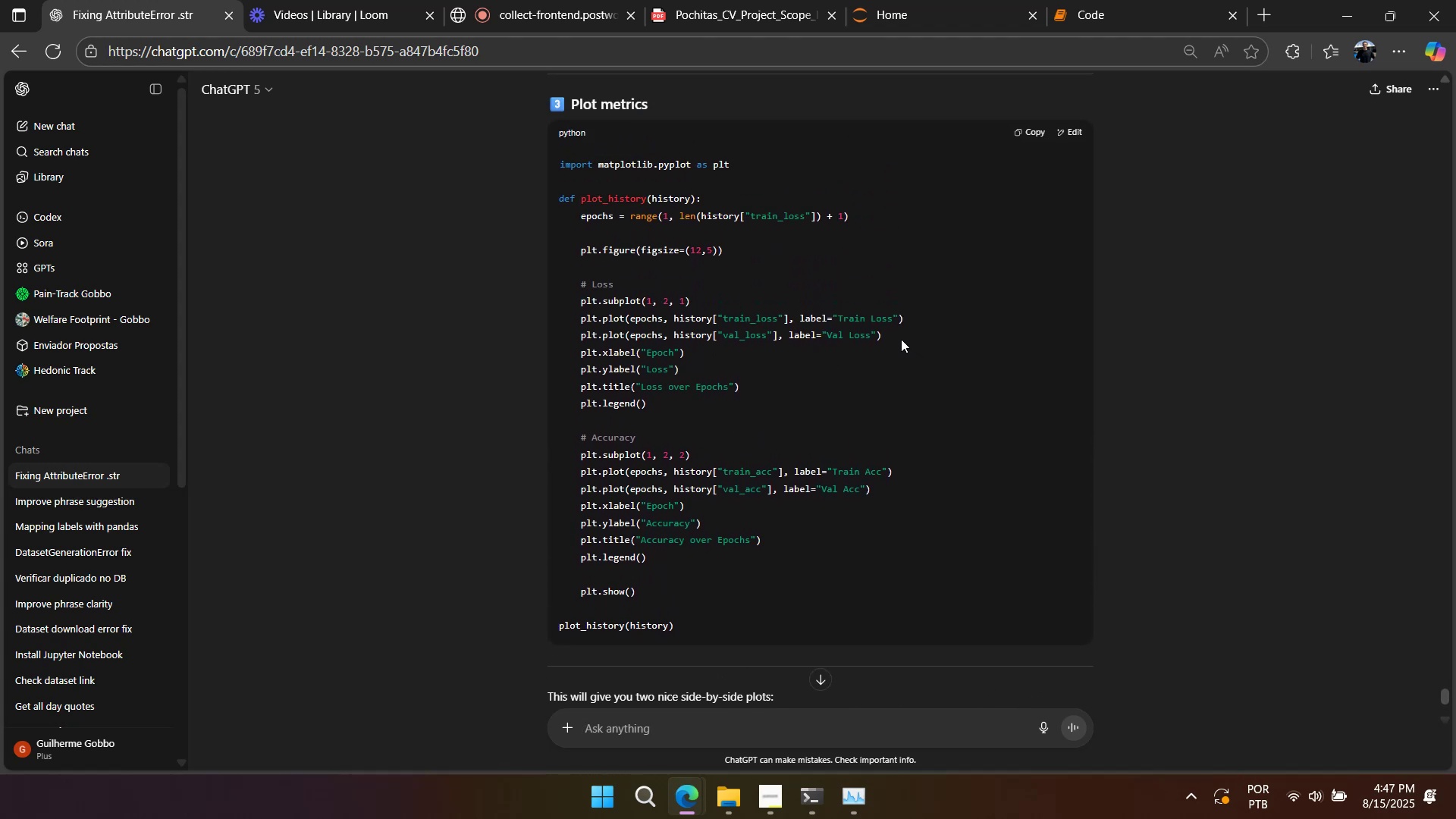 
scroll: coordinate [901, 339], scroll_direction: up, amount: 5.0
 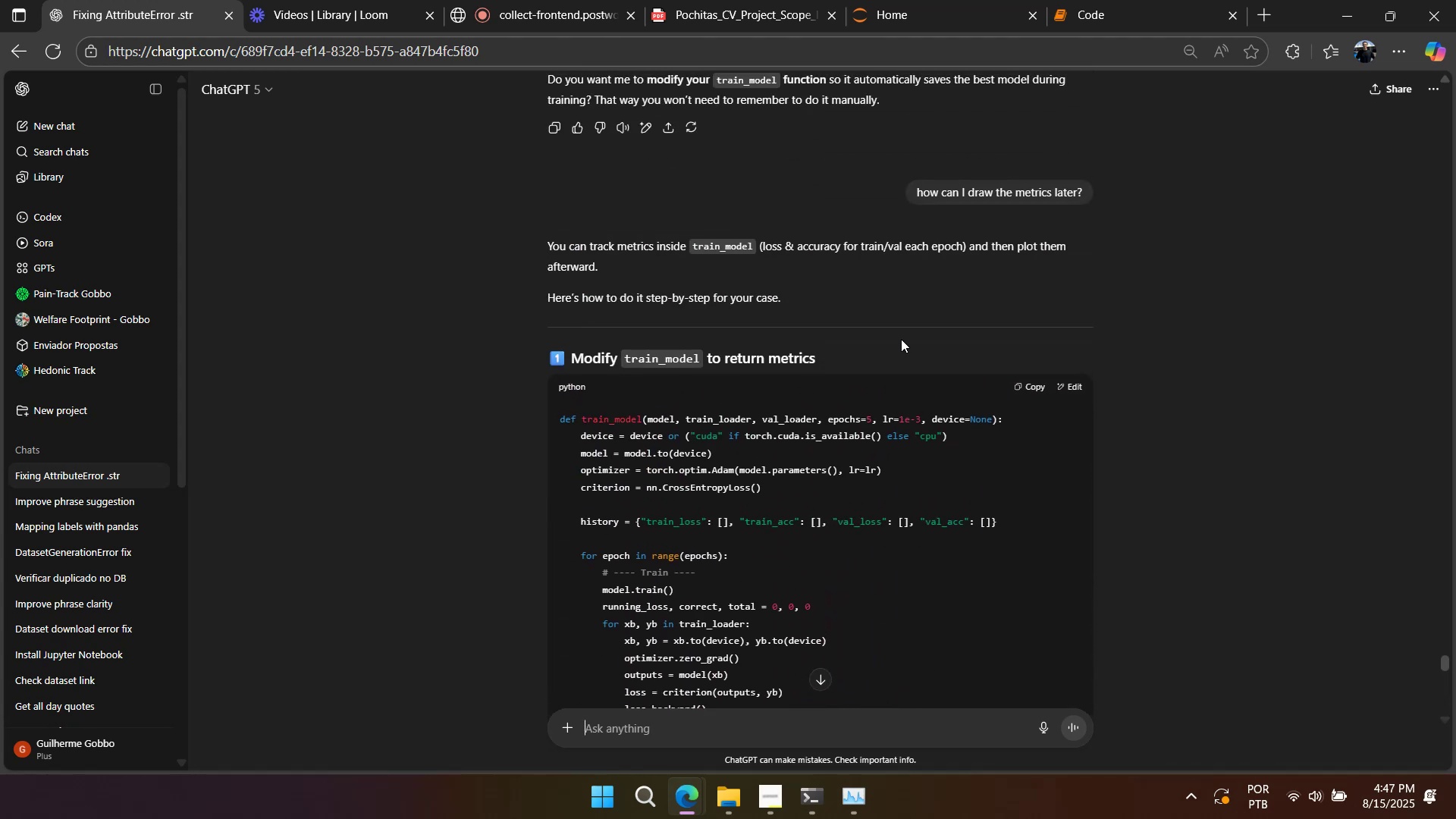 
wait(7.92)
 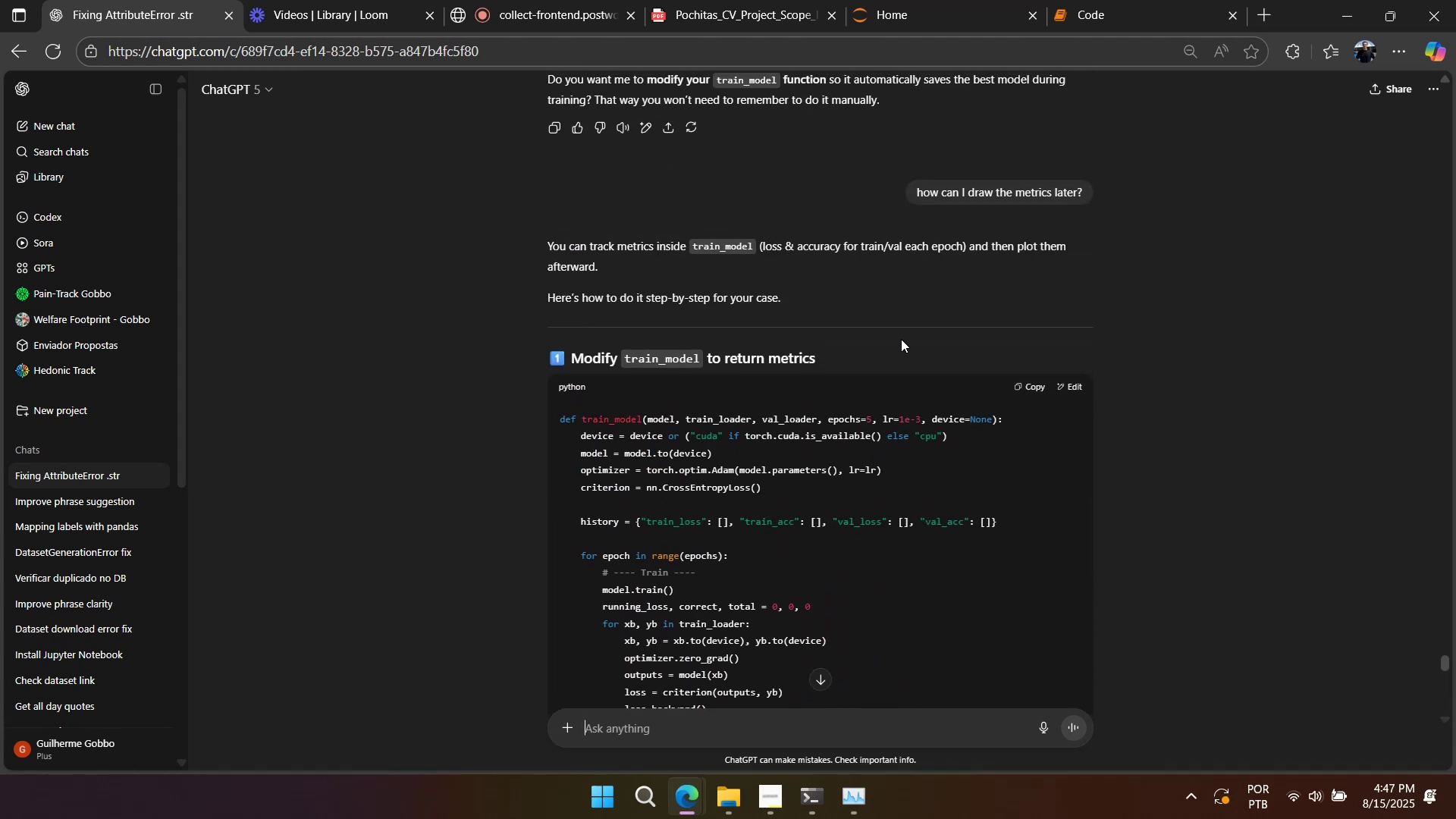 
scroll: coordinate [851, 369], scroll_direction: down, amount: 7.0
 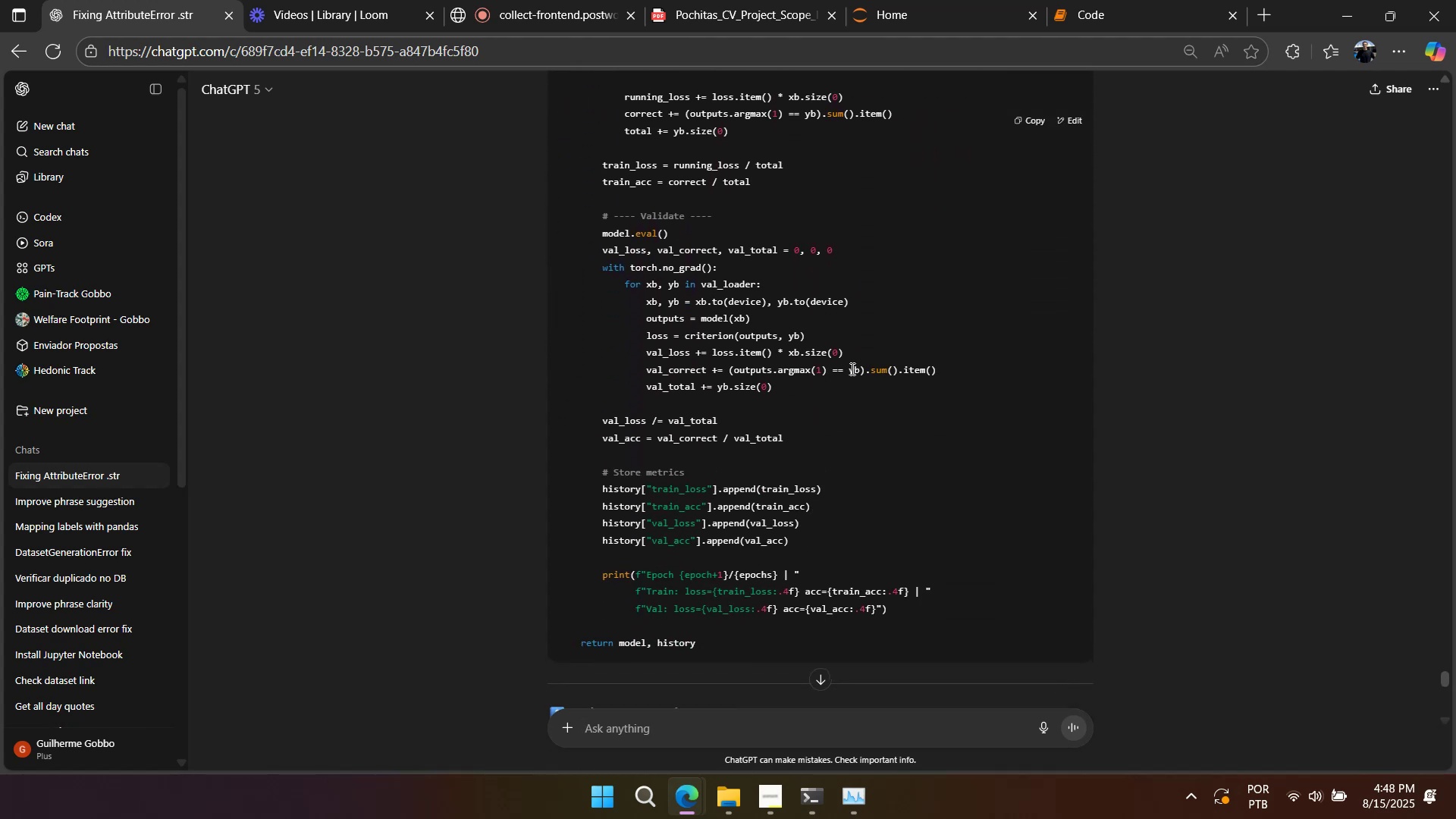 
scroll: coordinate [851, 369], scroll_direction: up, amount: 4.0
 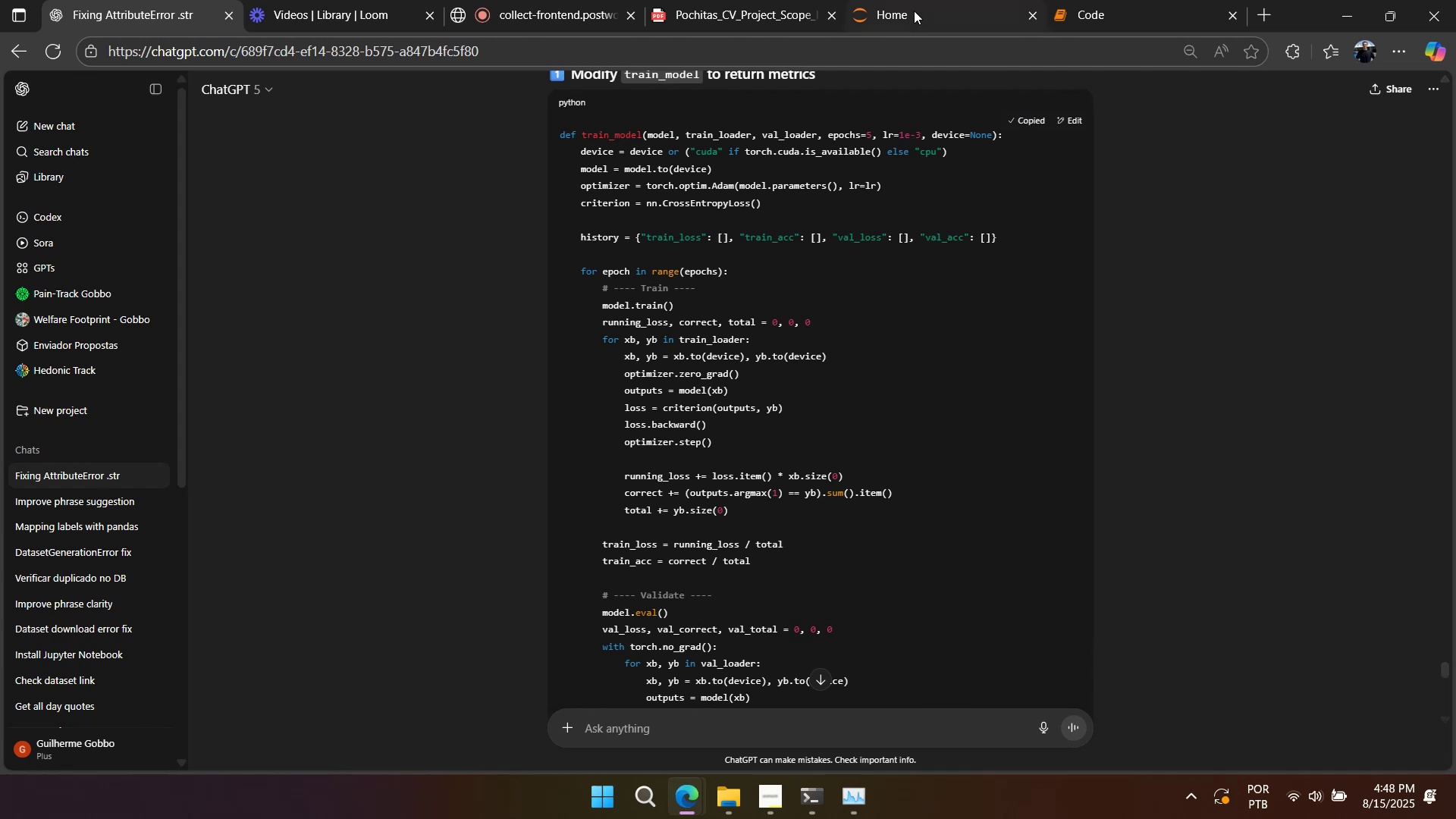 
left_click([1097, 17])
 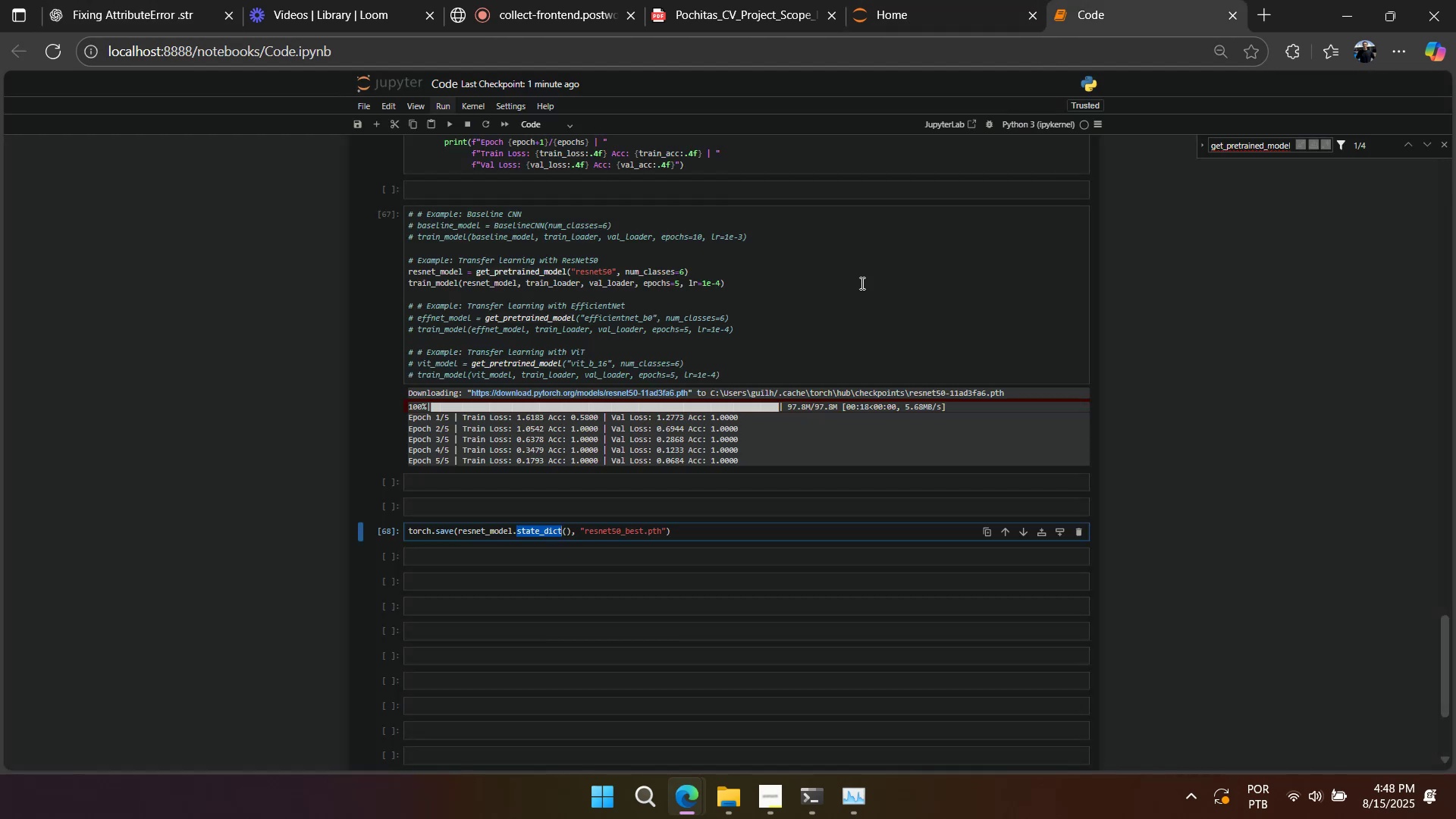 
scroll: coordinate [700, 487], scroll_direction: up, amount: 5.0
 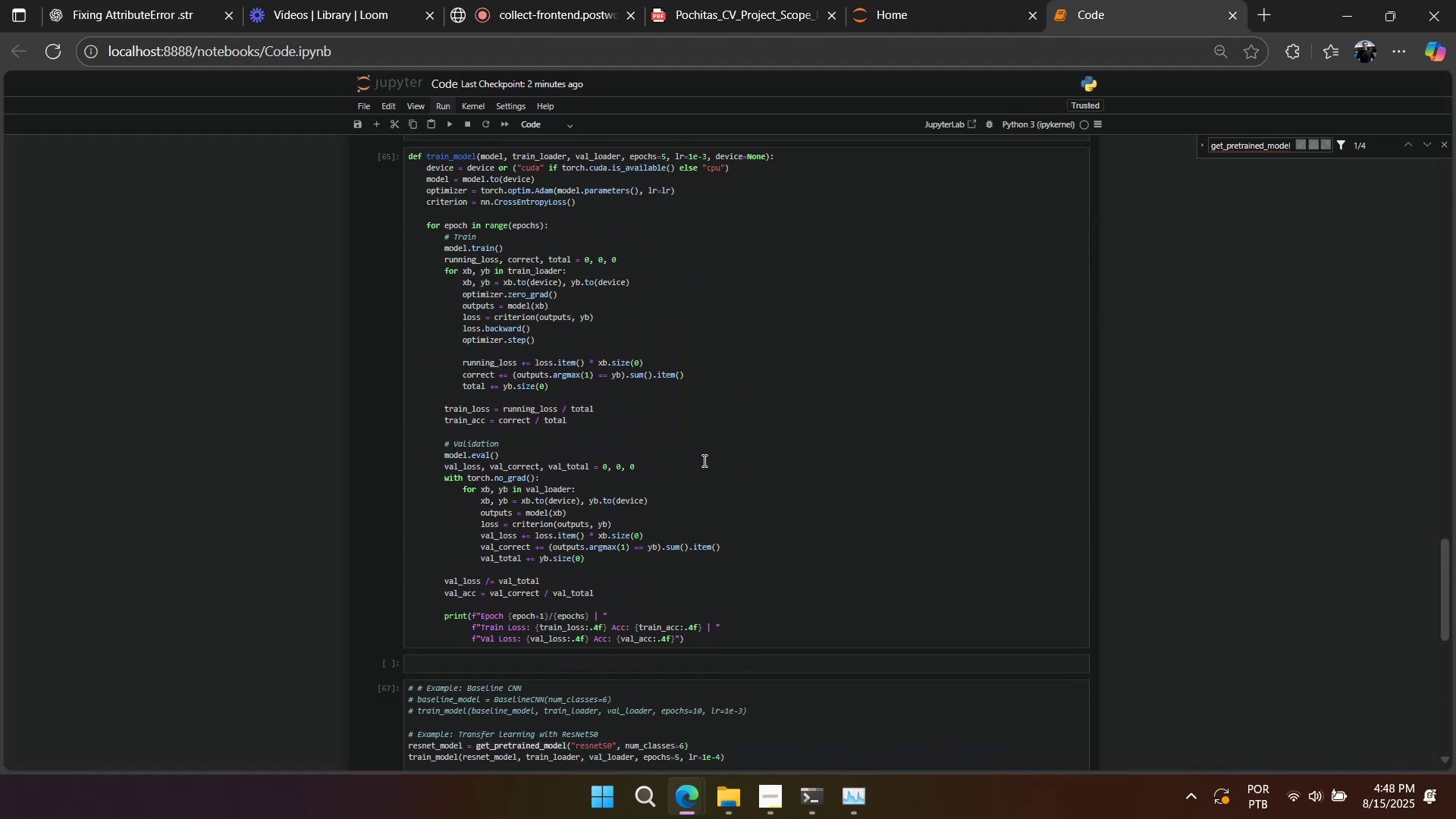 
left_click([703, 460])
 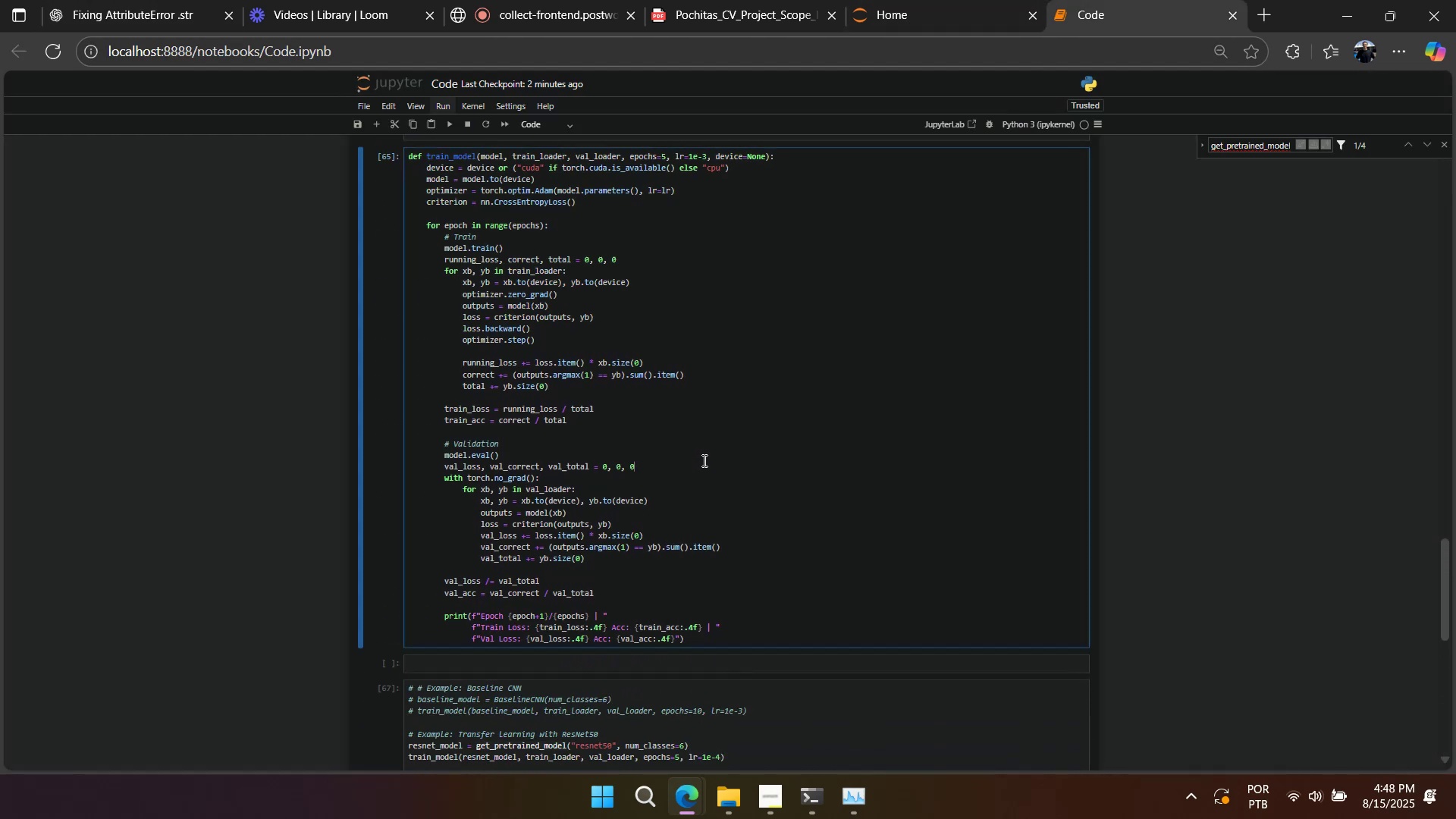 
key(Control+A)
 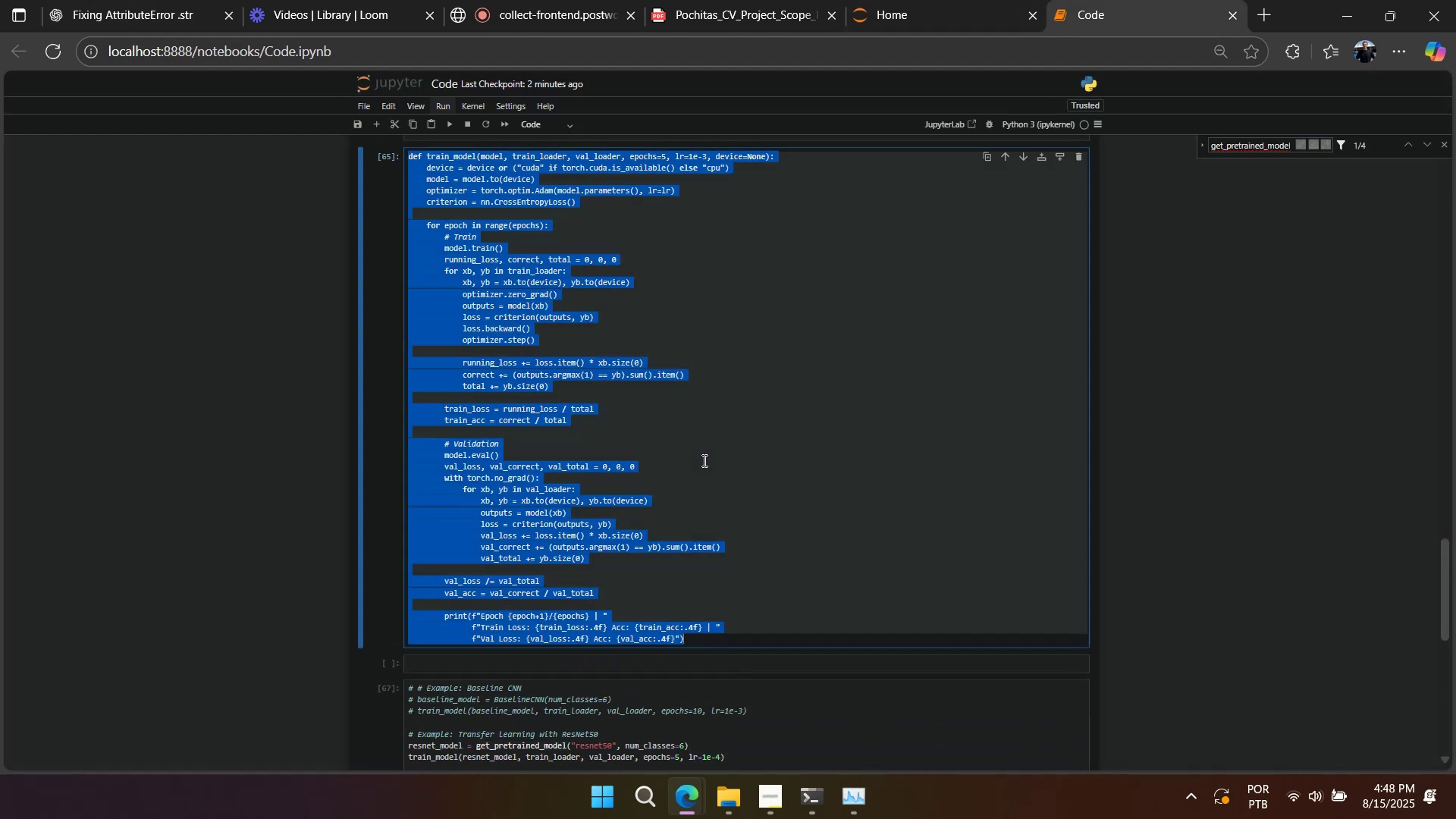 
key(Control+V)
 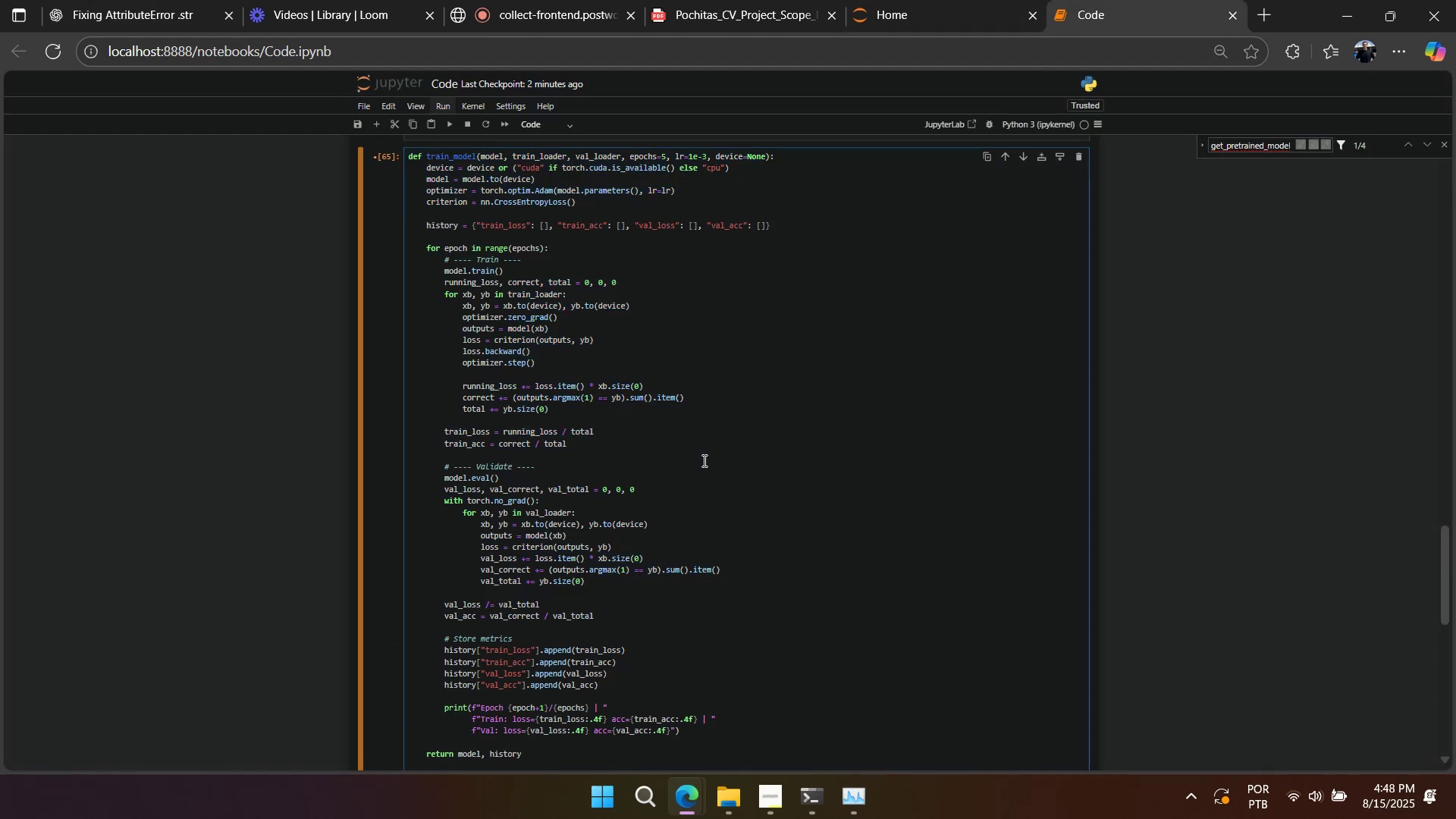 
scroll: coordinate [703, 460], scroll_direction: down, amount: 2.0
 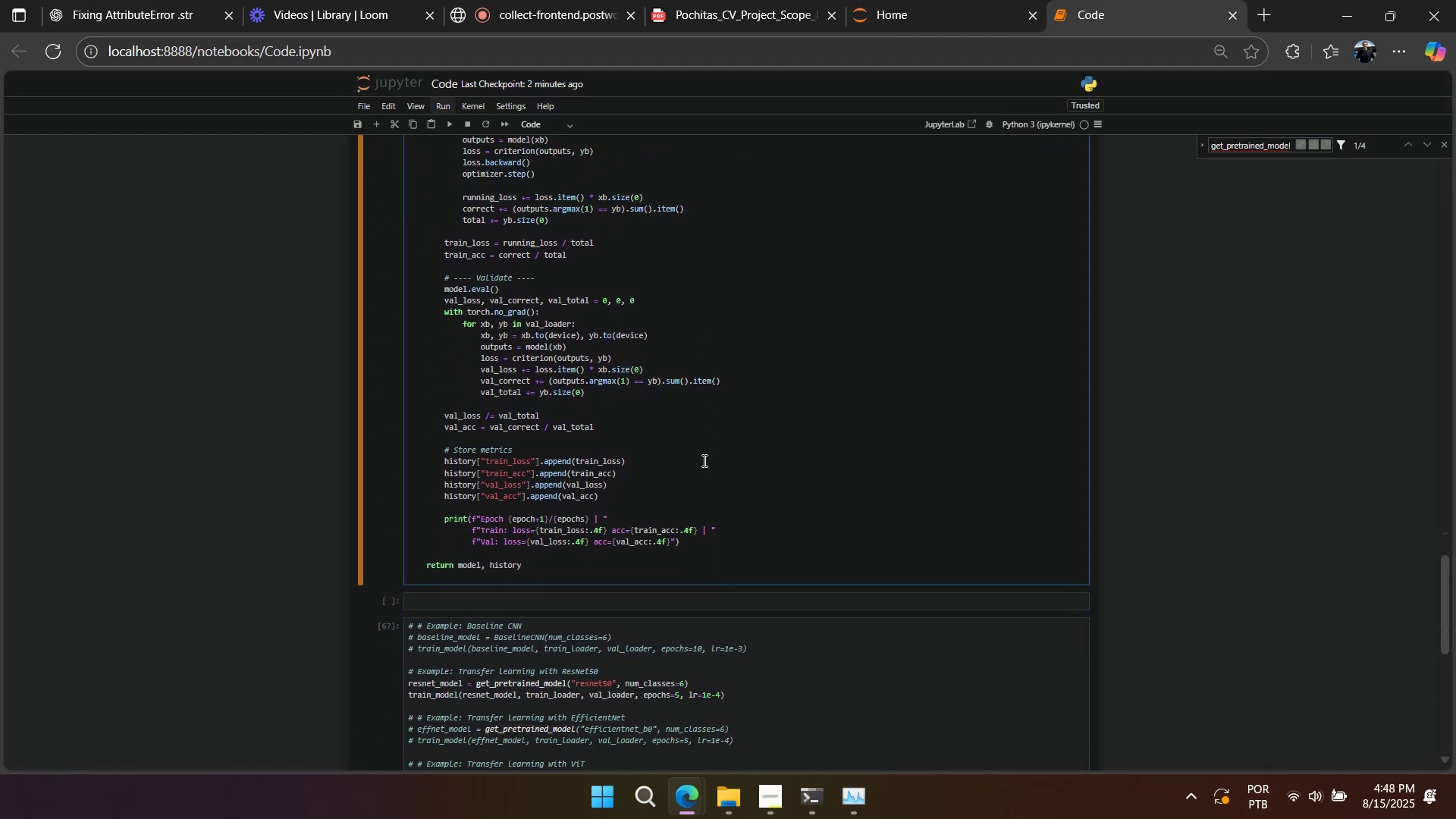 
key(Control+Z)
 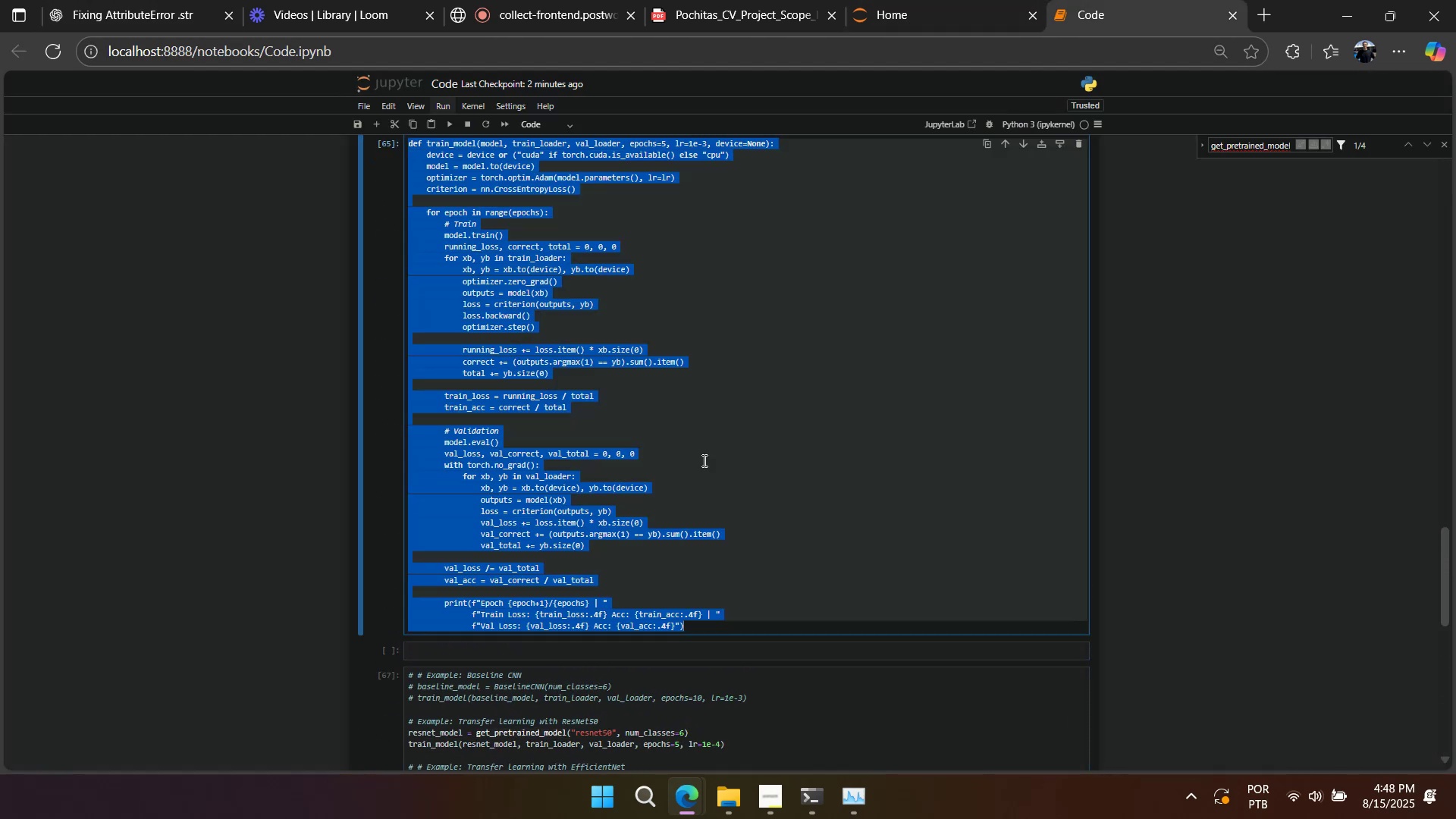 
scroll: coordinate [703, 460], scroll_direction: up, amount: 2.0
 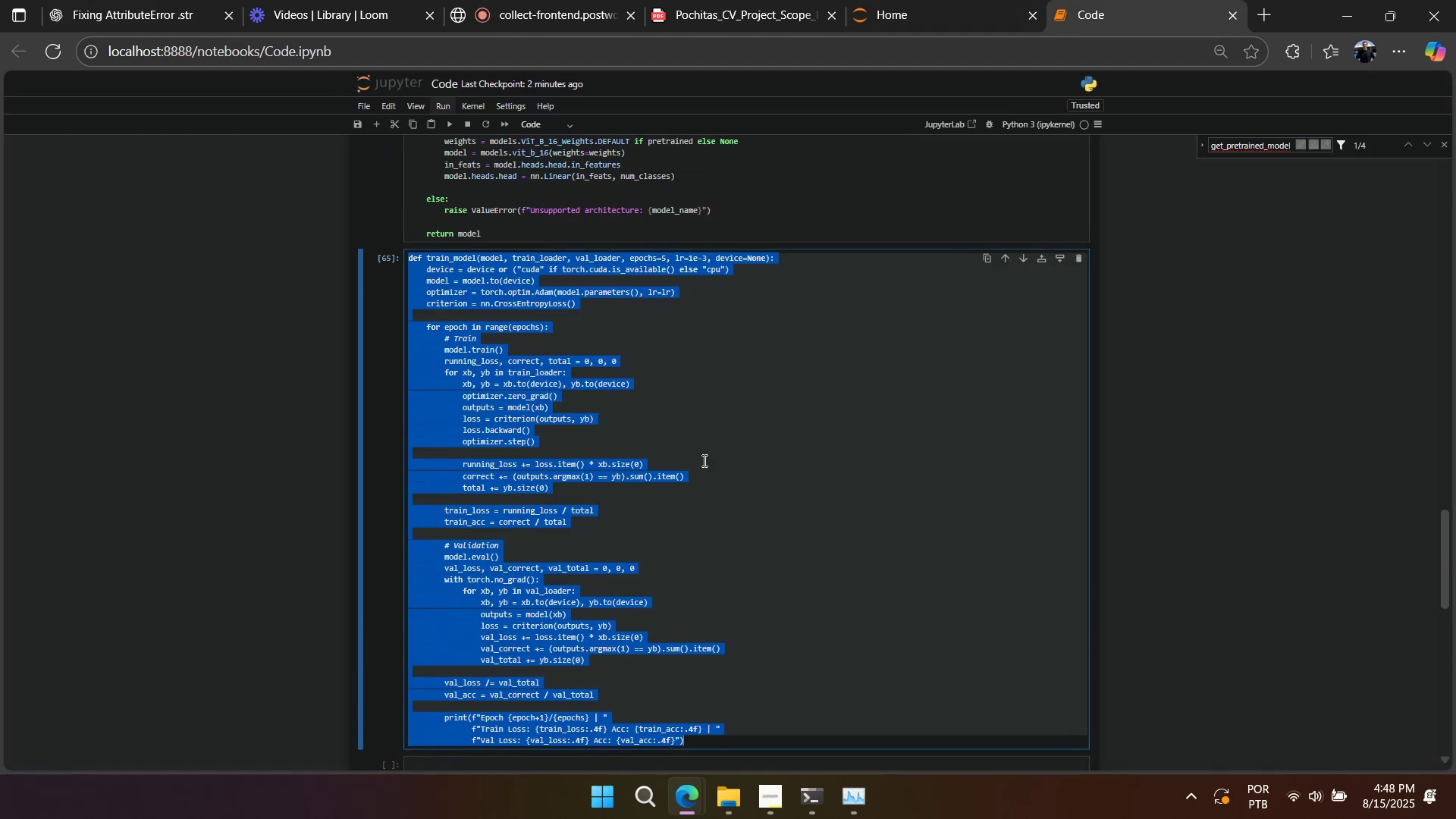 
key(Control+Y)
 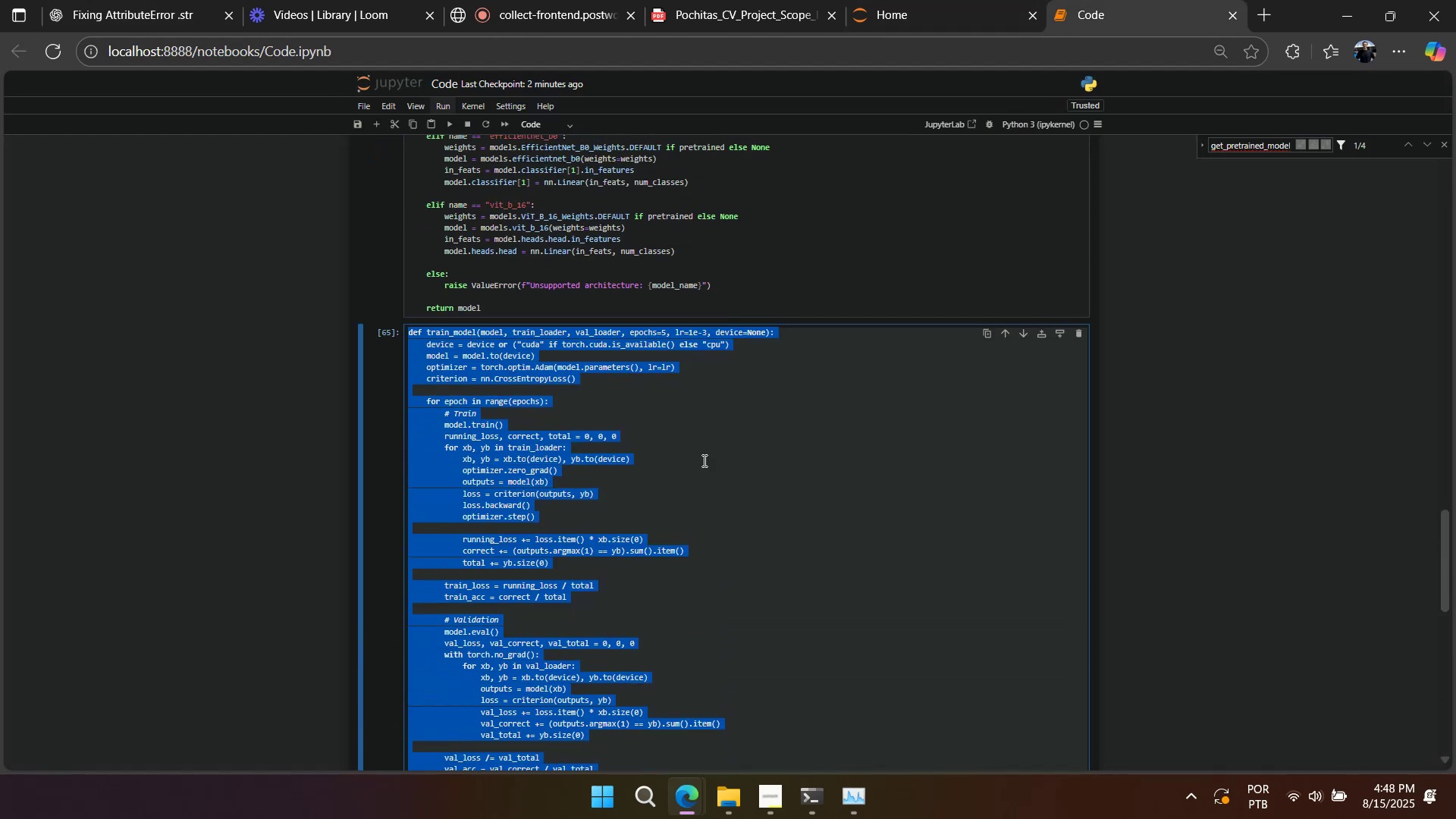 
left_click([690, 454])
 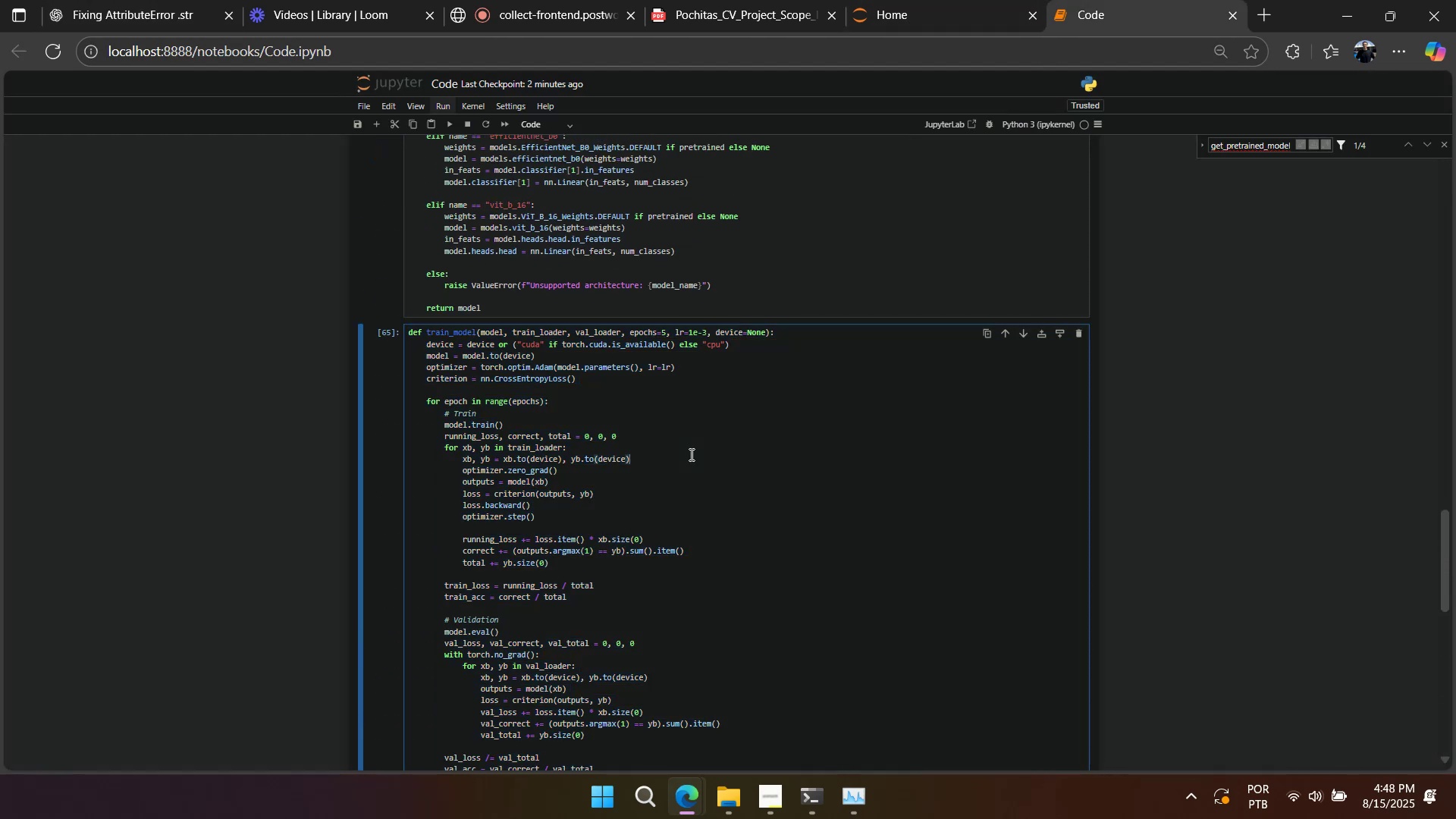 
key(Control+A)
 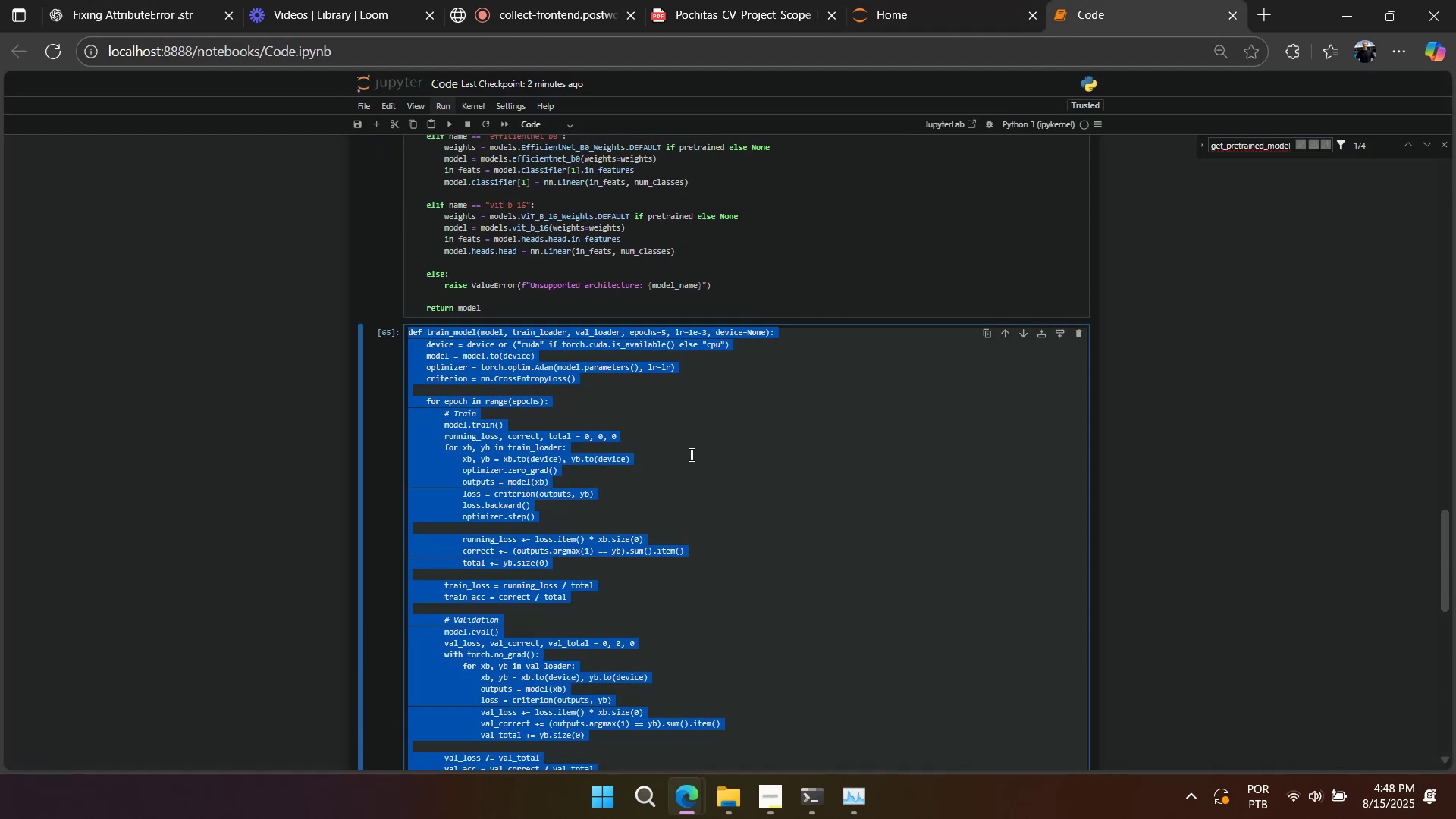 
key(Control+V)
 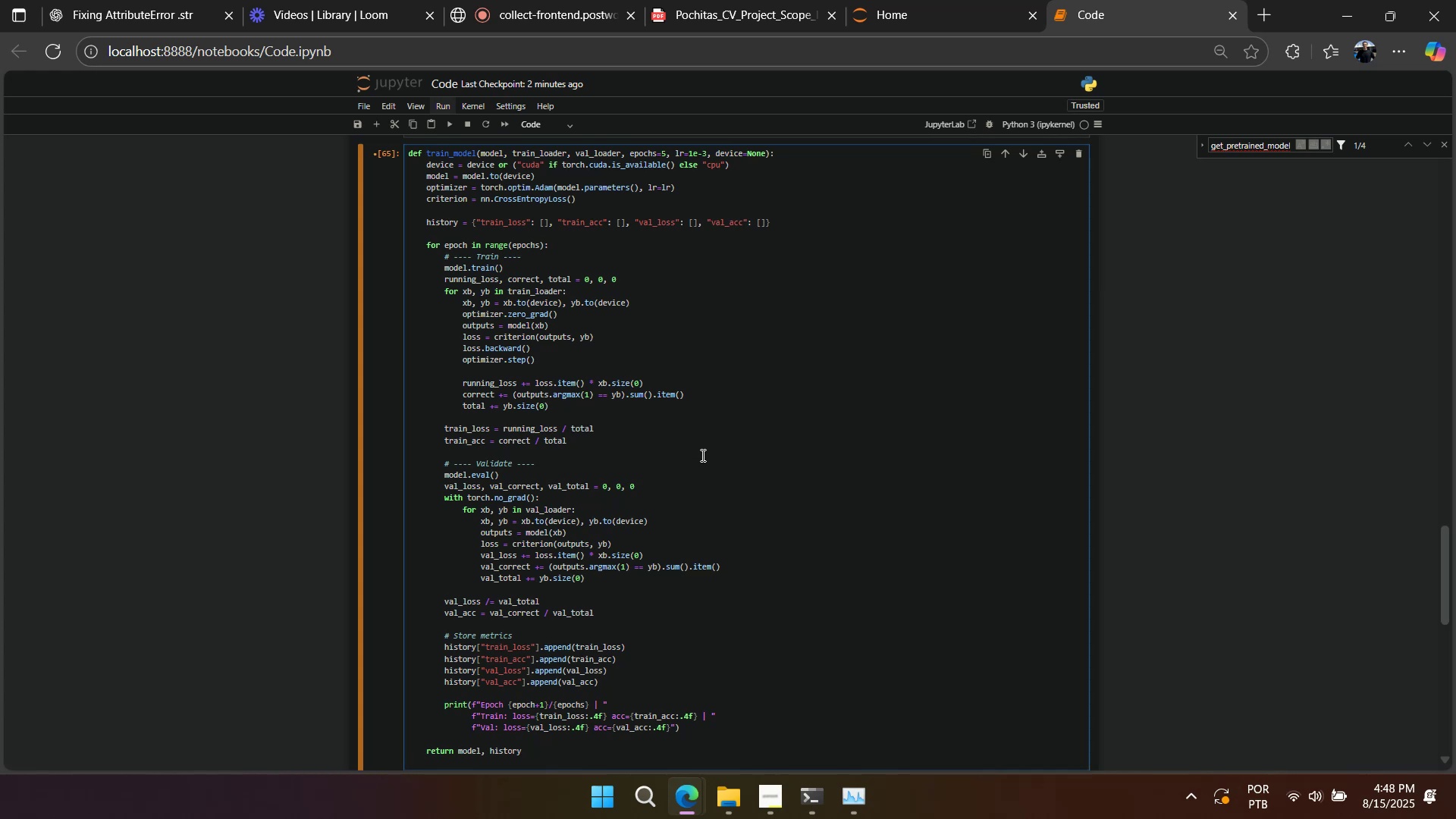 
scroll: coordinate [710, 453], scroll_direction: down, amount: 2.0
 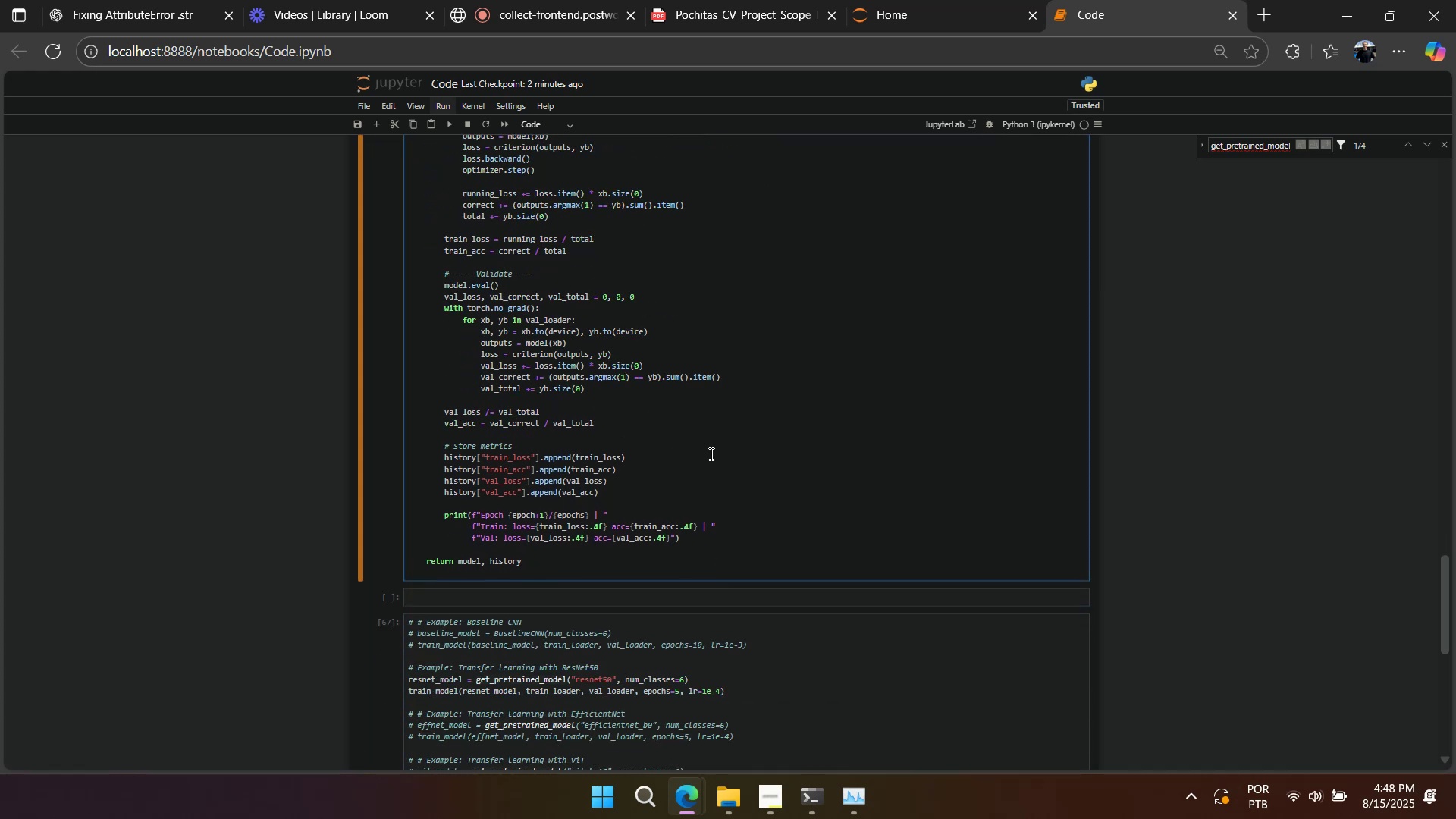 
key(Backspace)
 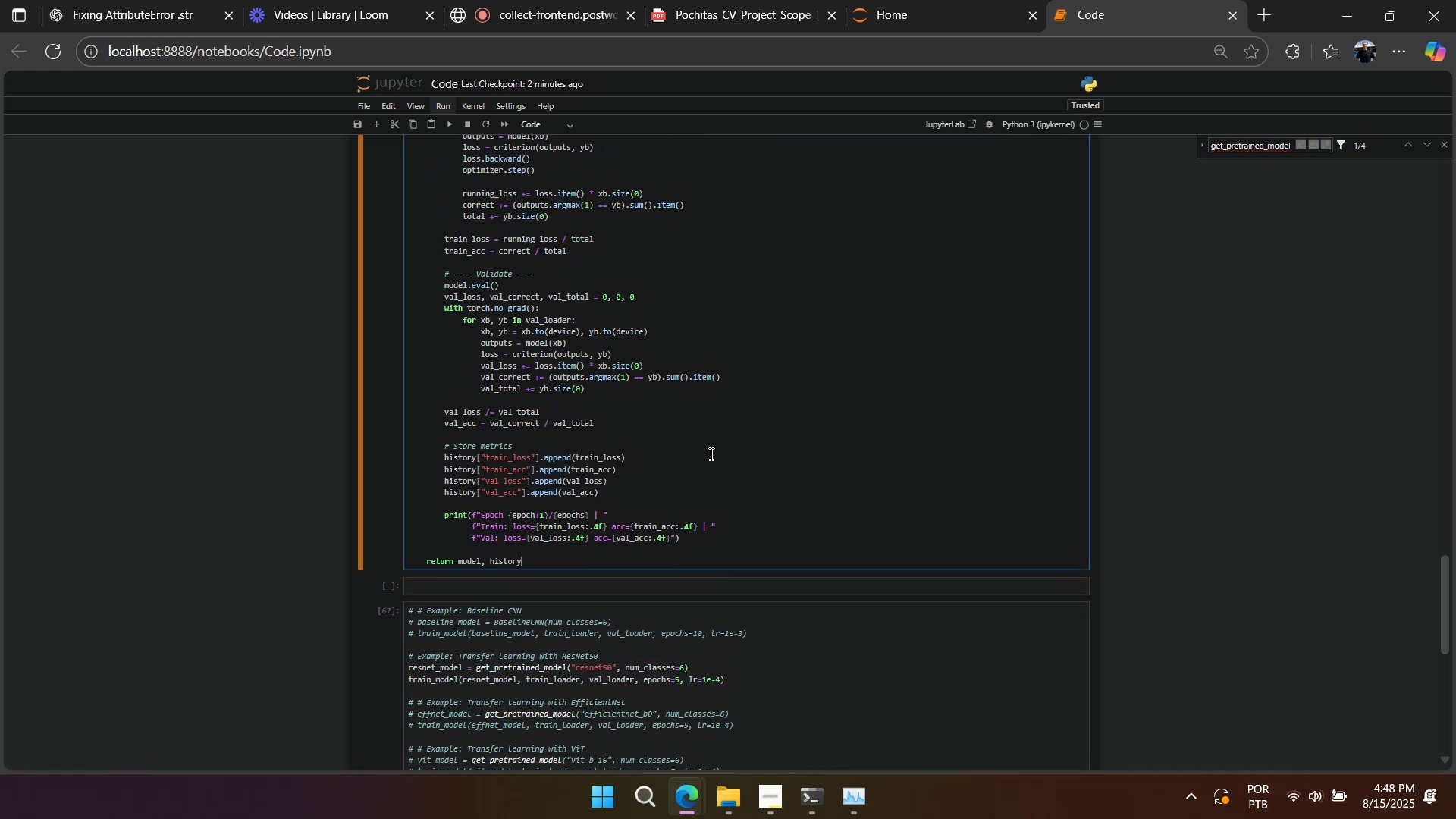 
scroll: coordinate [710, 453], scroll_direction: up, amount: 2.0
 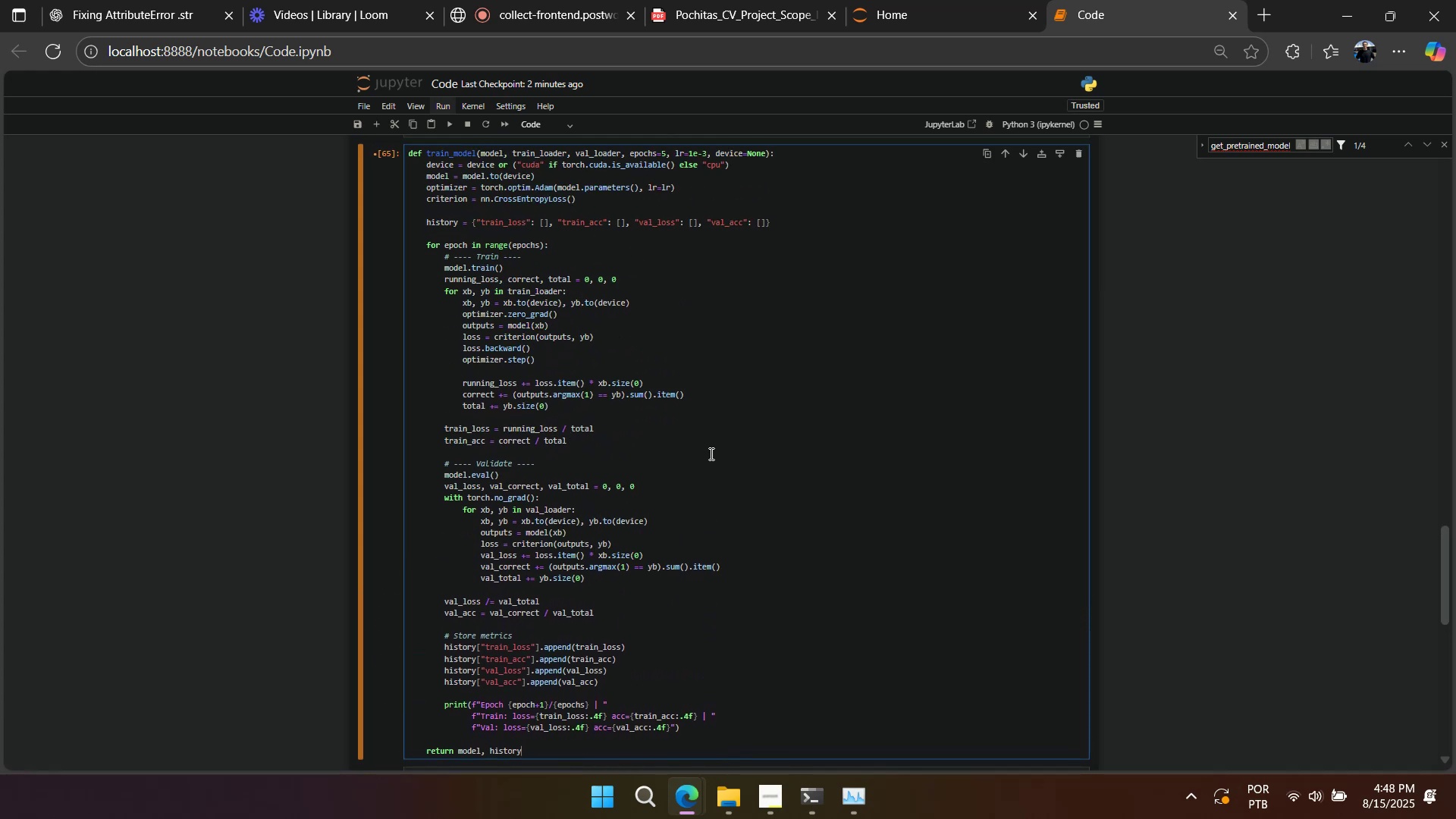 
wait(7.05)
 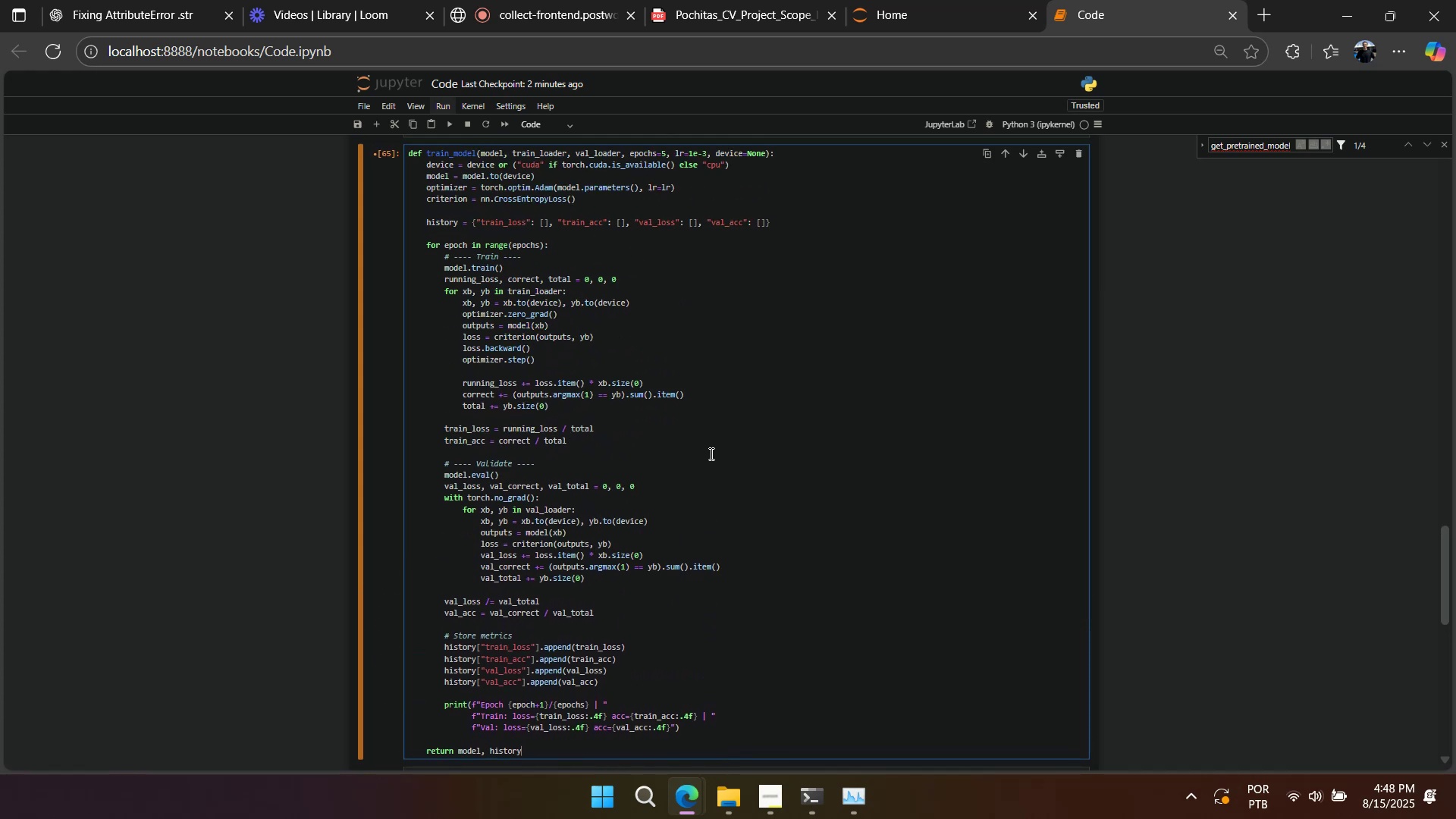 
scroll: coordinate [710, 453], scroll_direction: down, amount: 4.0
 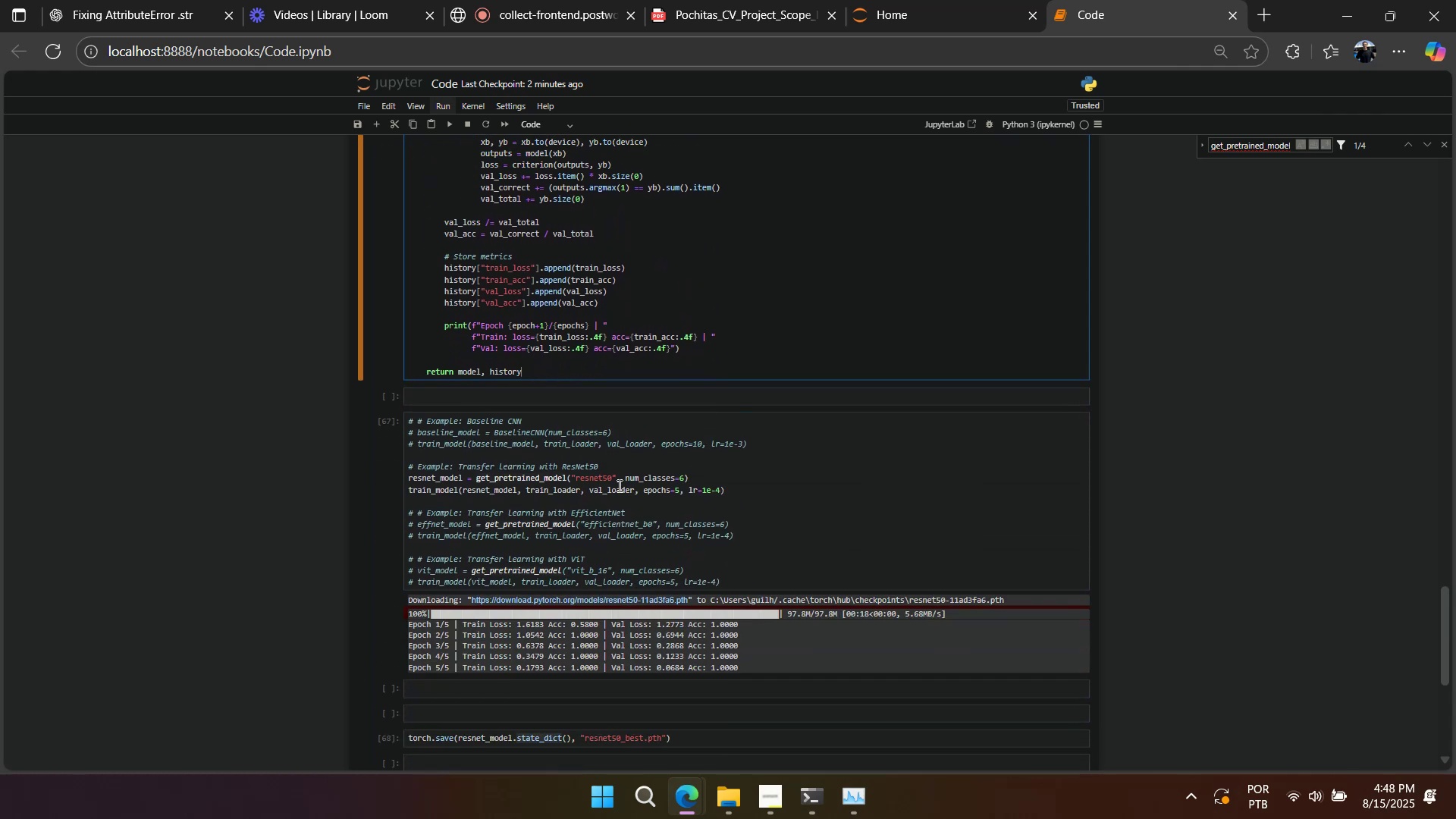 
double_click([607, 491])
 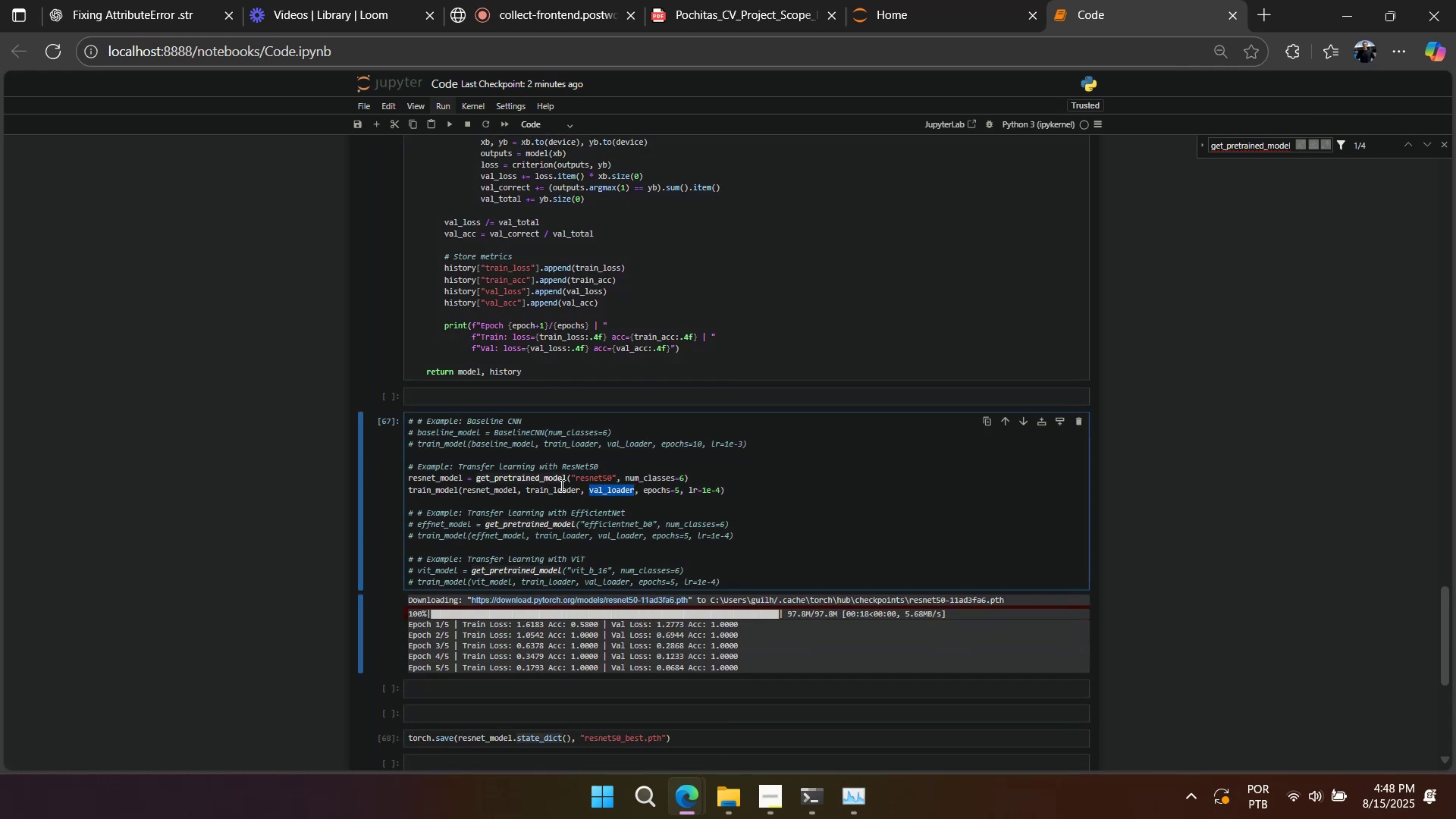 
double_click([560, 485])
 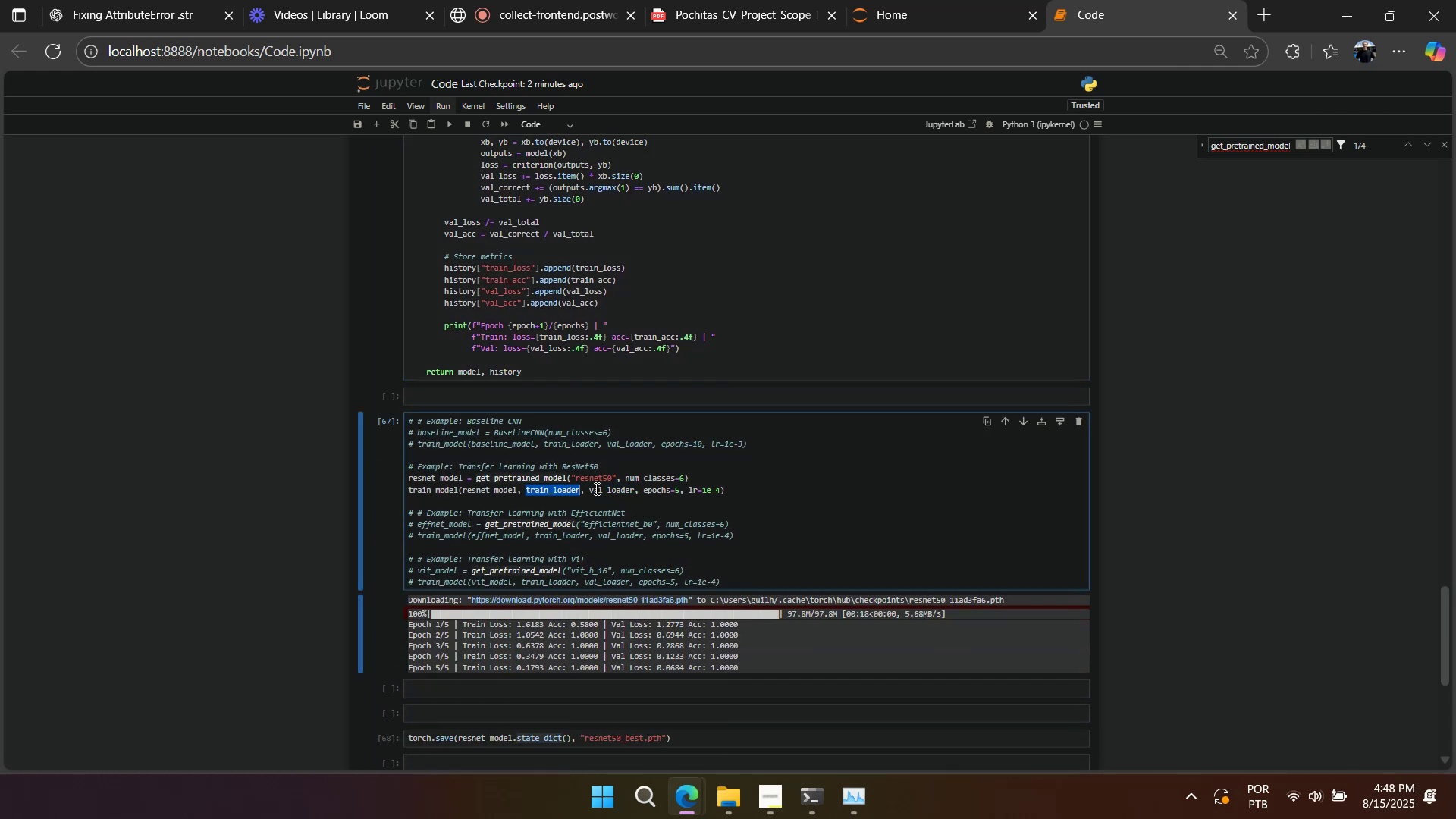 
triple_click([595, 488])
 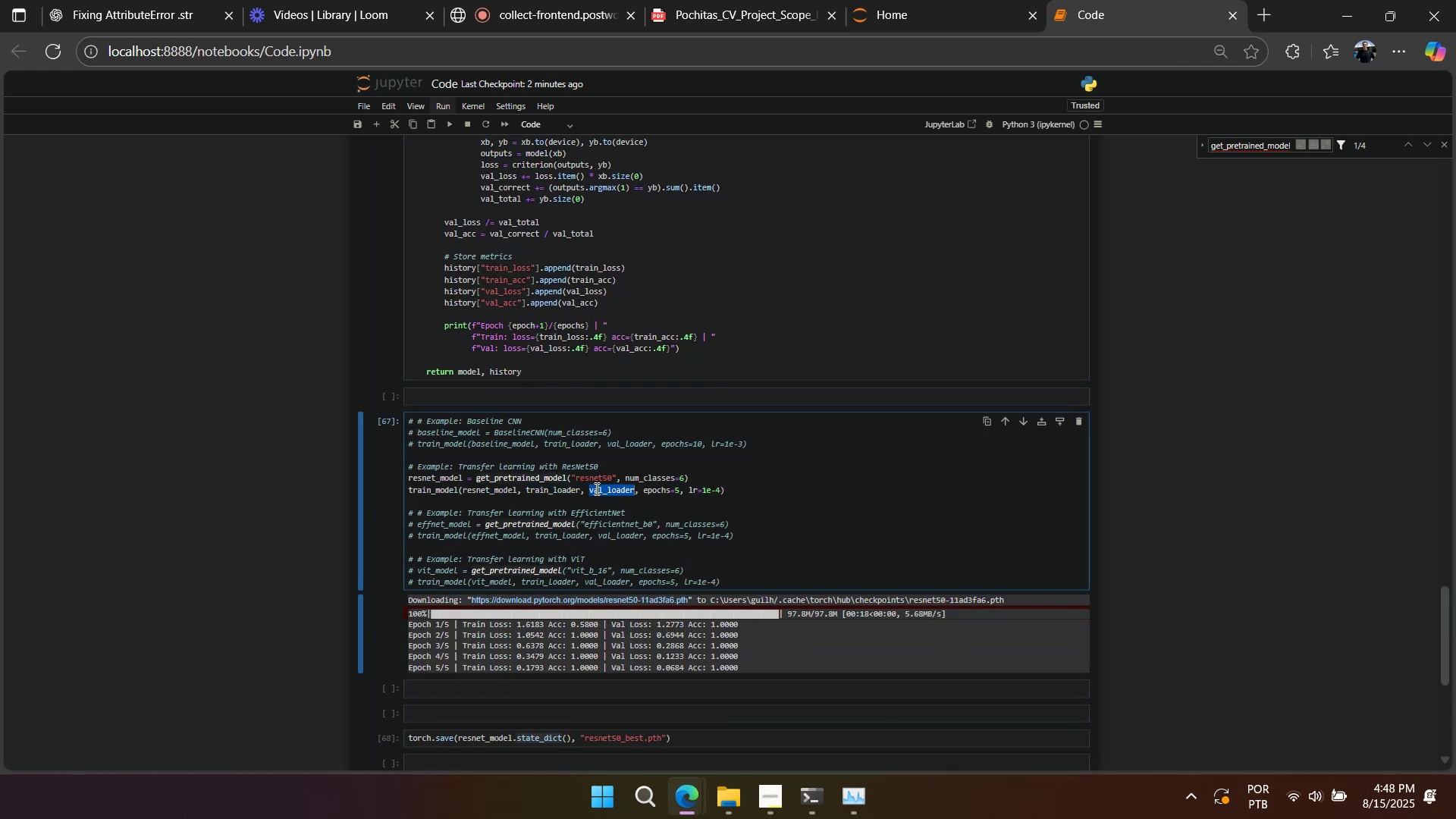 
triple_click([595, 488])
 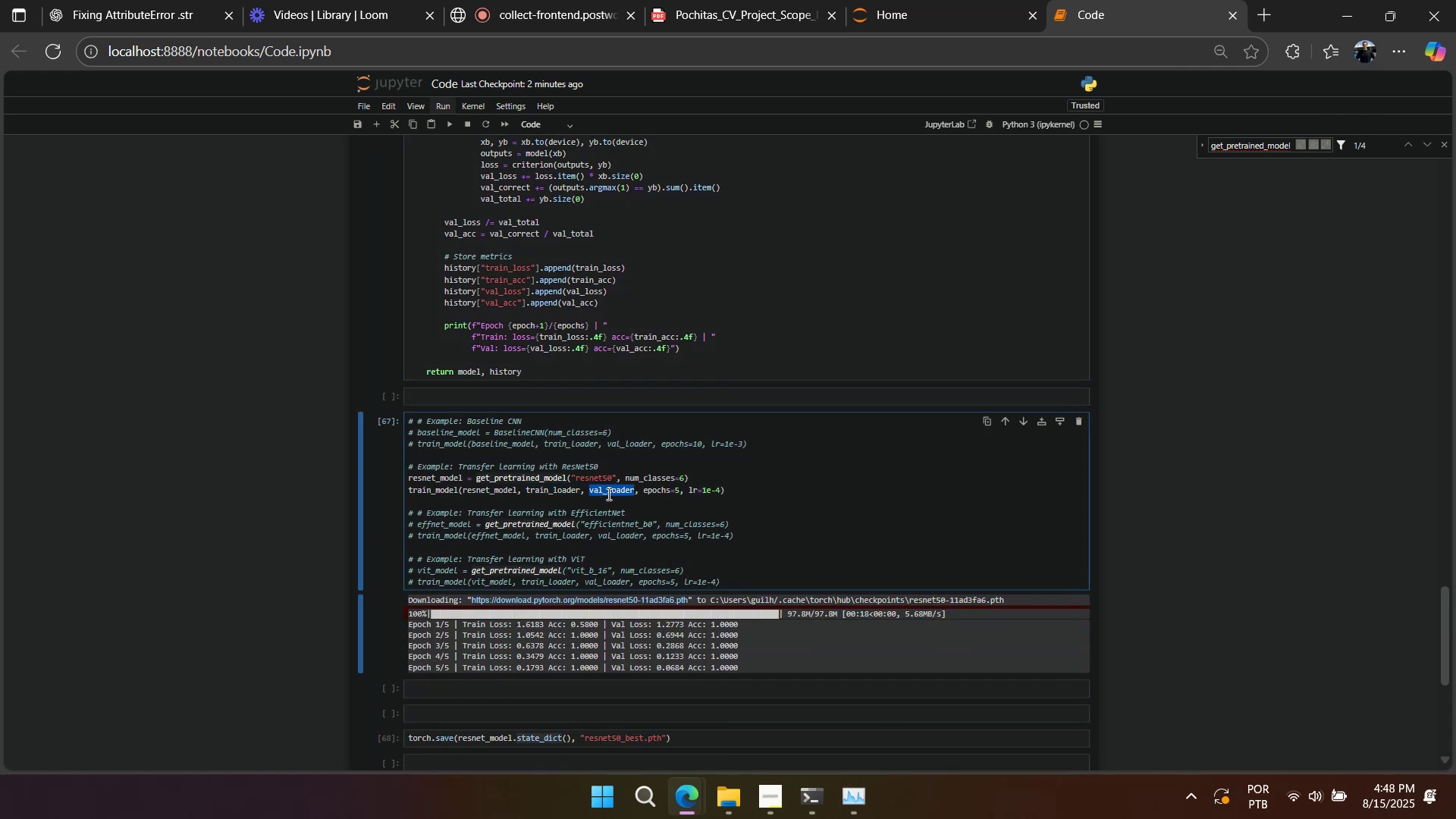 
scroll: coordinate [602, 504], scroll_direction: up, amount: 16.0
 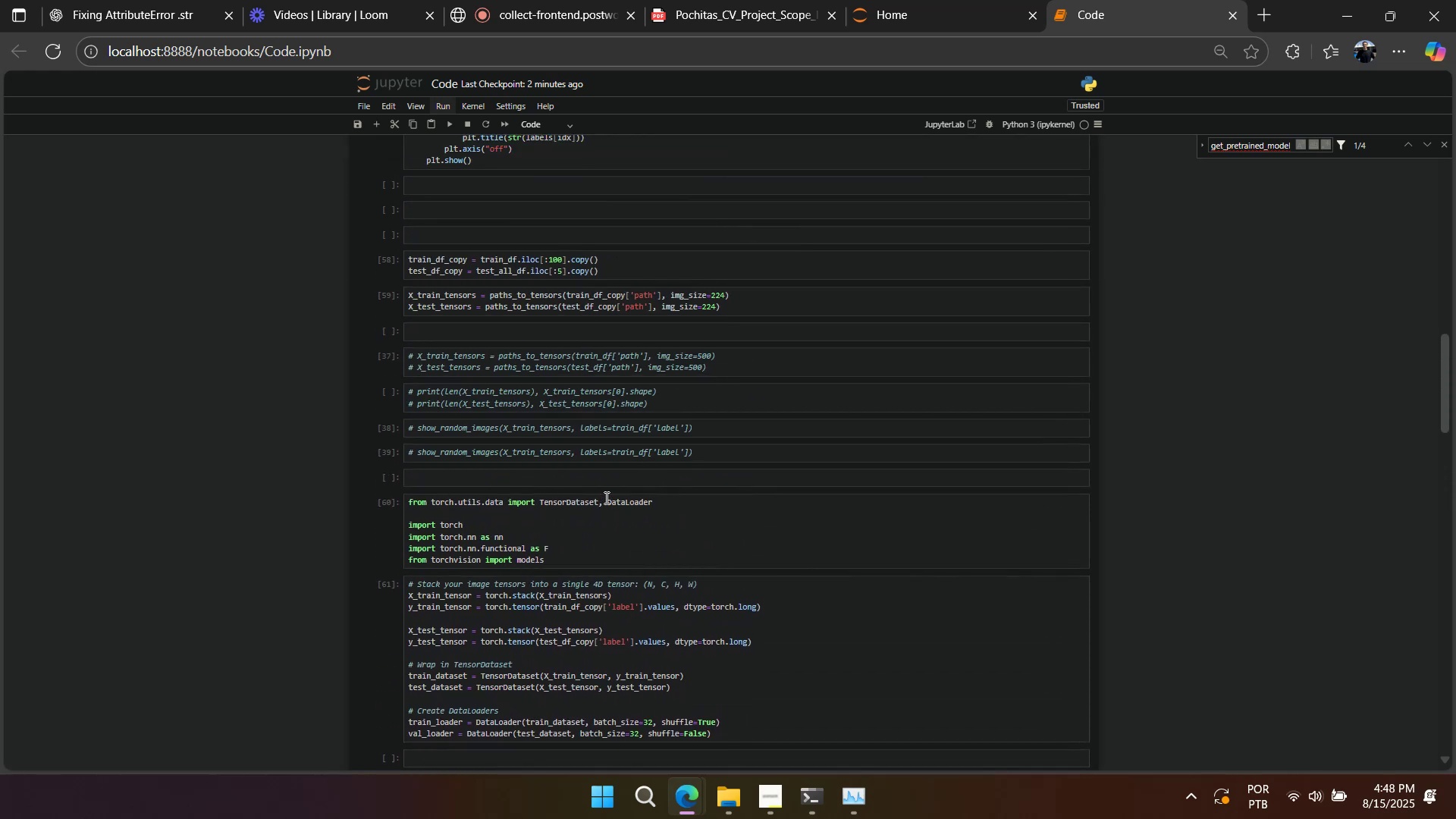 
left_click([678, 457])
 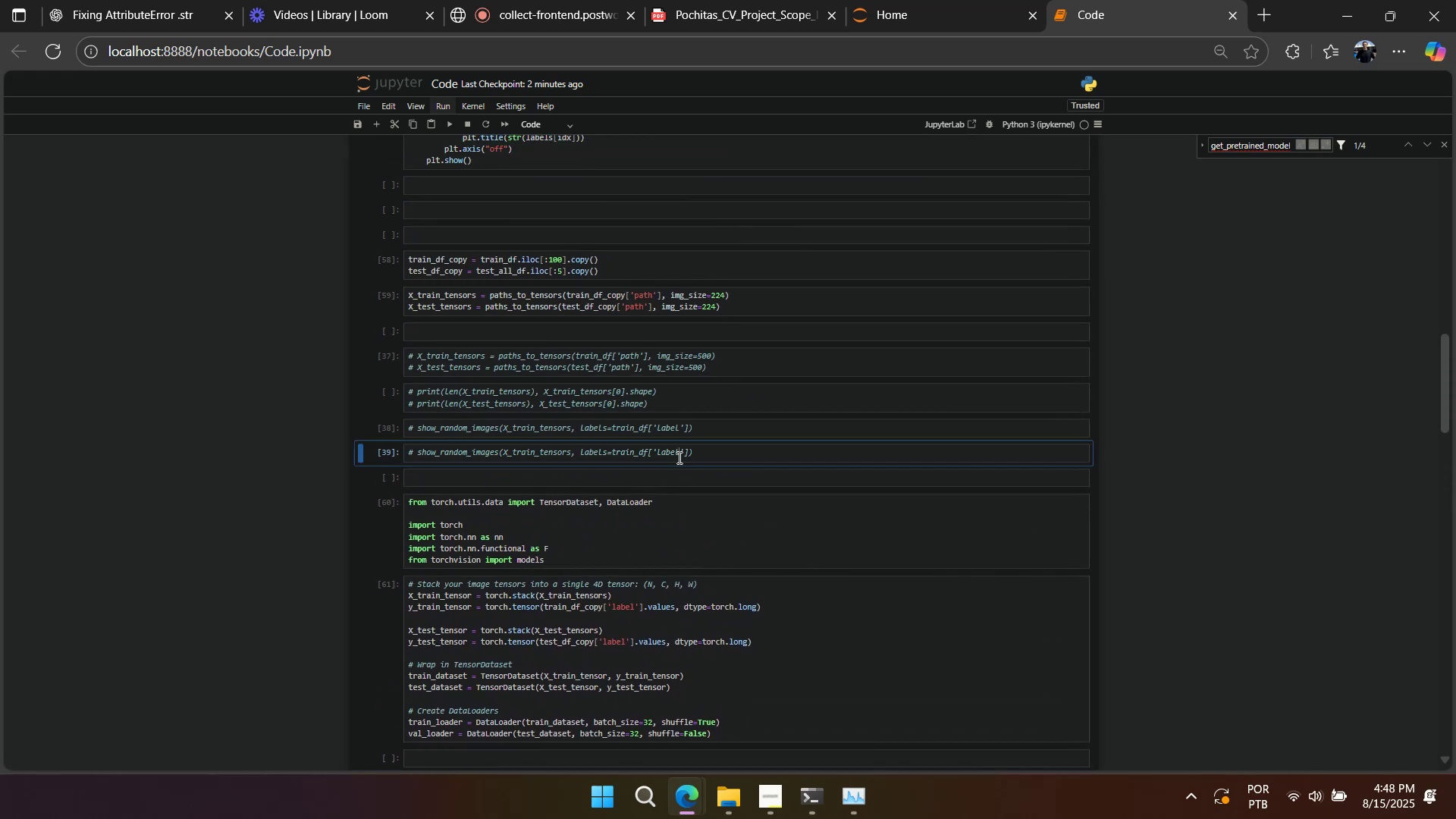 
right_click([678, 457])
 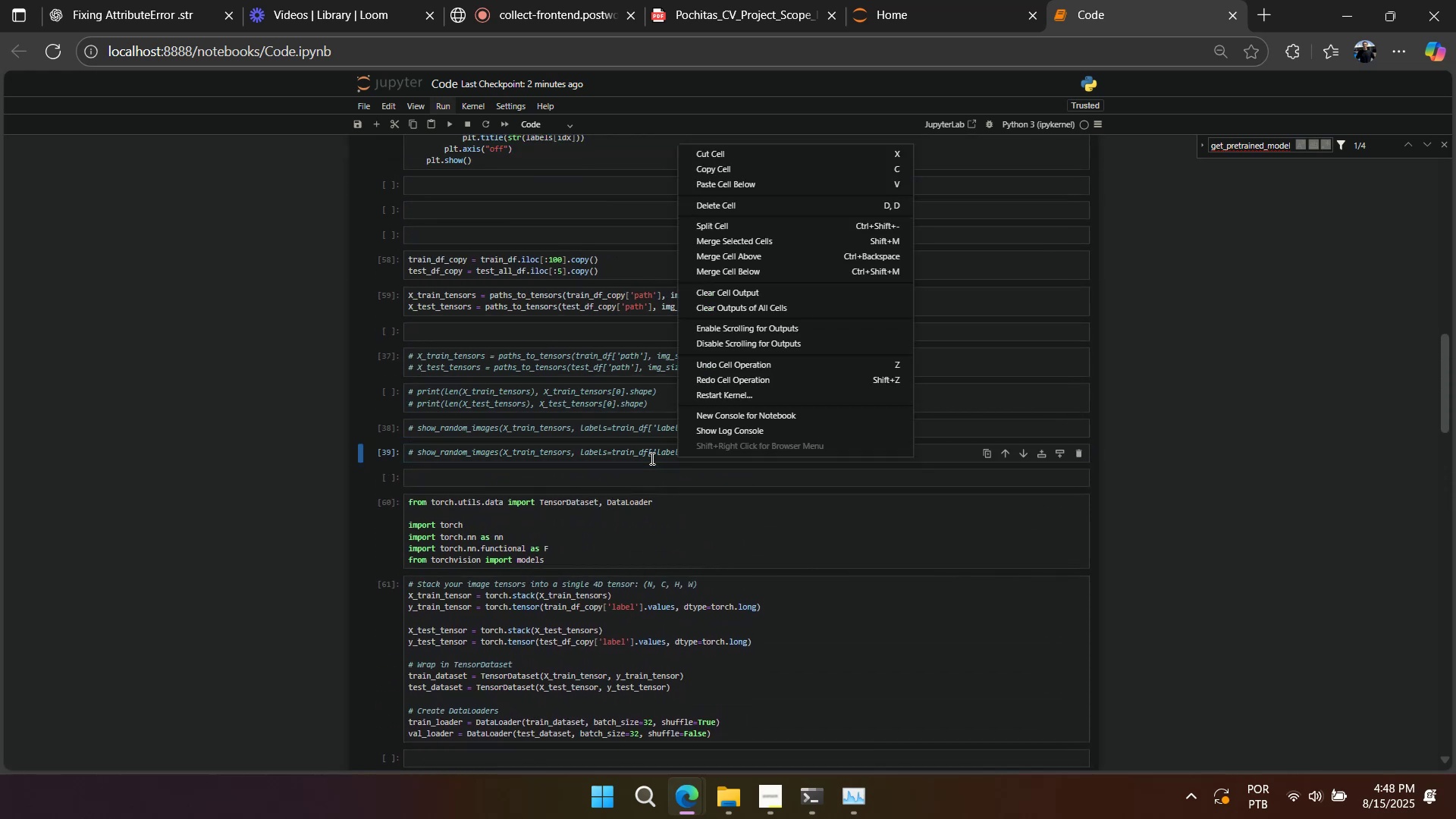 
left_click([651, 458])
 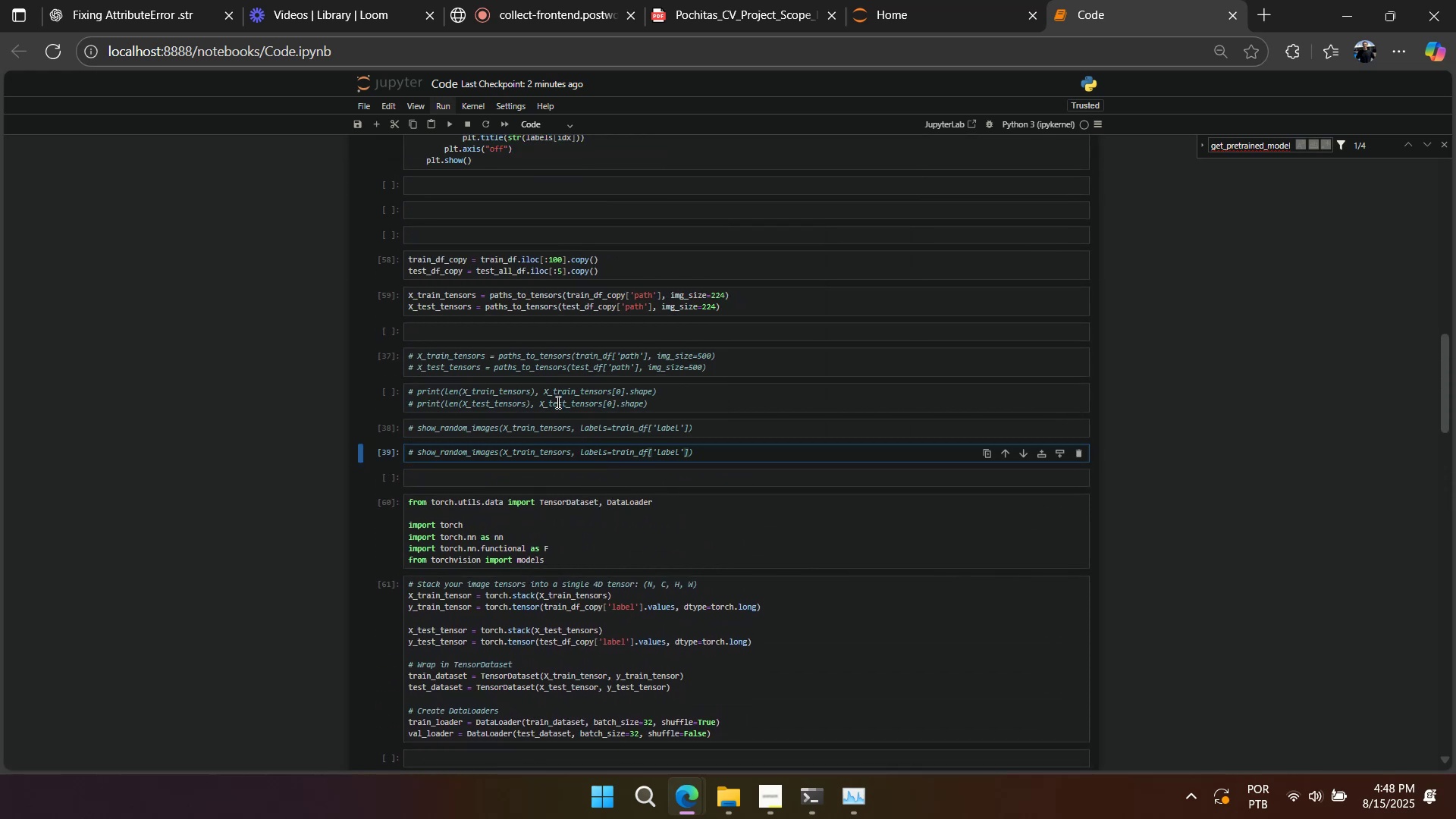 
hold_key(key=ControlLeft, duration=0.36)
 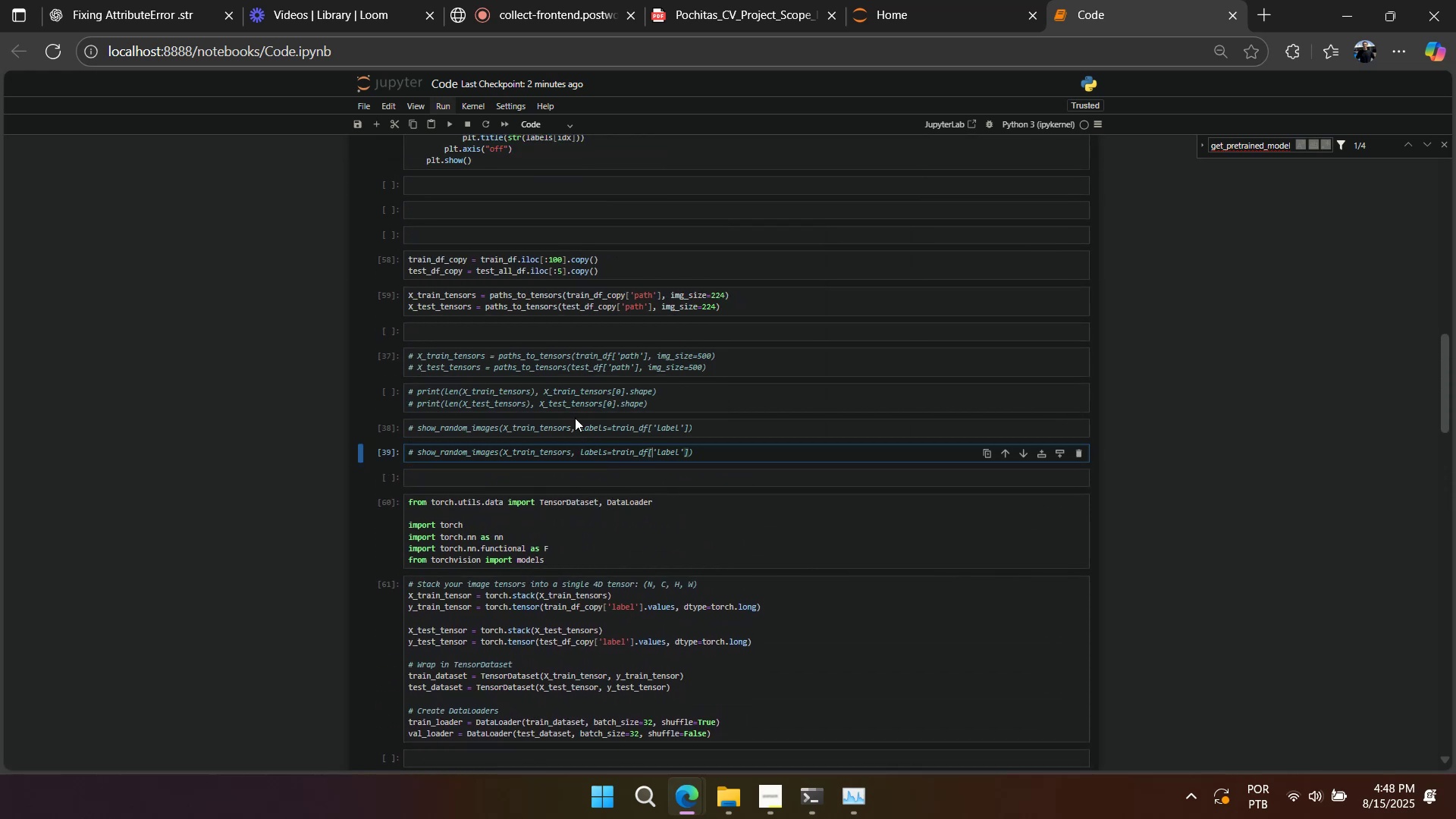 
scroll: coordinate [575, 421], scroll_direction: up, amount: 1.0
 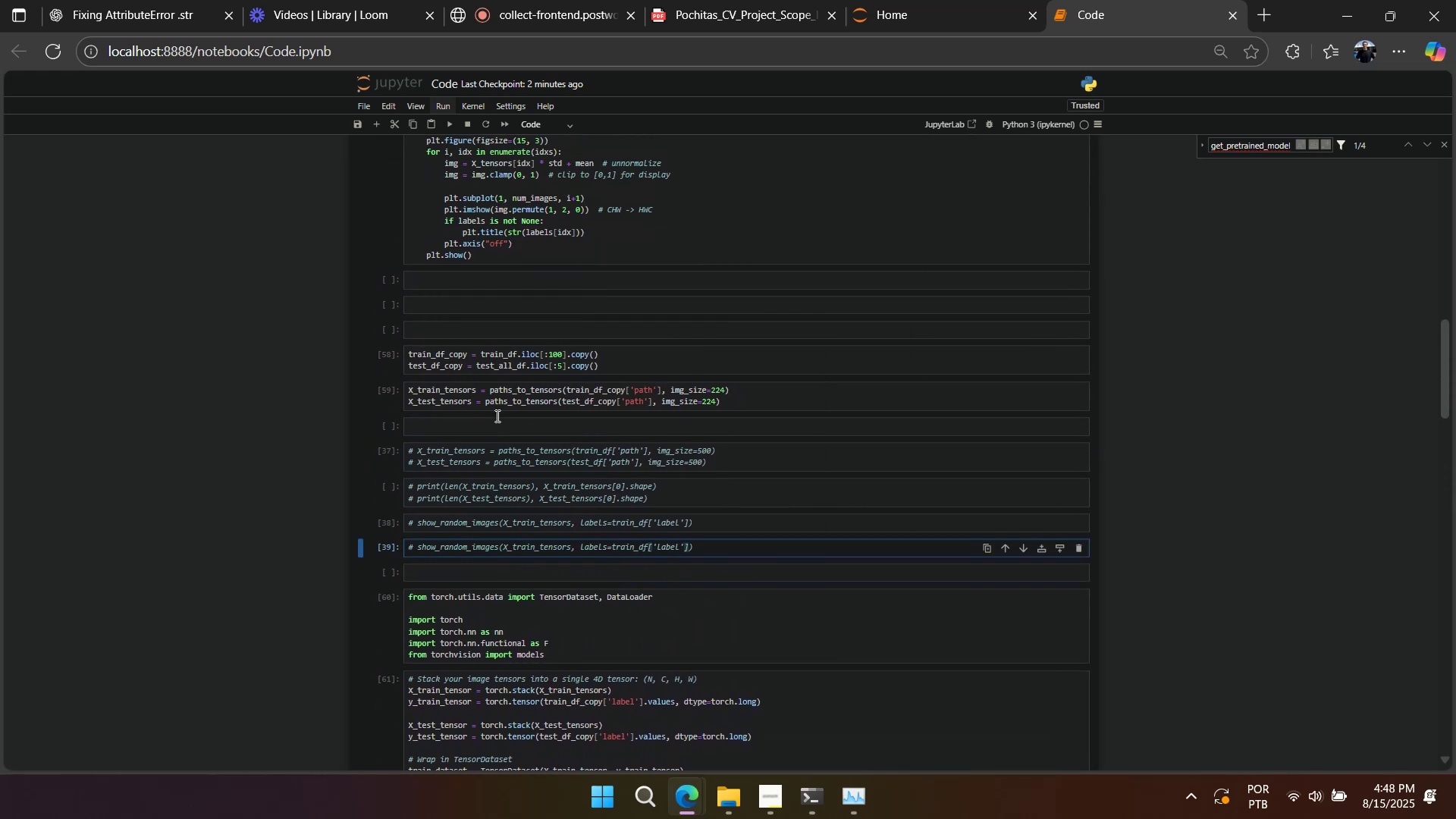 
scroll: coordinate [496, 427], scroll_direction: down, amount: 5.0
 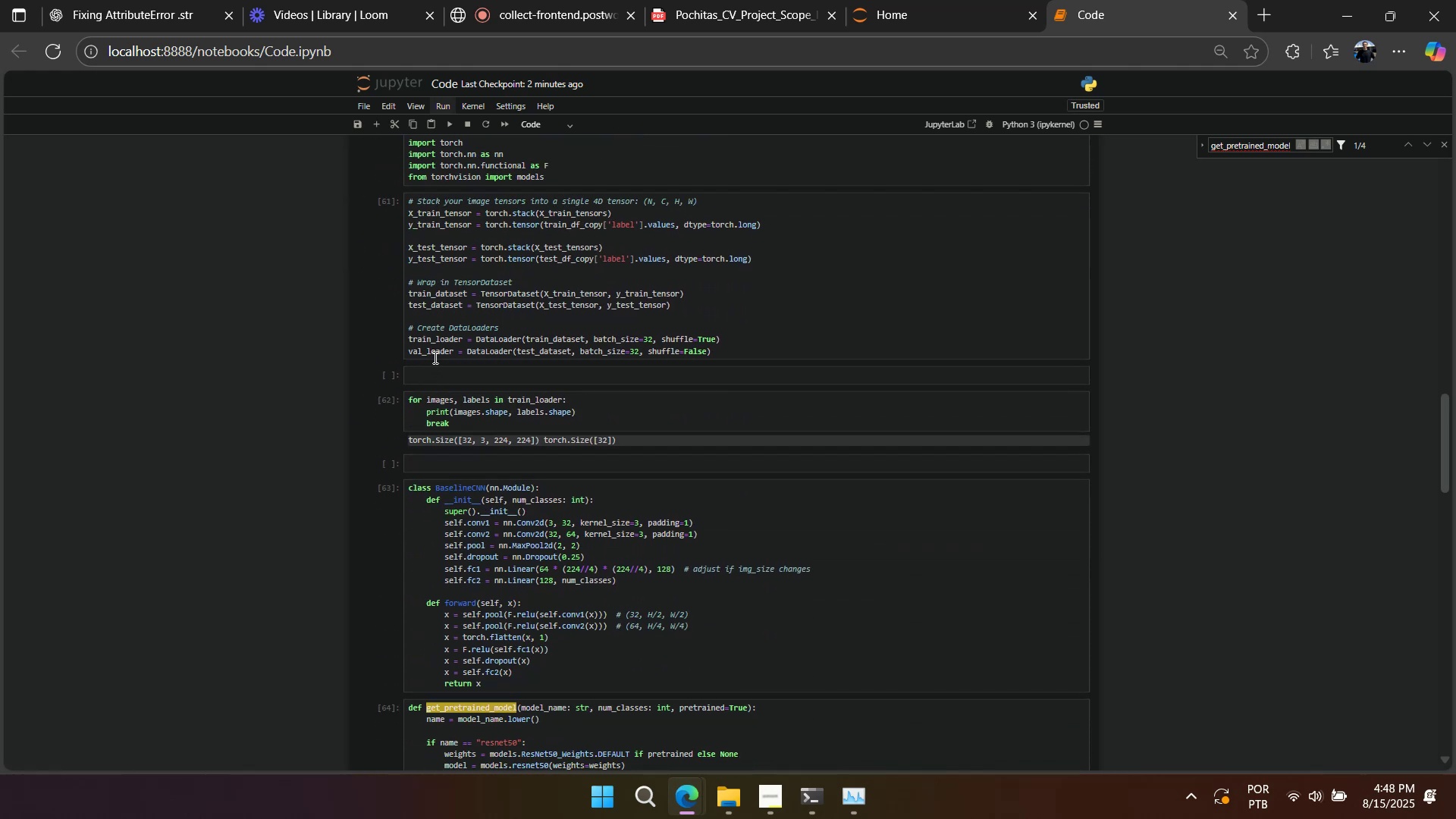 
double_click([434, 354])
 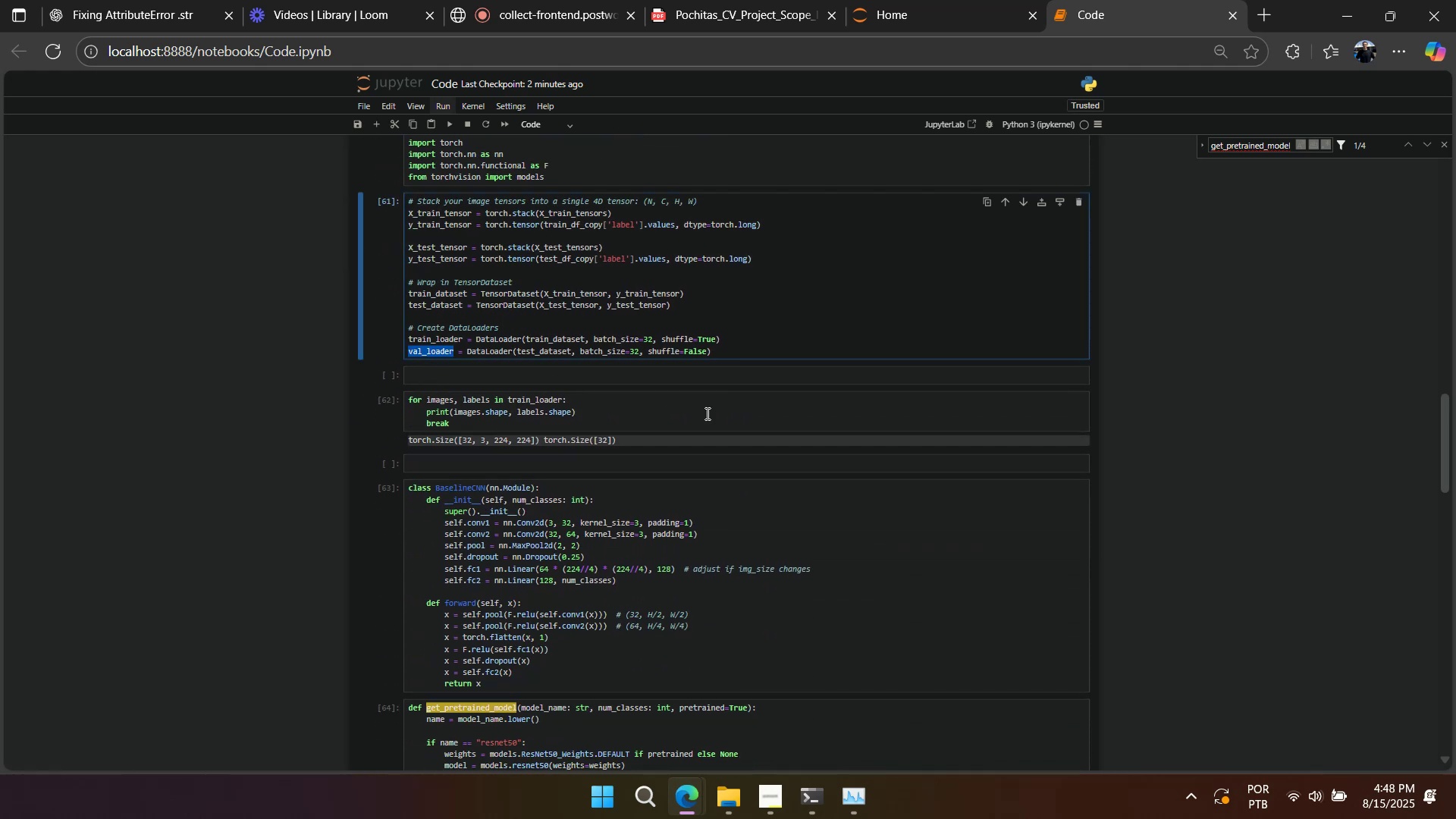 
right_click([726, 415])
 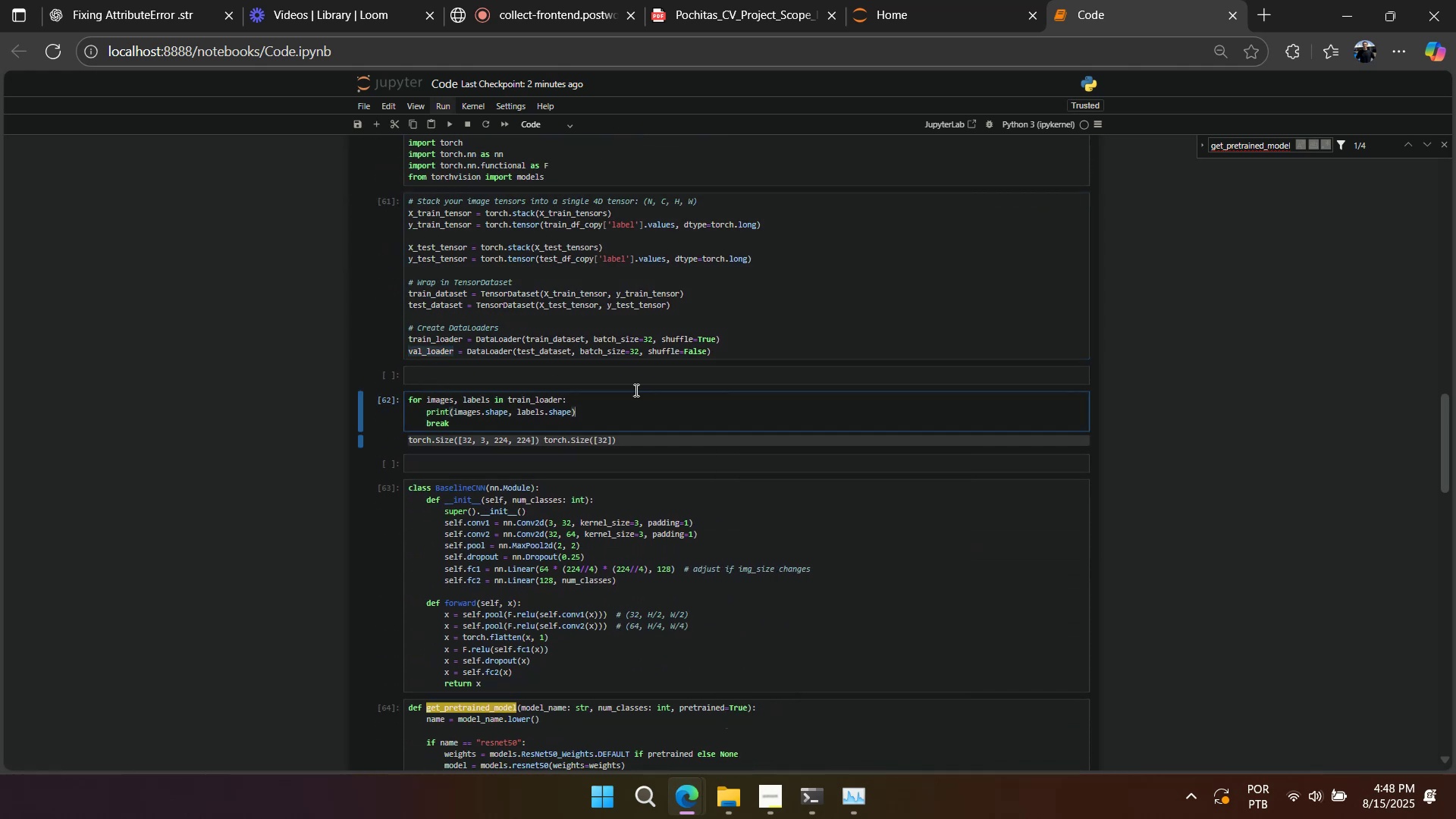 
double_click([610, 347])
 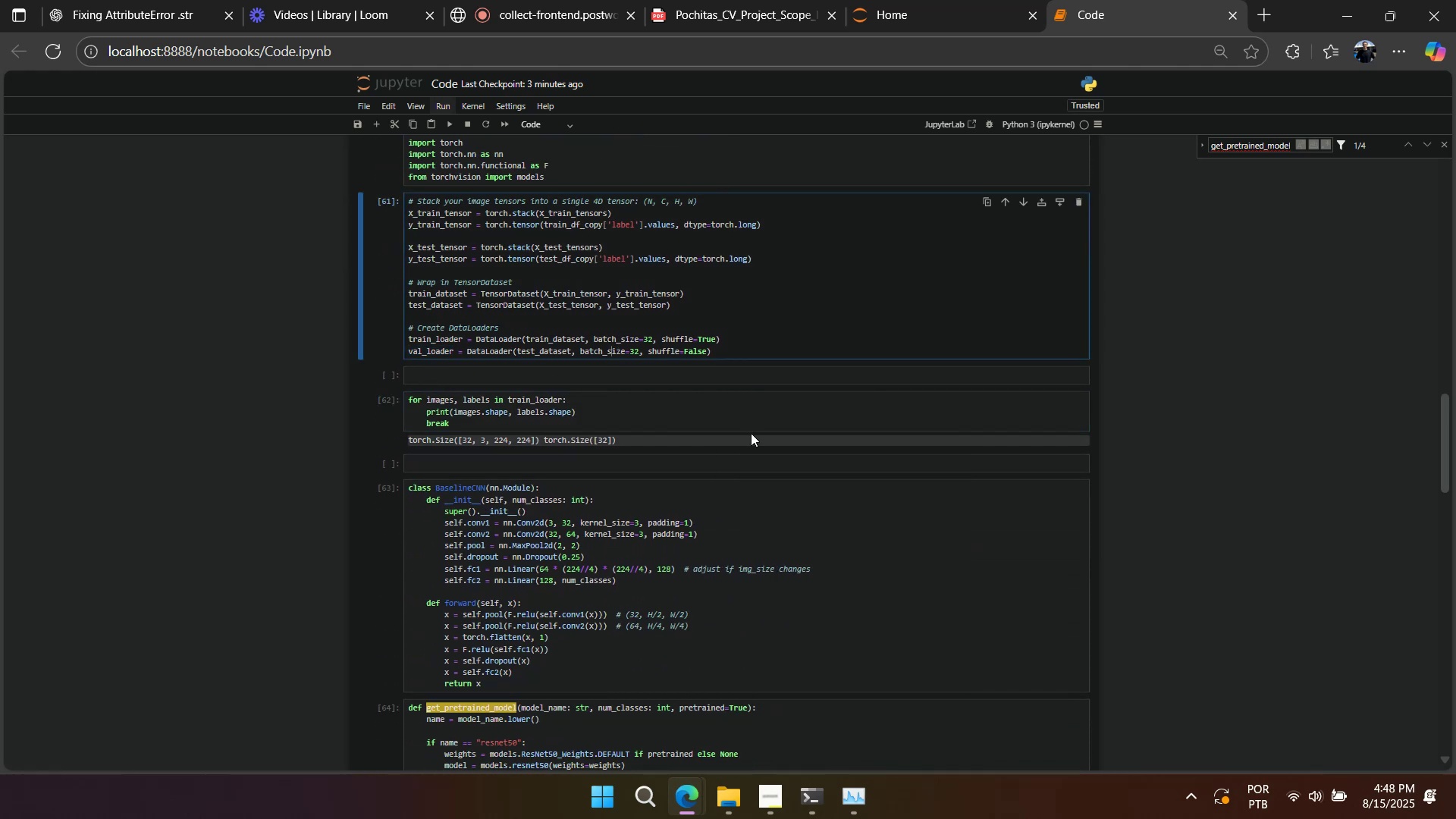 
right_click([751, 433])
 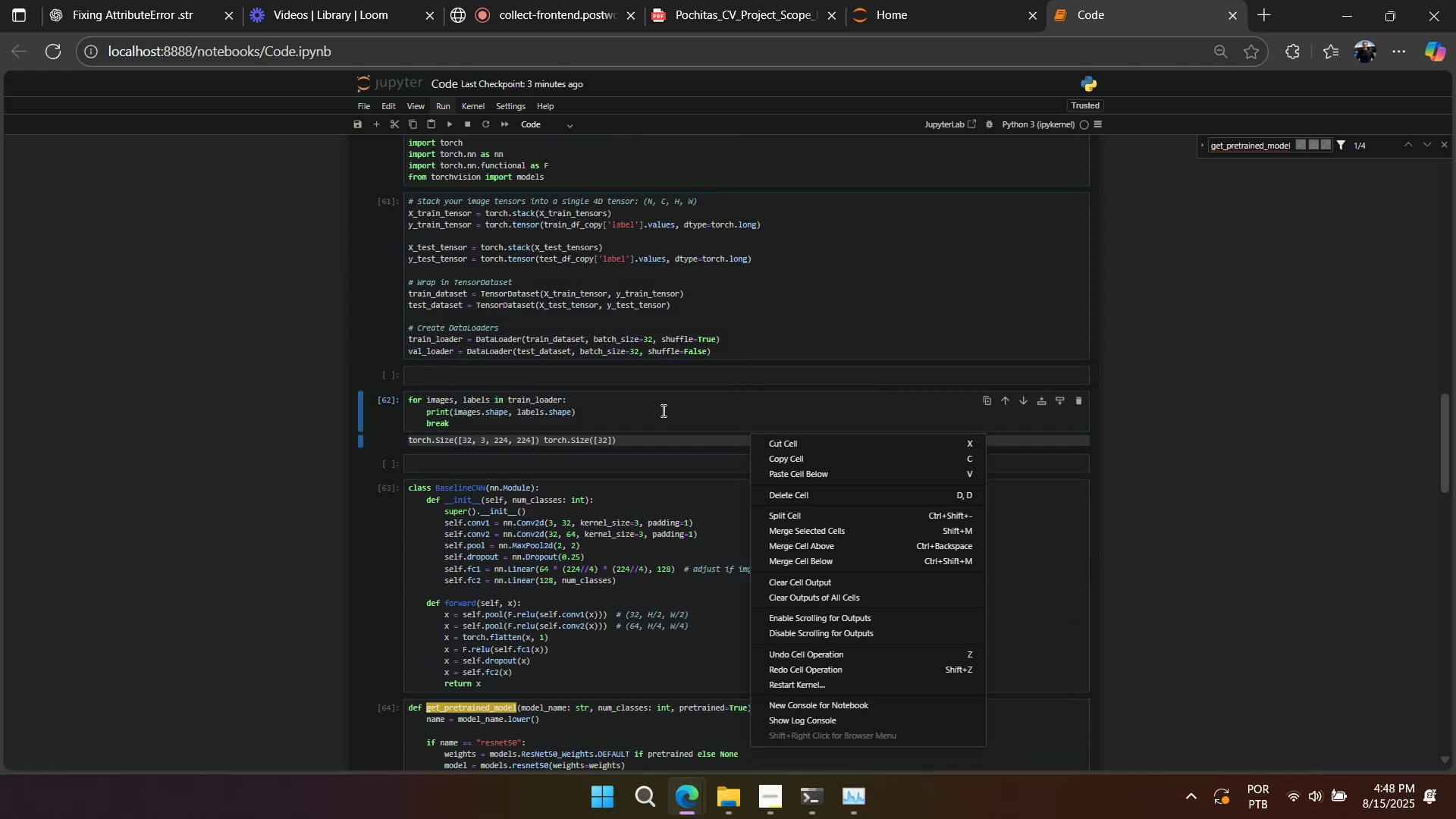 
left_click([661, 410])
 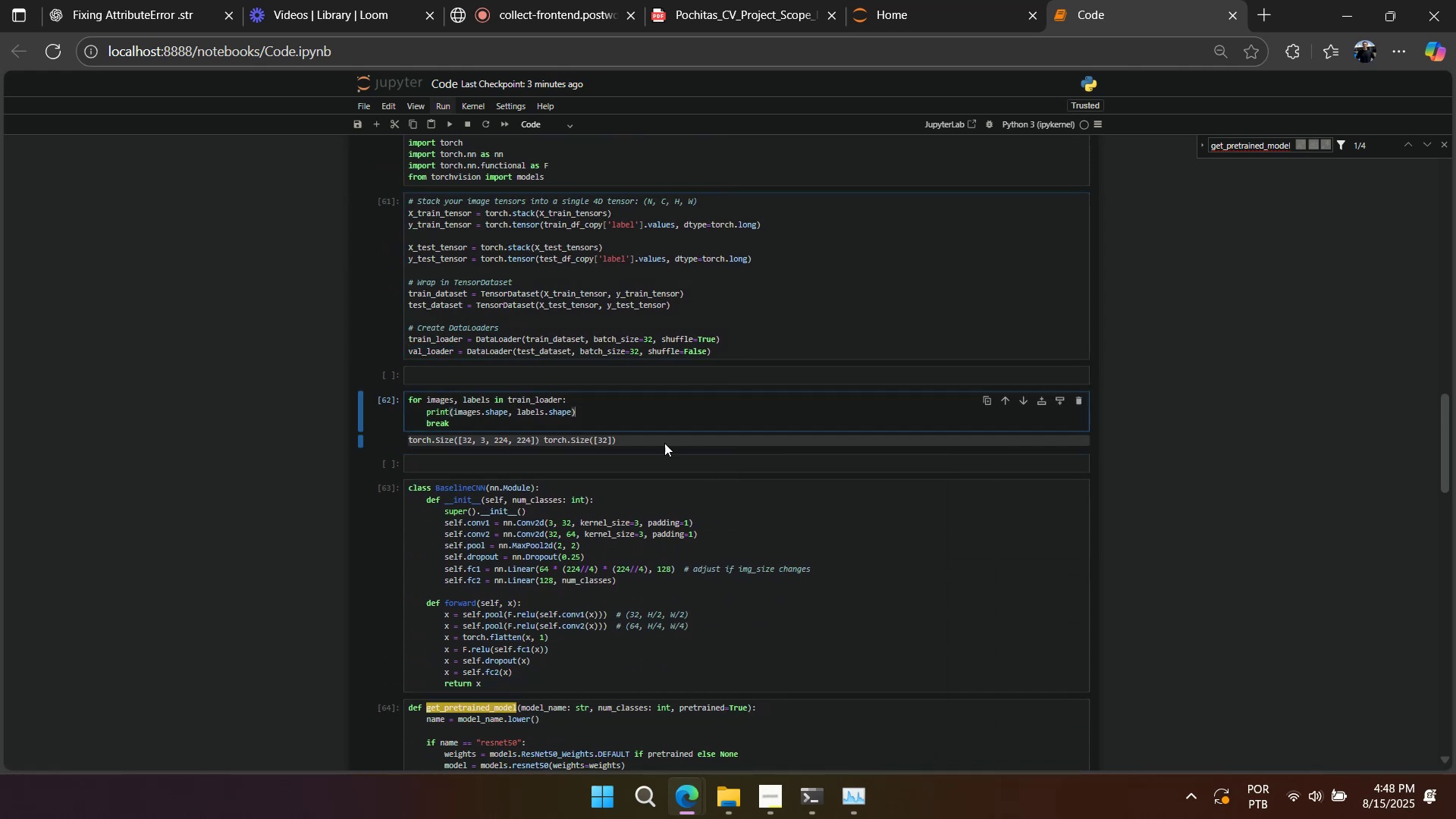 
scroll: coordinate [670, 488], scroll_direction: down, amount: 5.0
 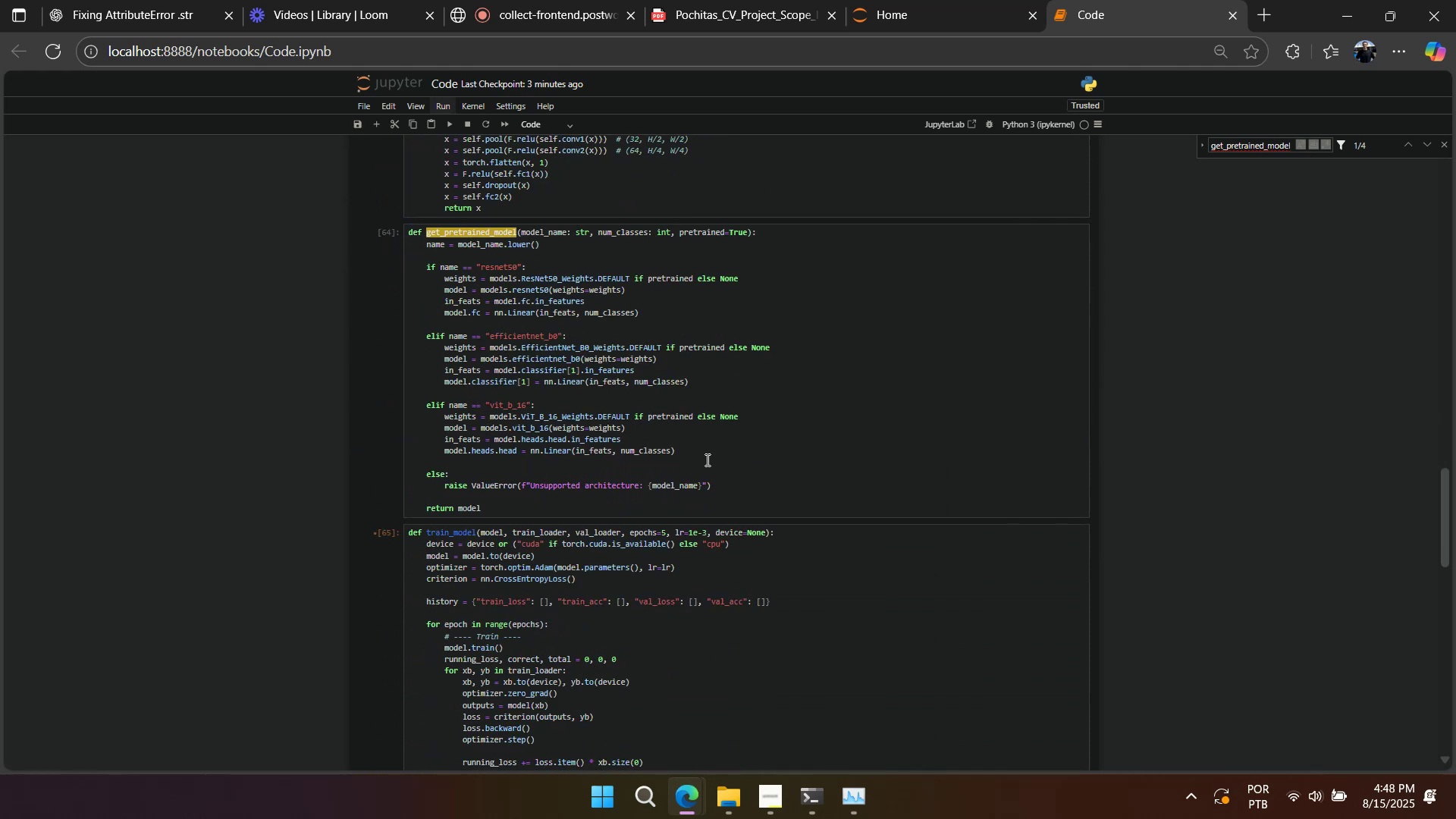 
right_click([711, 455])
 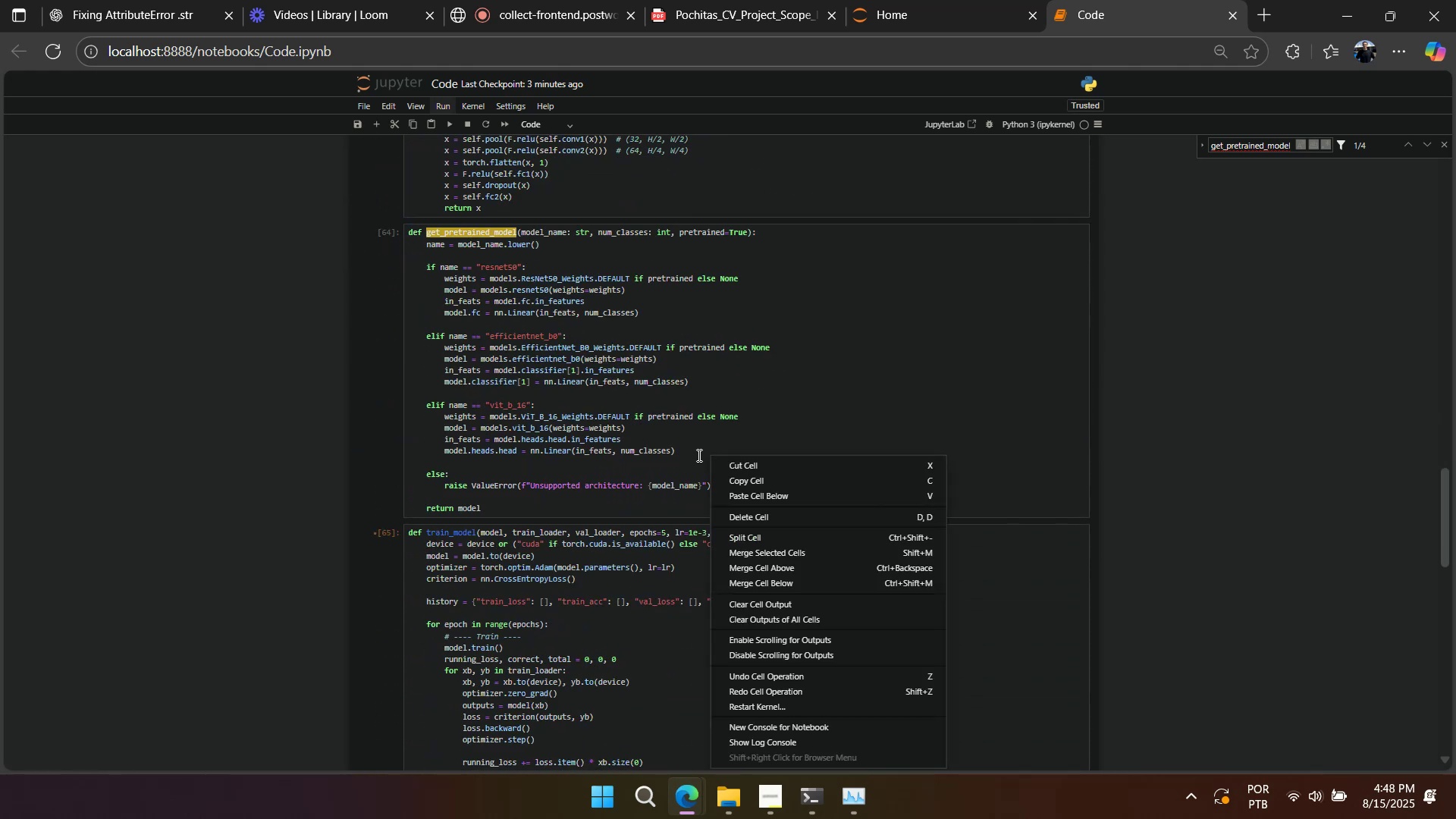 
left_click([698, 455])
 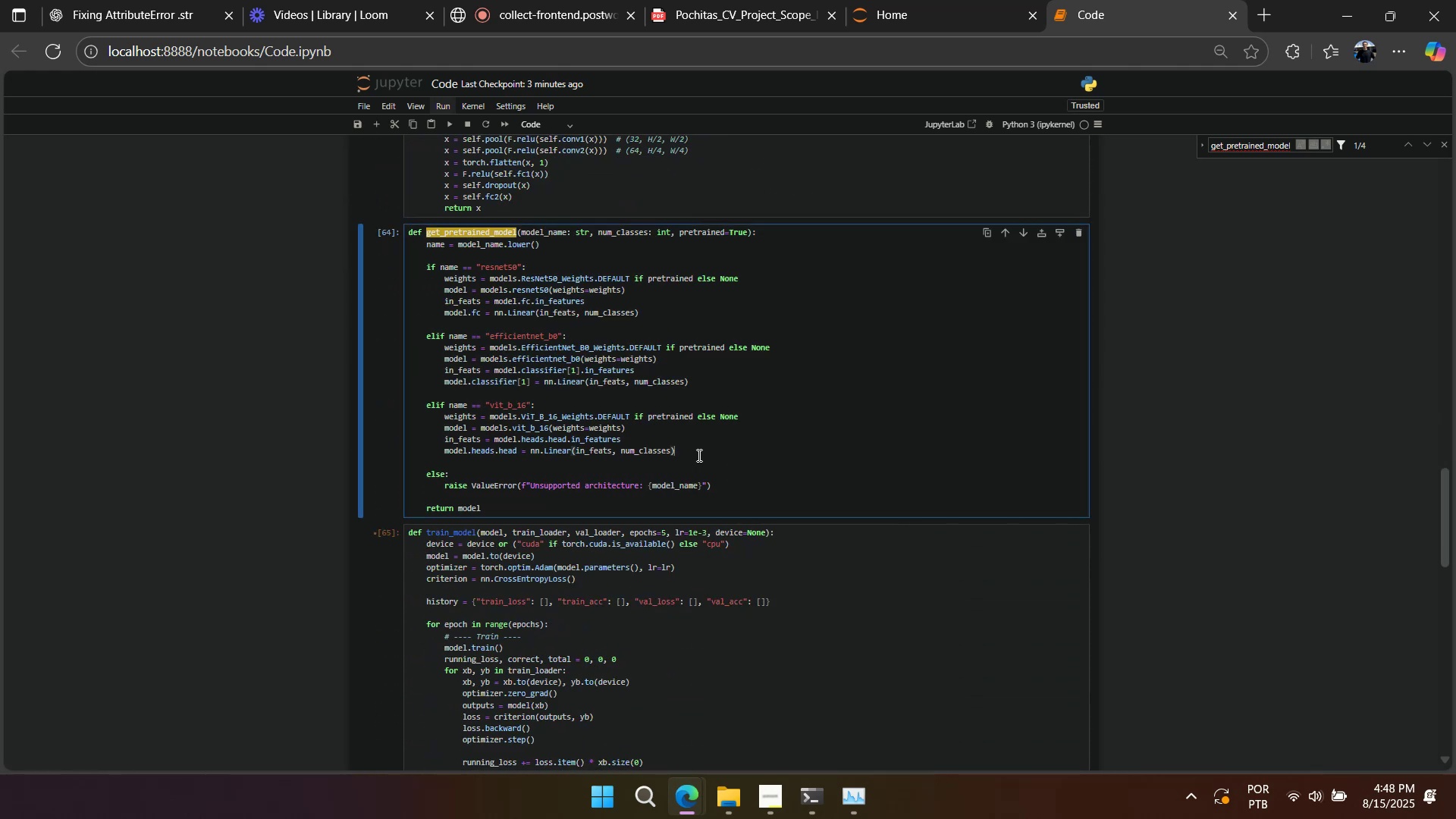 
right_click([698, 455])
 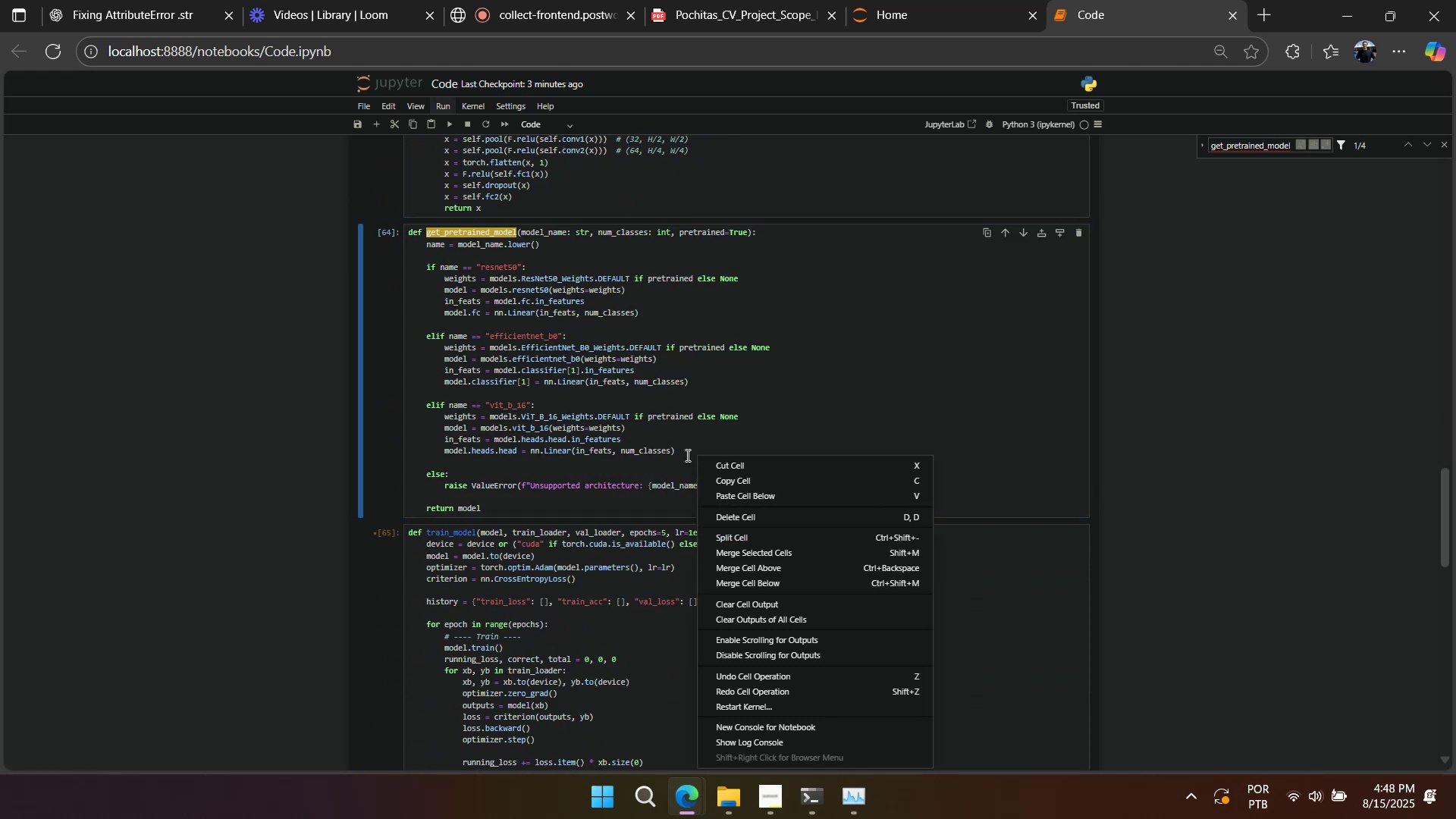 
left_click([686, 455])
 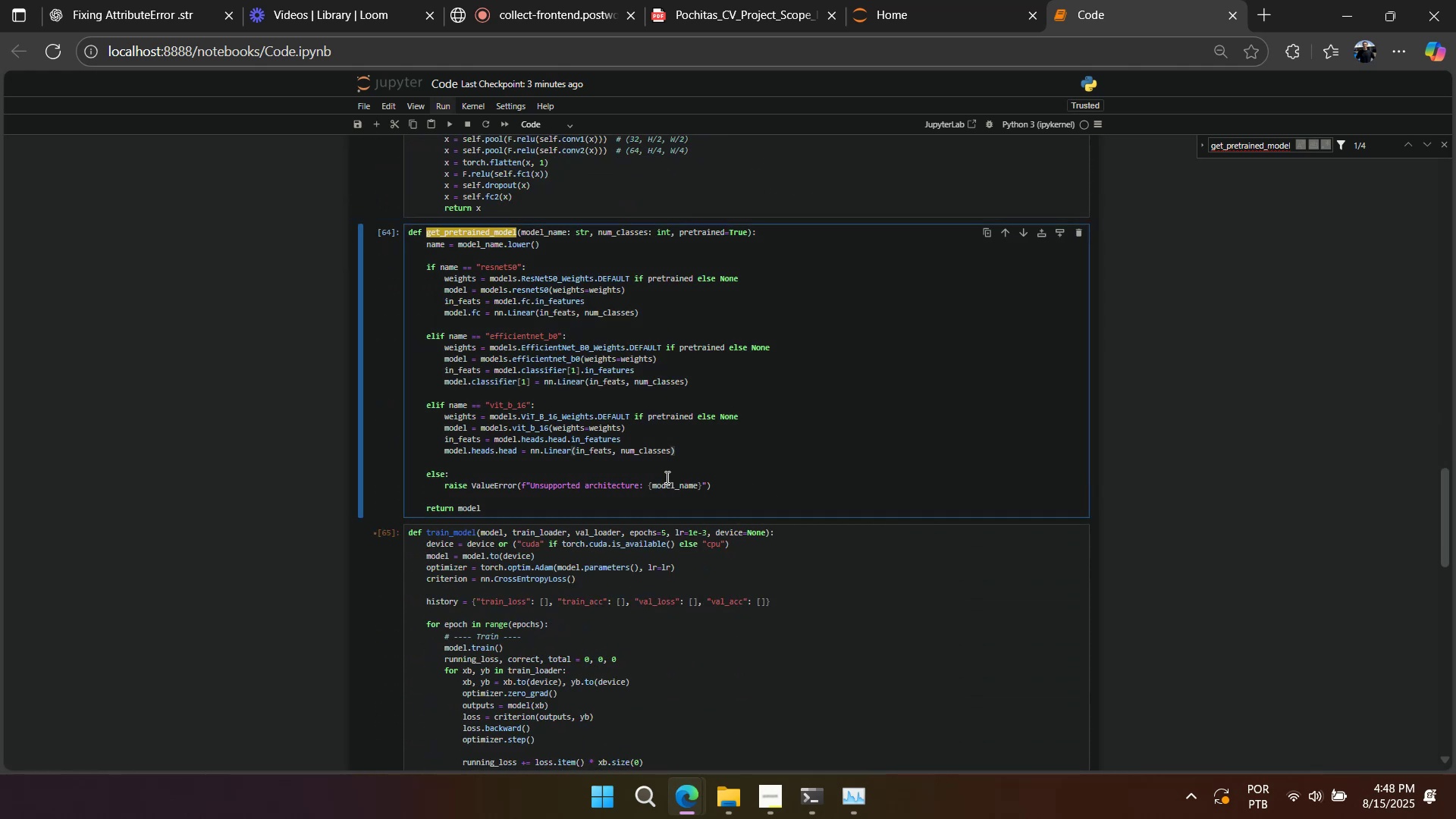 
scroll: coordinate [698, 472], scroll_direction: down, amount: 5.0
 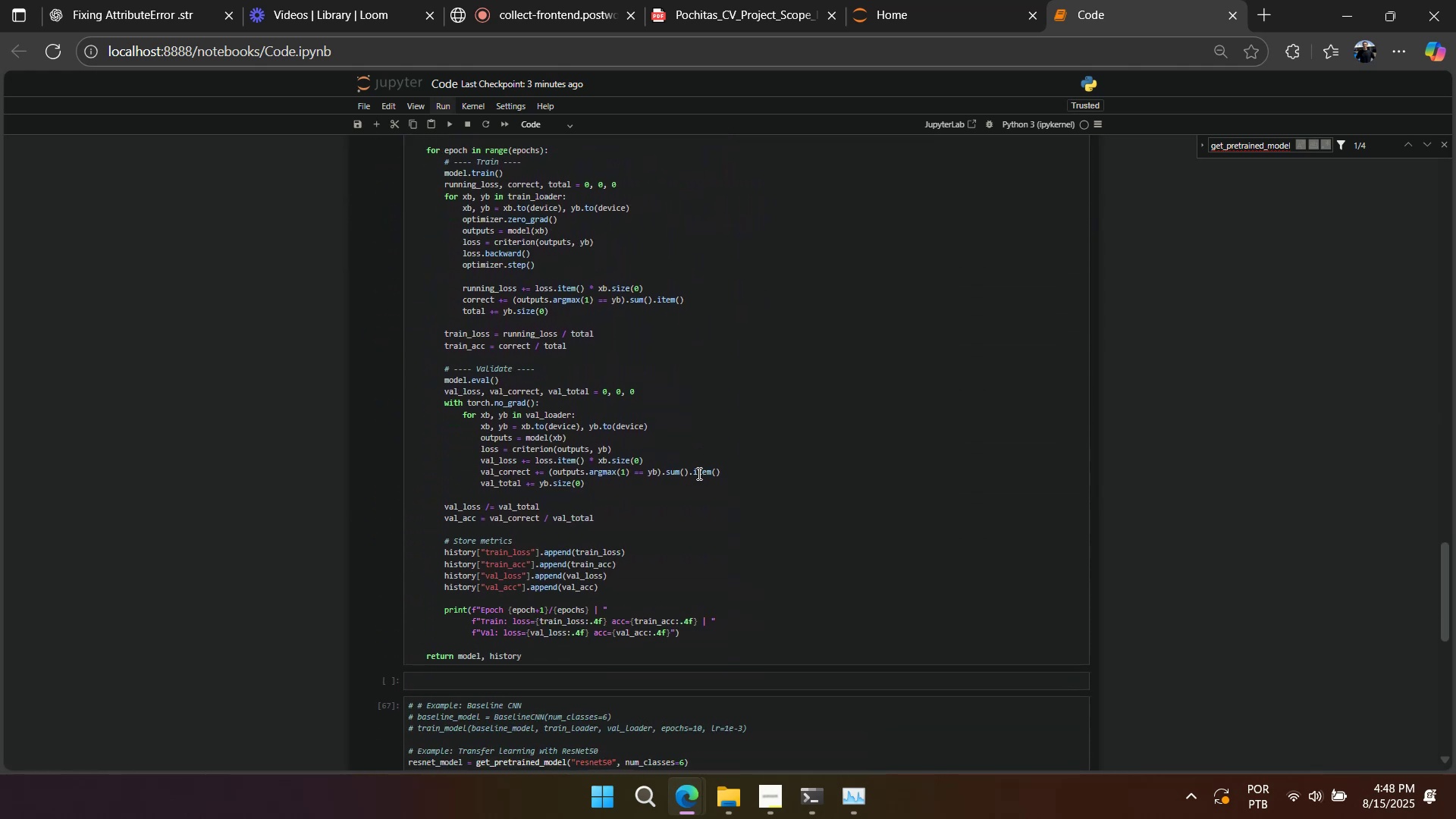 
scroll: coordinate [973, 505], scroll_direction: up, amount: 27.0
 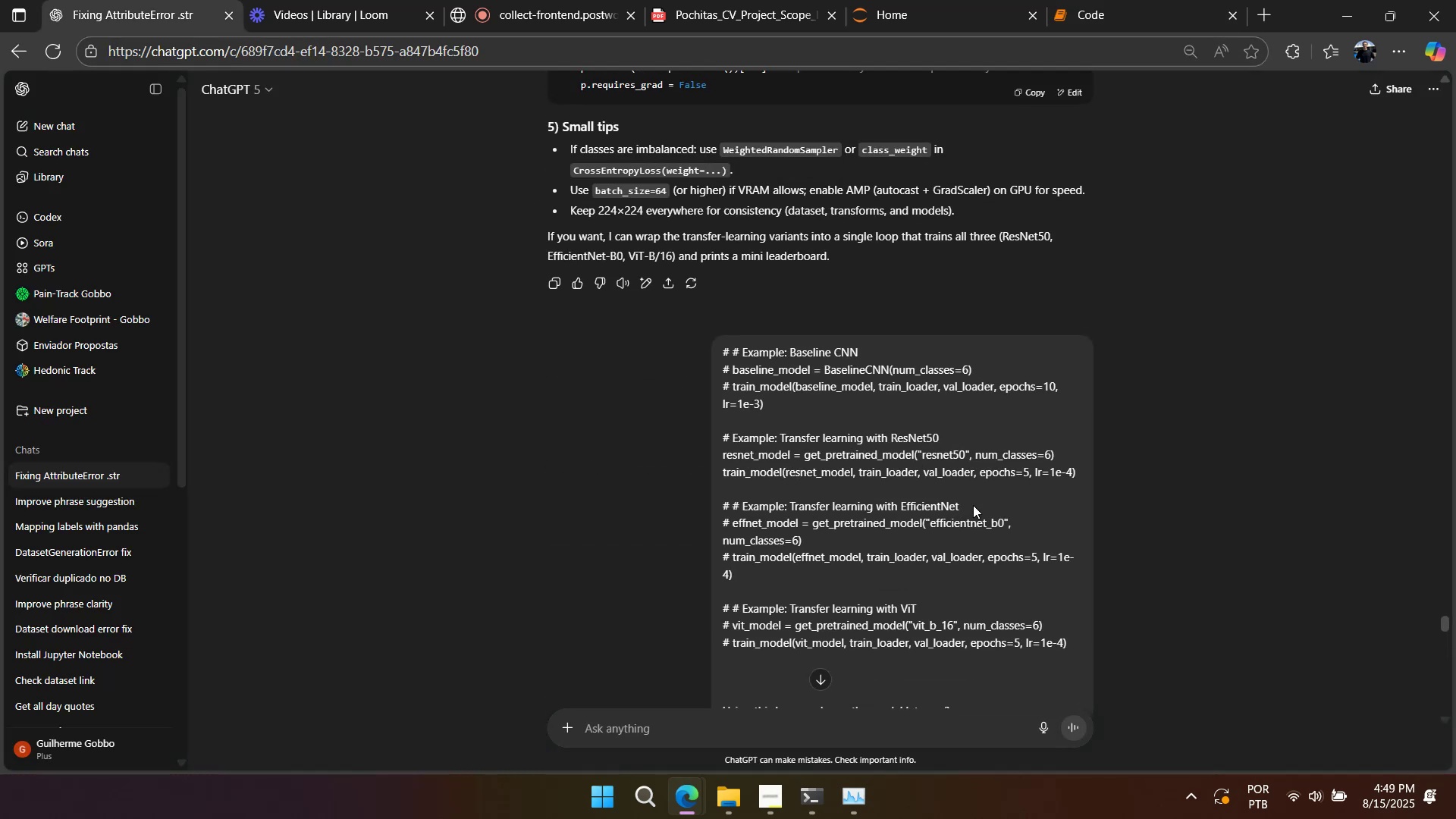 
scroll: coordinate [973, 505], scroll_direction: down, amount: 3.0
 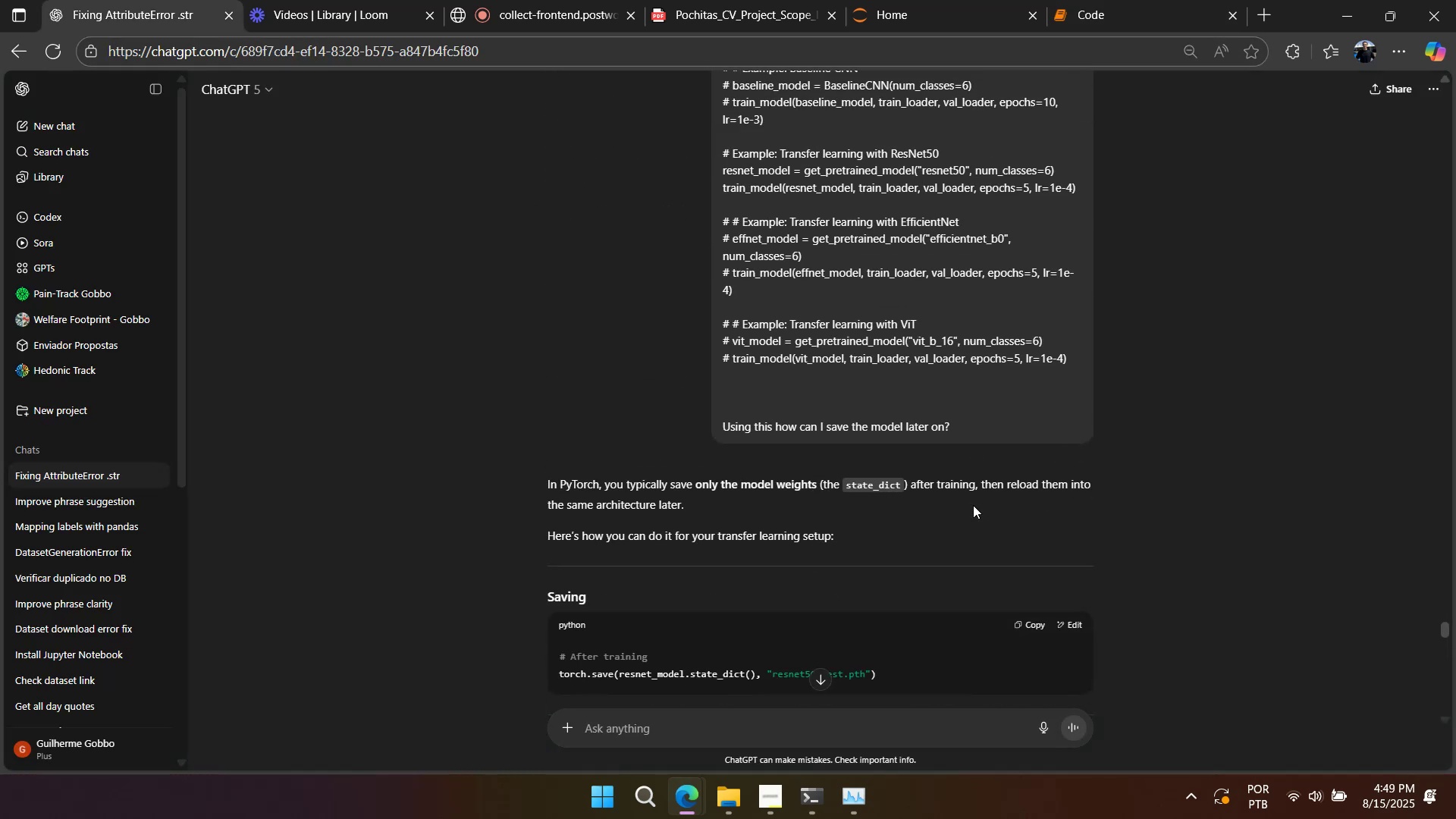 
scroll: coordinate [973, 505], scroll_direction: up, amount: 25.0
 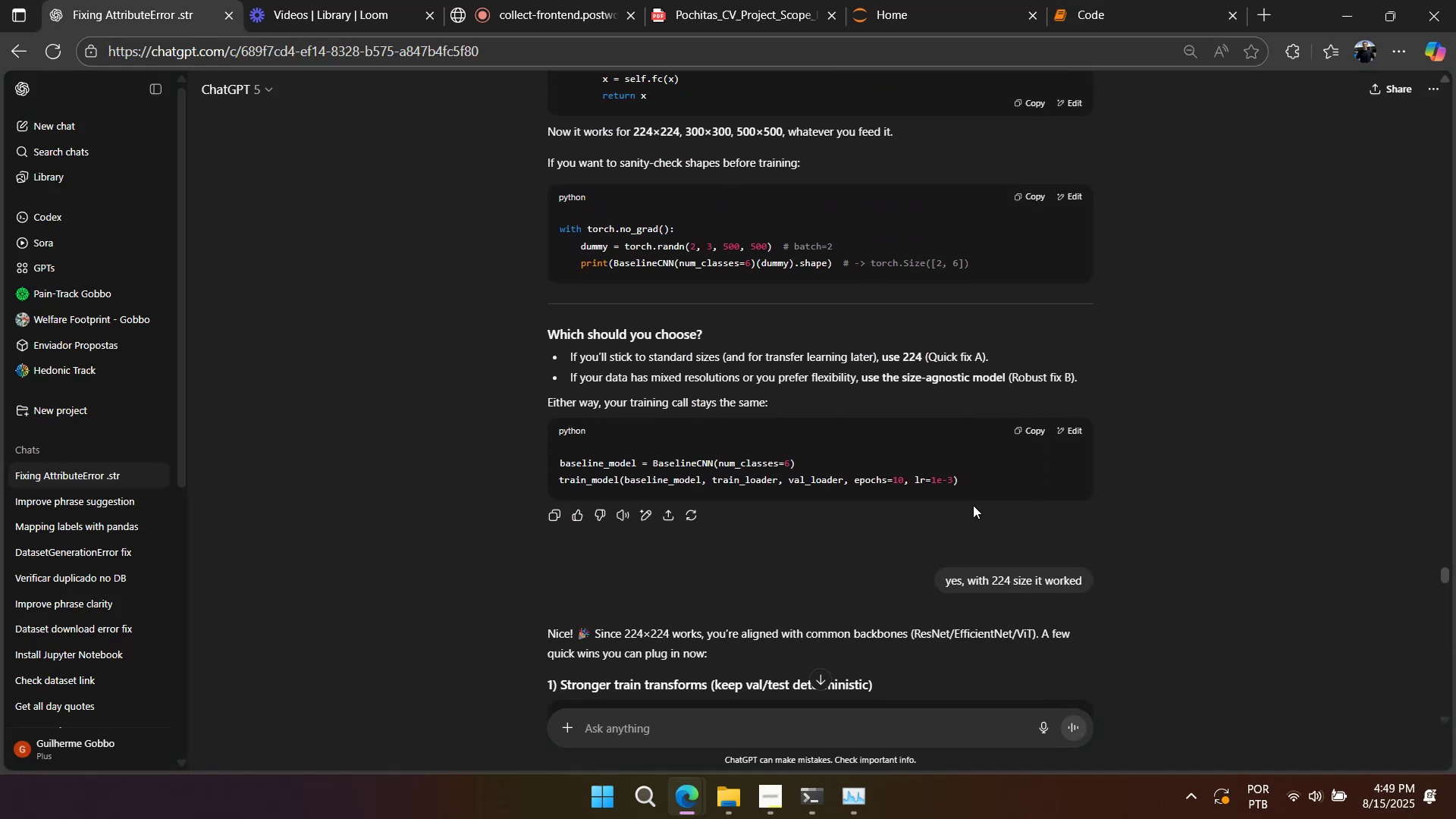 
scroll: coordinate [973, 505], scroll_direction: down, amount: 4.0
 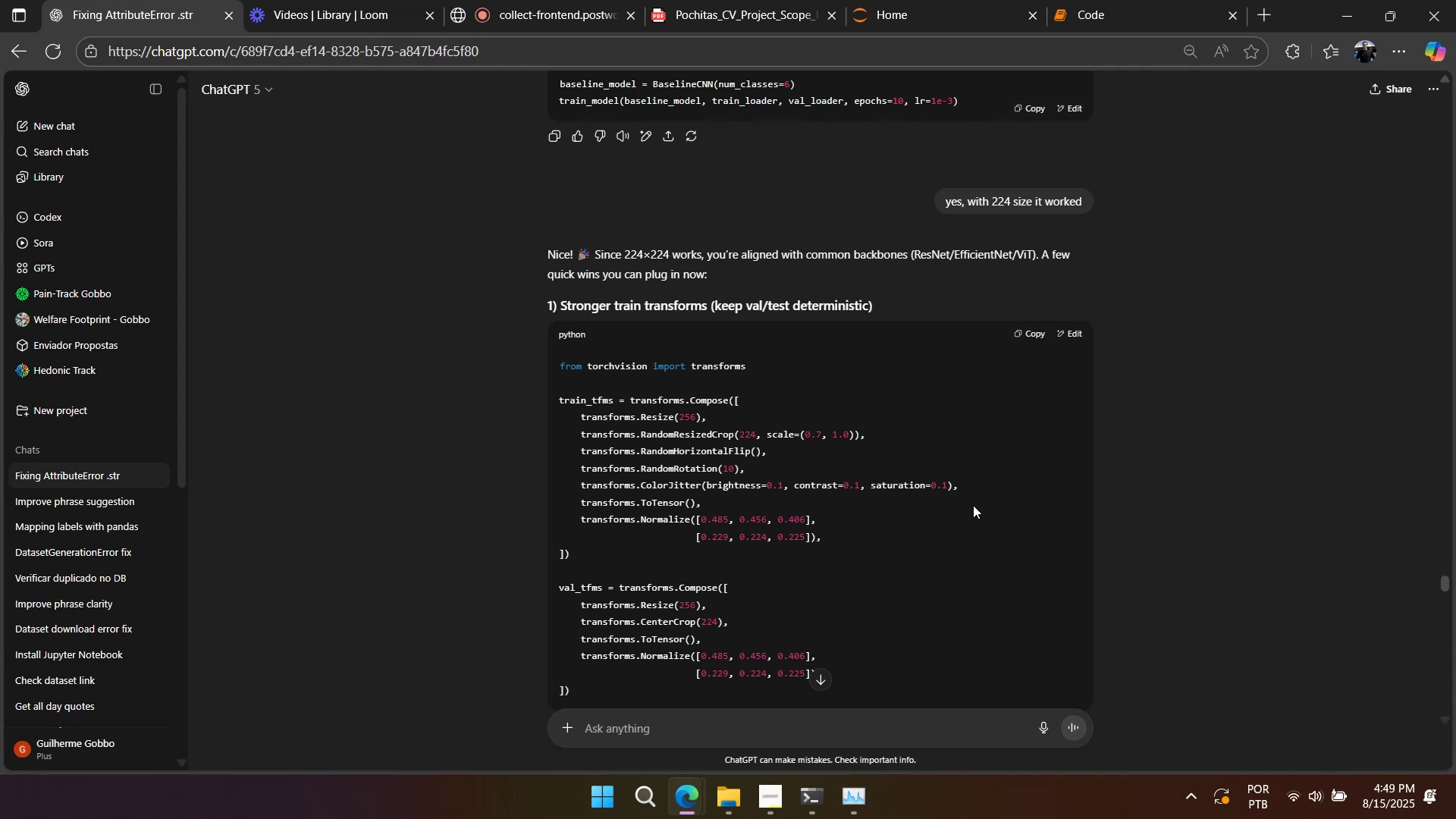 
wait(5.72)
 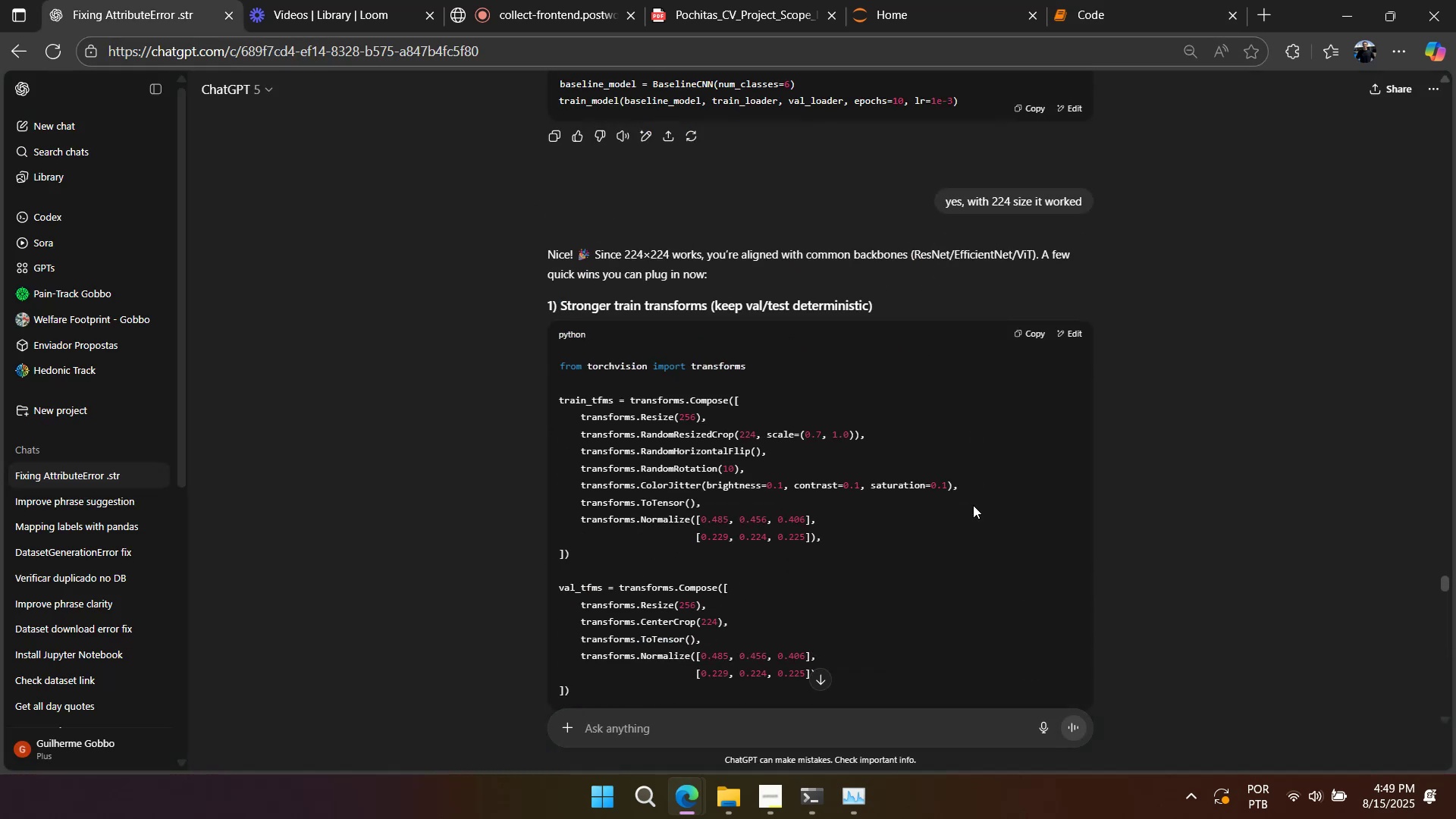 
scroll: coordinate [973, 505], scroll_direction: down, amount: 4.0
 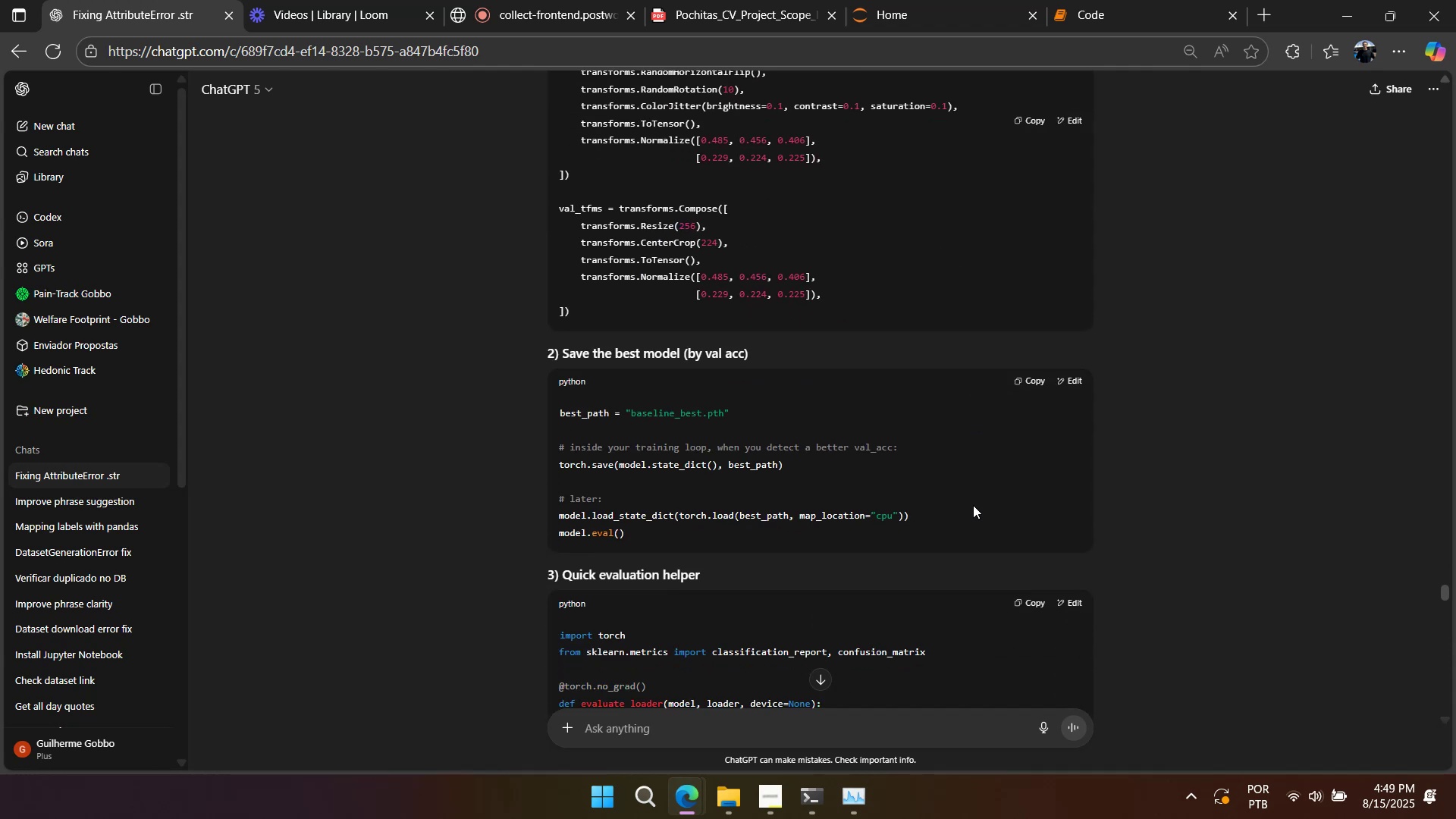 
scroll: coordinate [973, 505], scroll_direction: up, amount: 3.0
 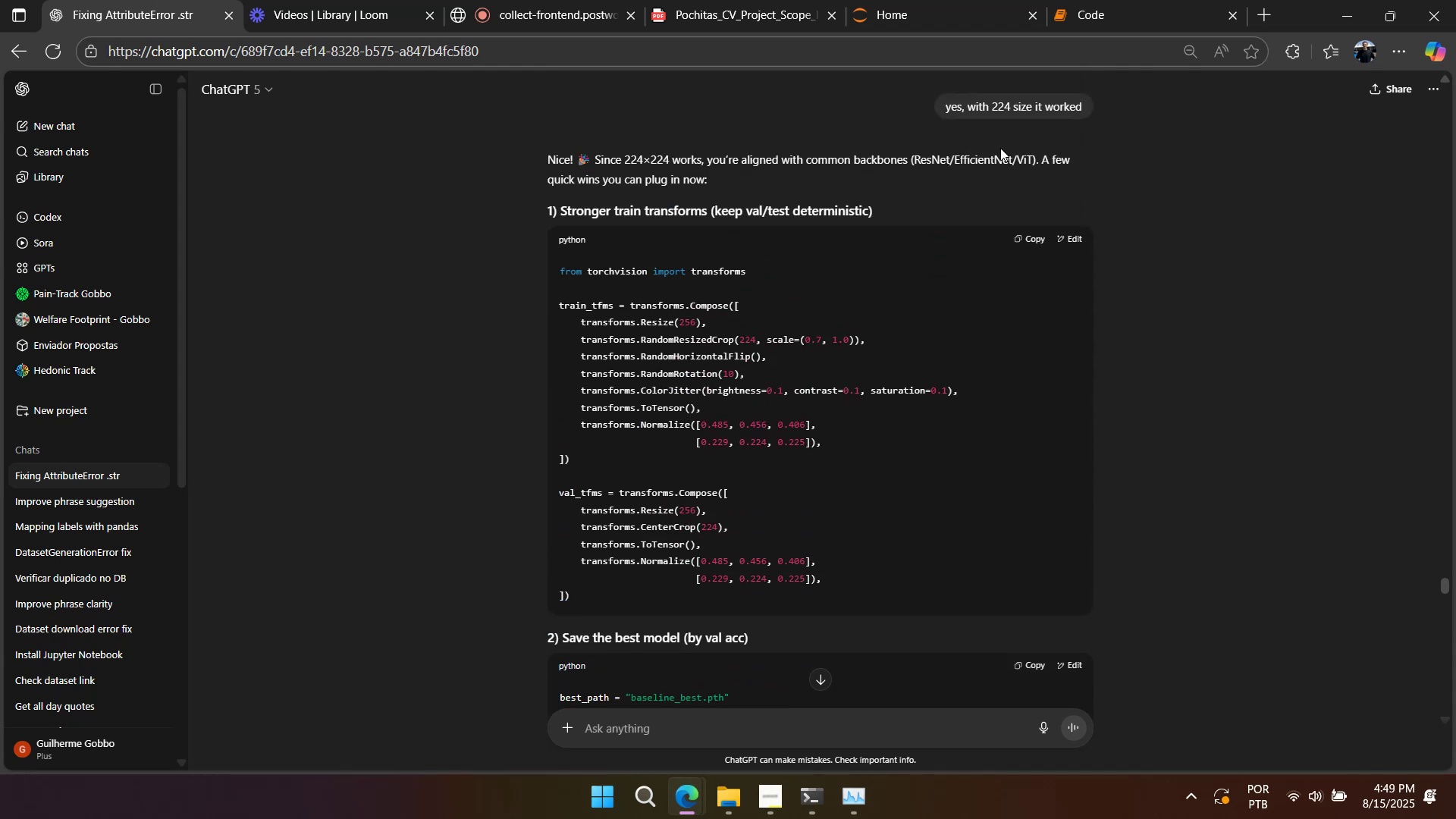 
left_click([1092, 16])
 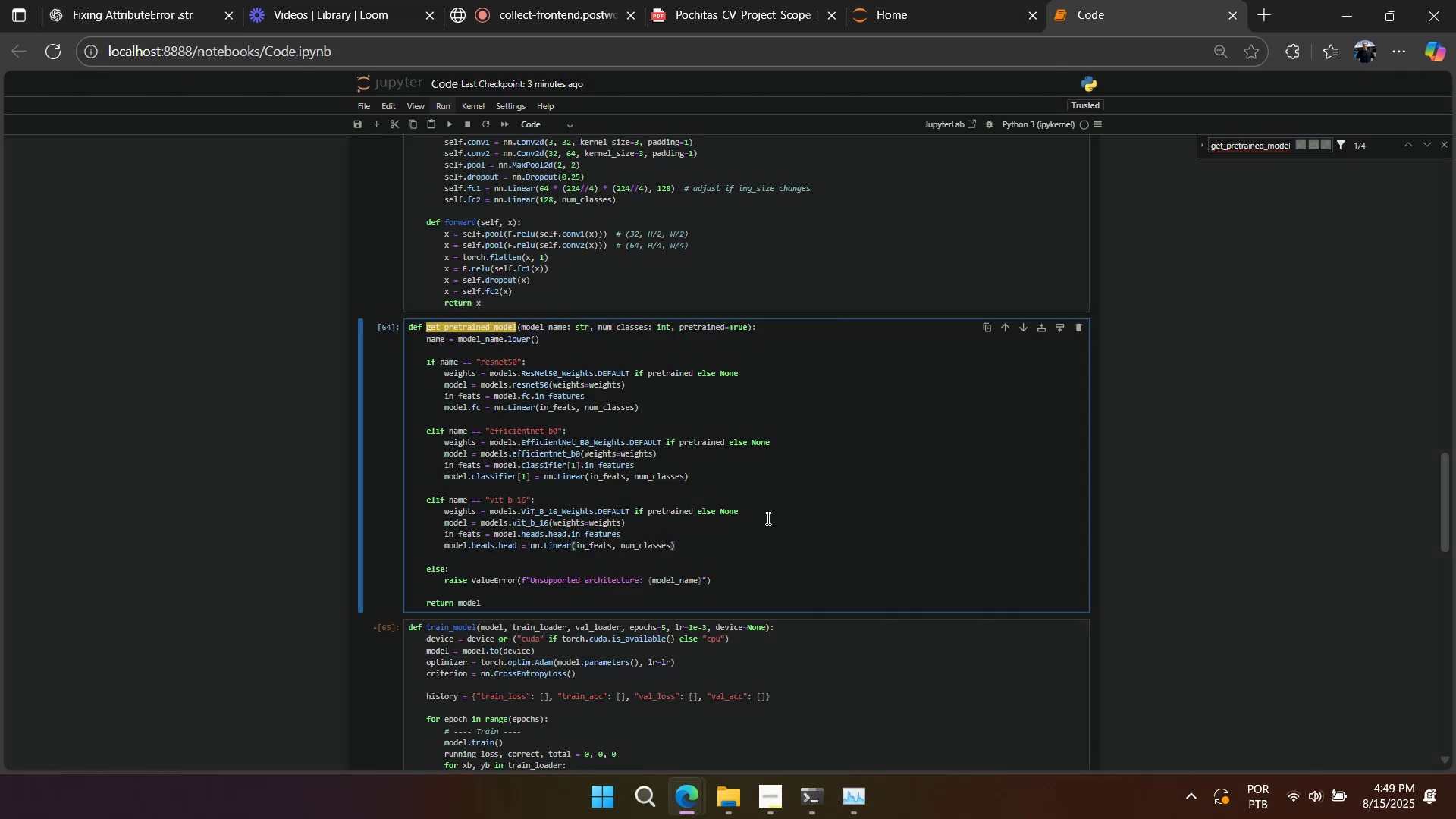 
scroll: coordinate [767, 518], scroll_direction: up, amount: 8.0
 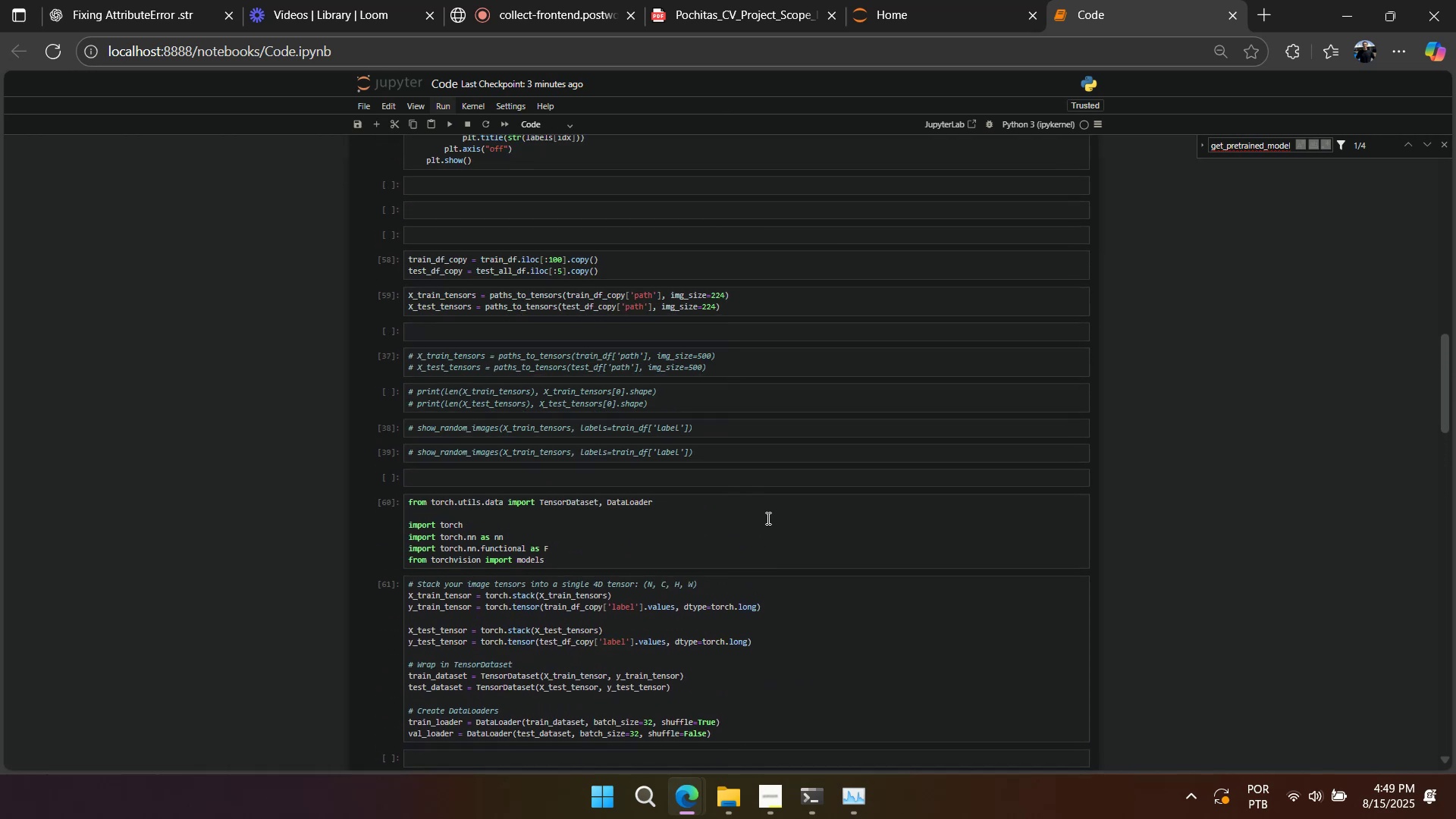 
scroll: coordinate [765, 522], scroll_direction: down, amount: 6.0
 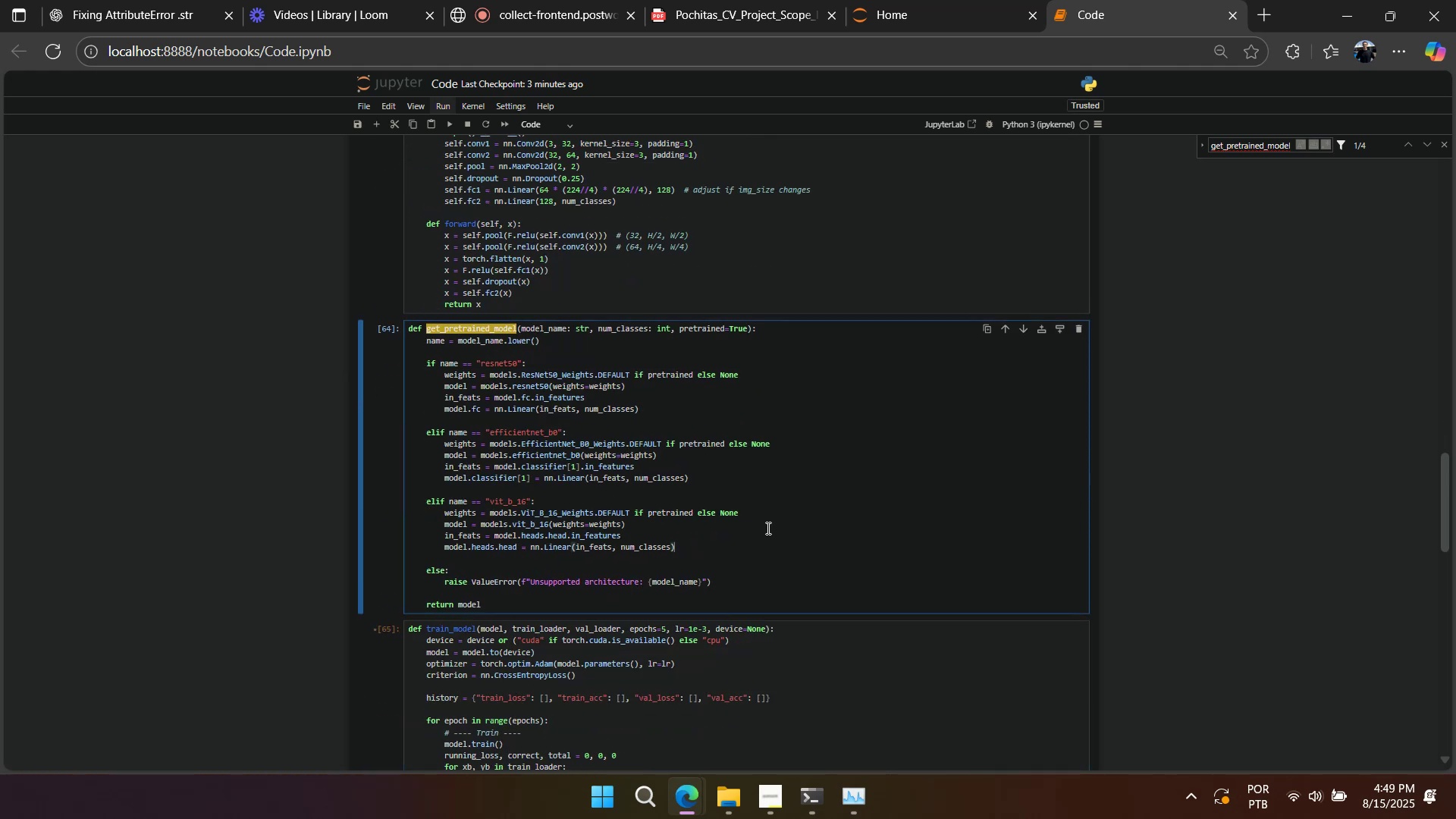 
left_click([767, 528])
 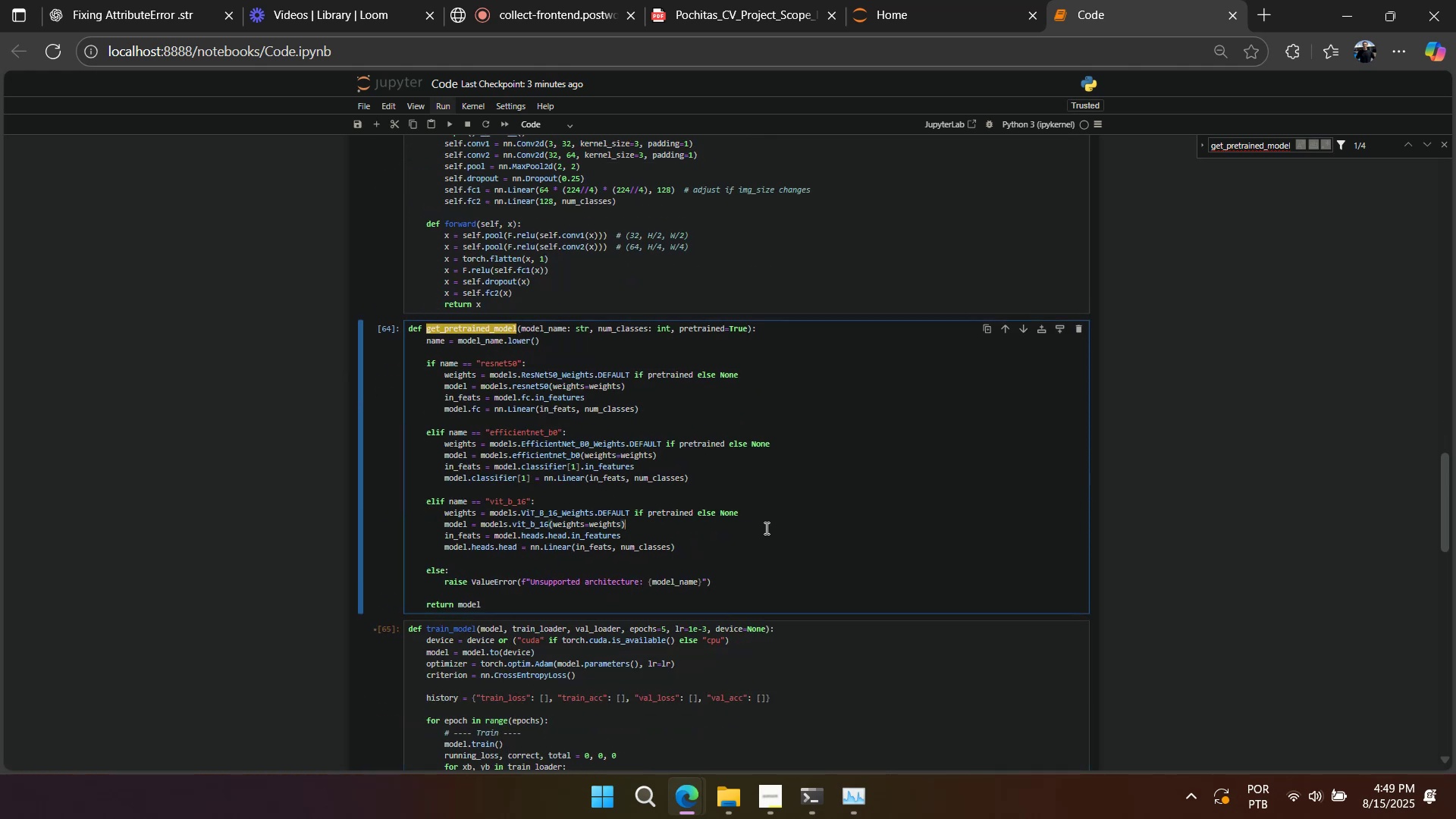 
key(Control+A)
 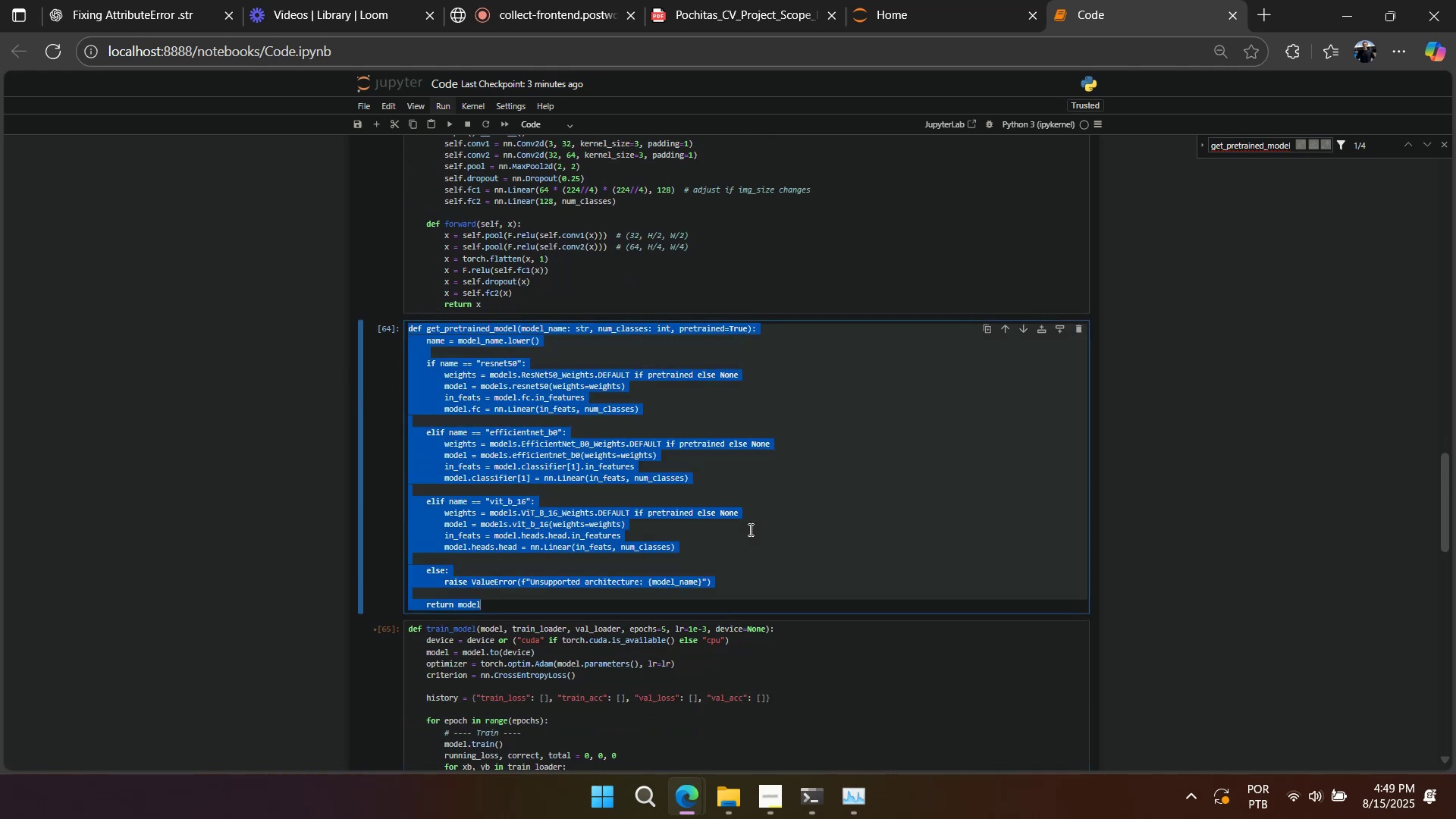 
key(Control+C)
 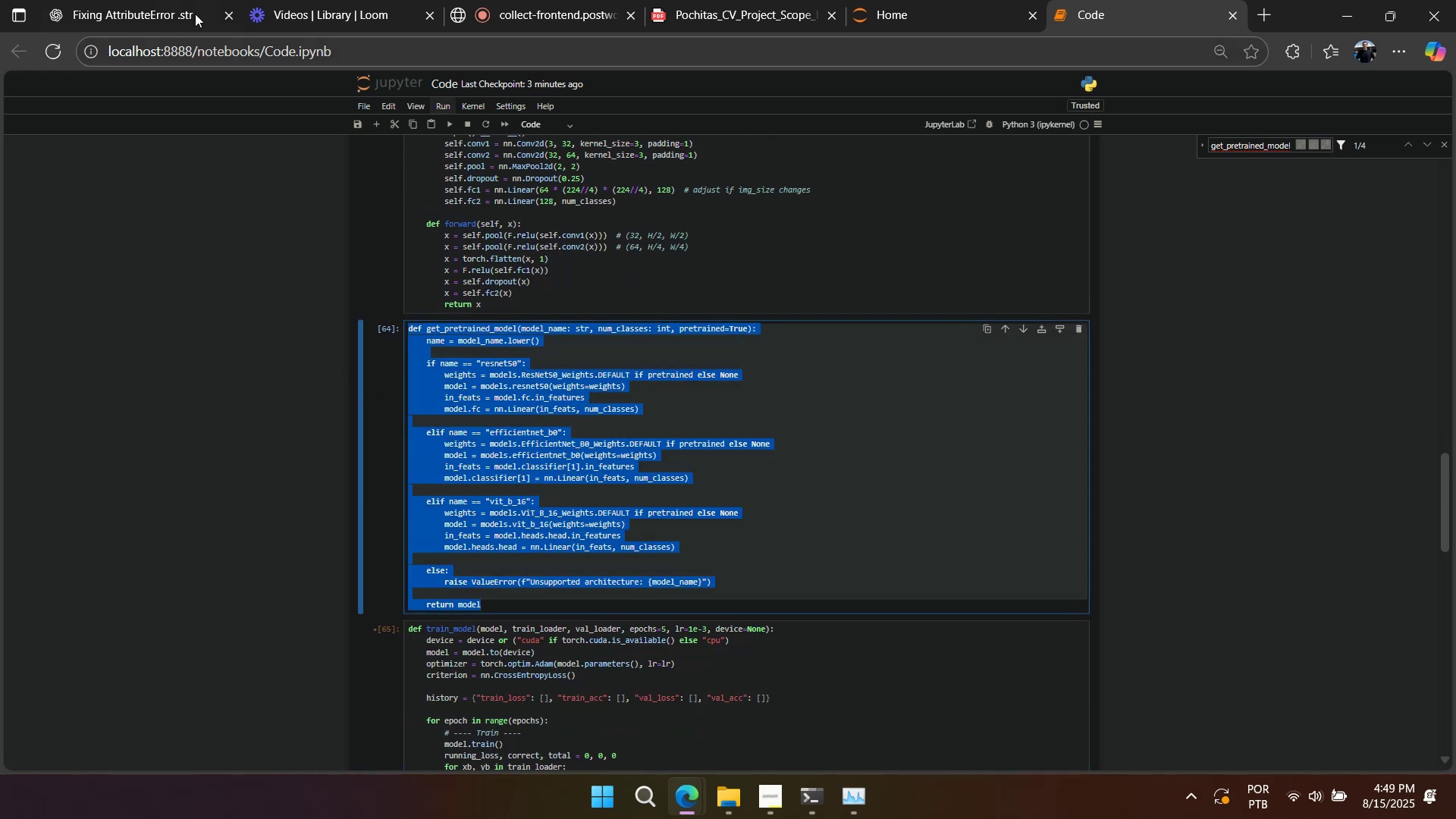 
left_click([188, 13])
 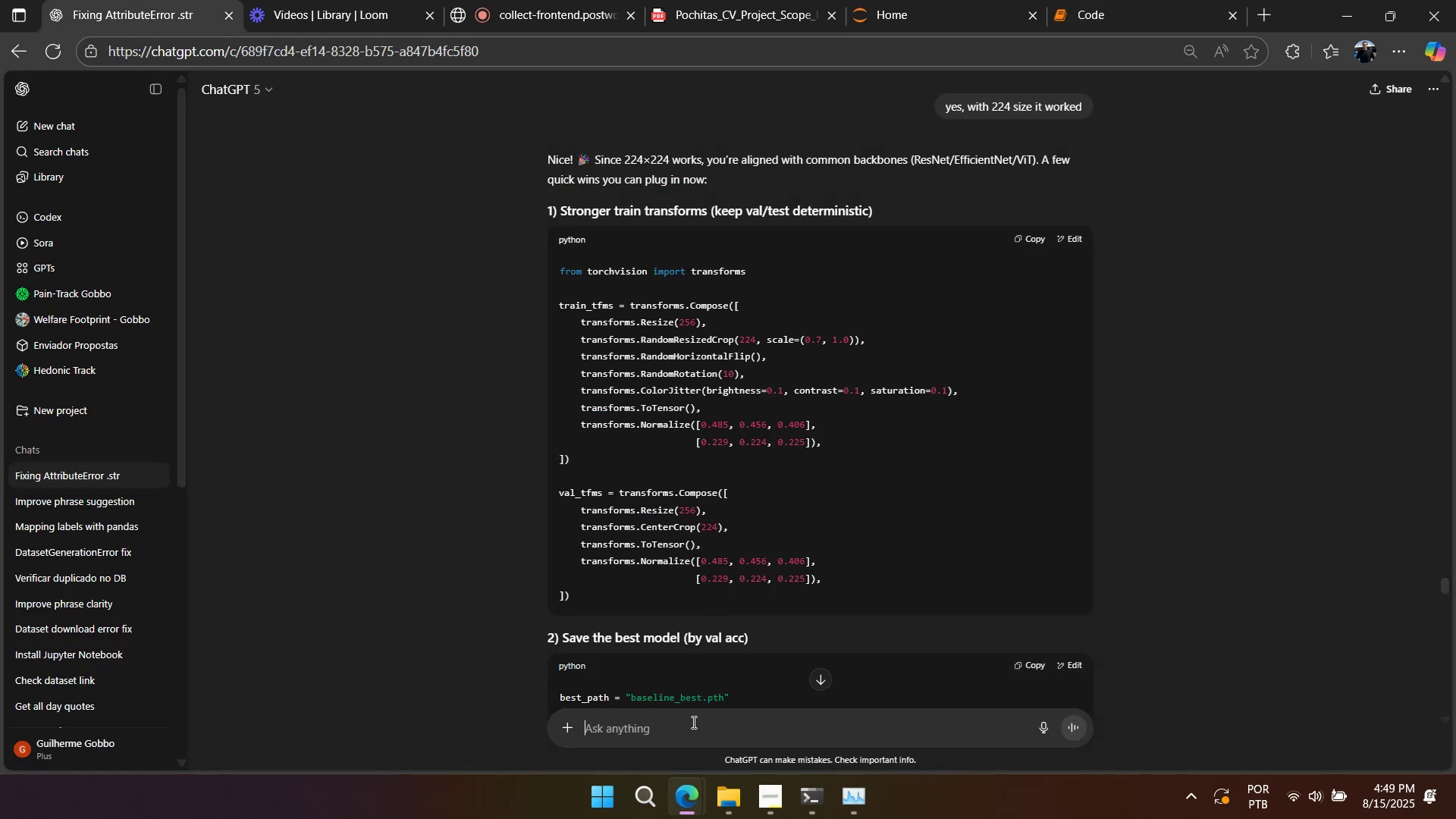 
type(image size of the tensor impors)
key(Backspace)
key(Backspace)
key(Backspace)
key(Backspace)
key(Backspace)
key(Backspace)
key(Backspace)
type( matter here)
 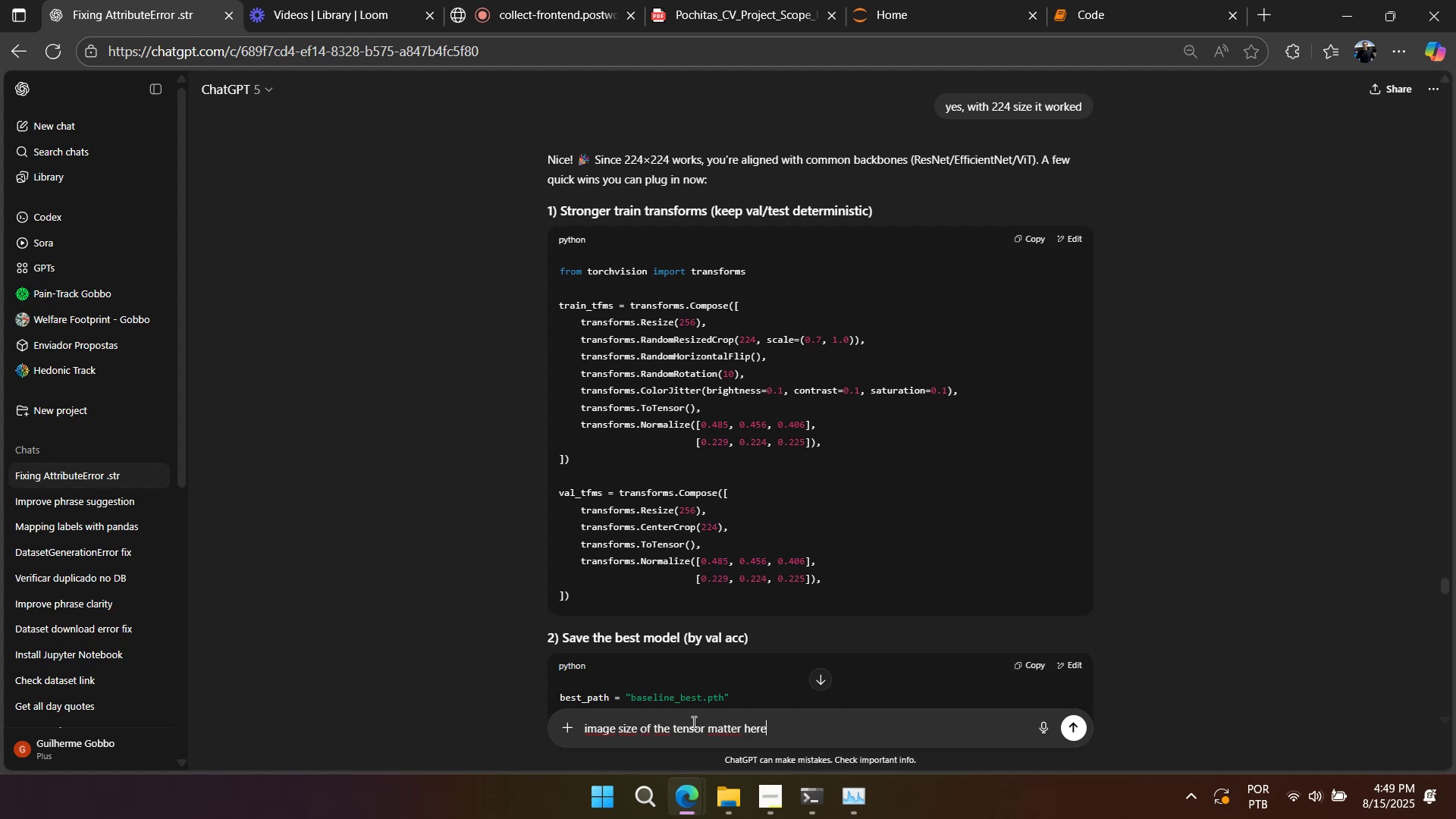 
key(Shift+Unknown)
 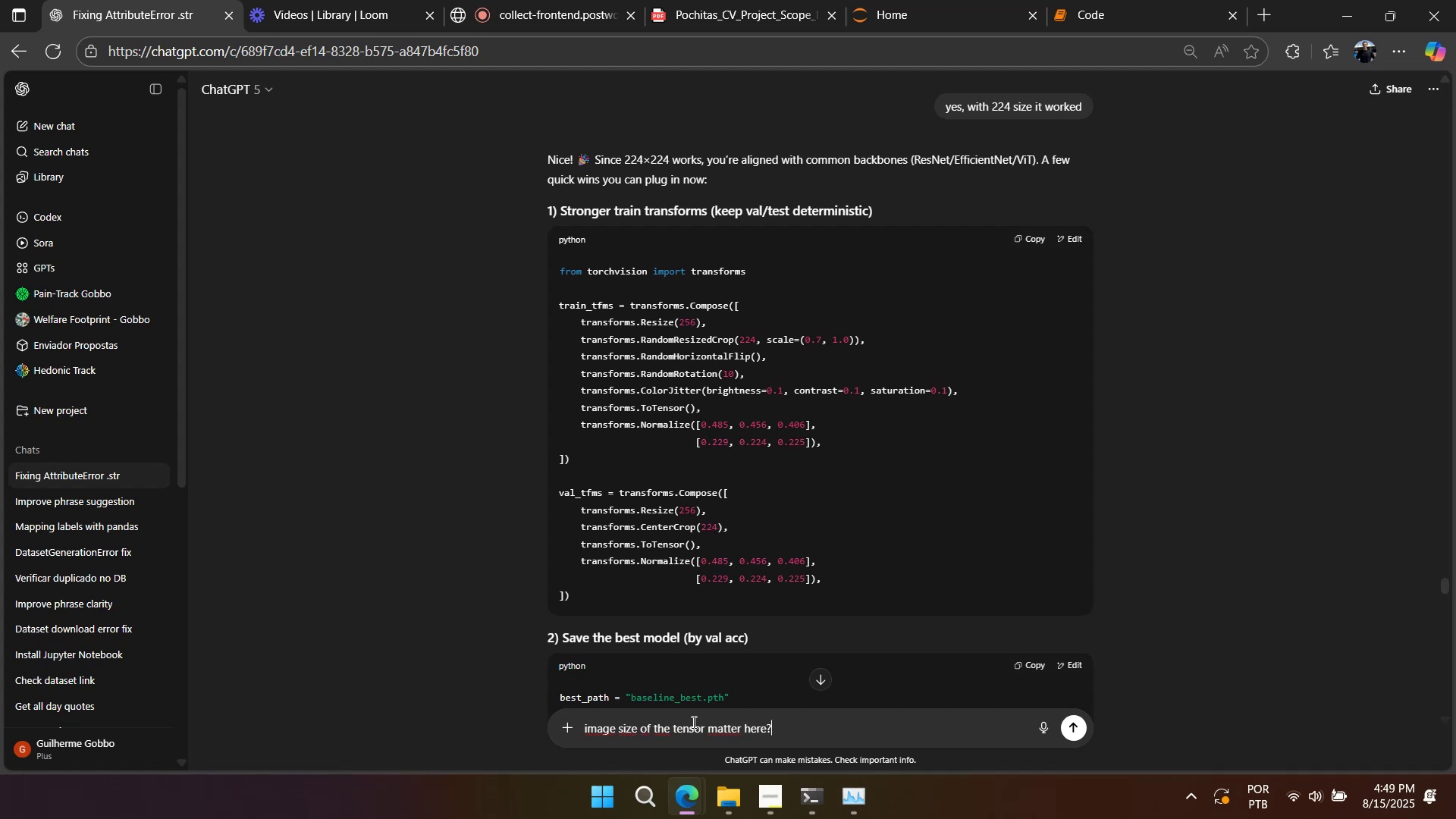 
key(Shift+Enter)
 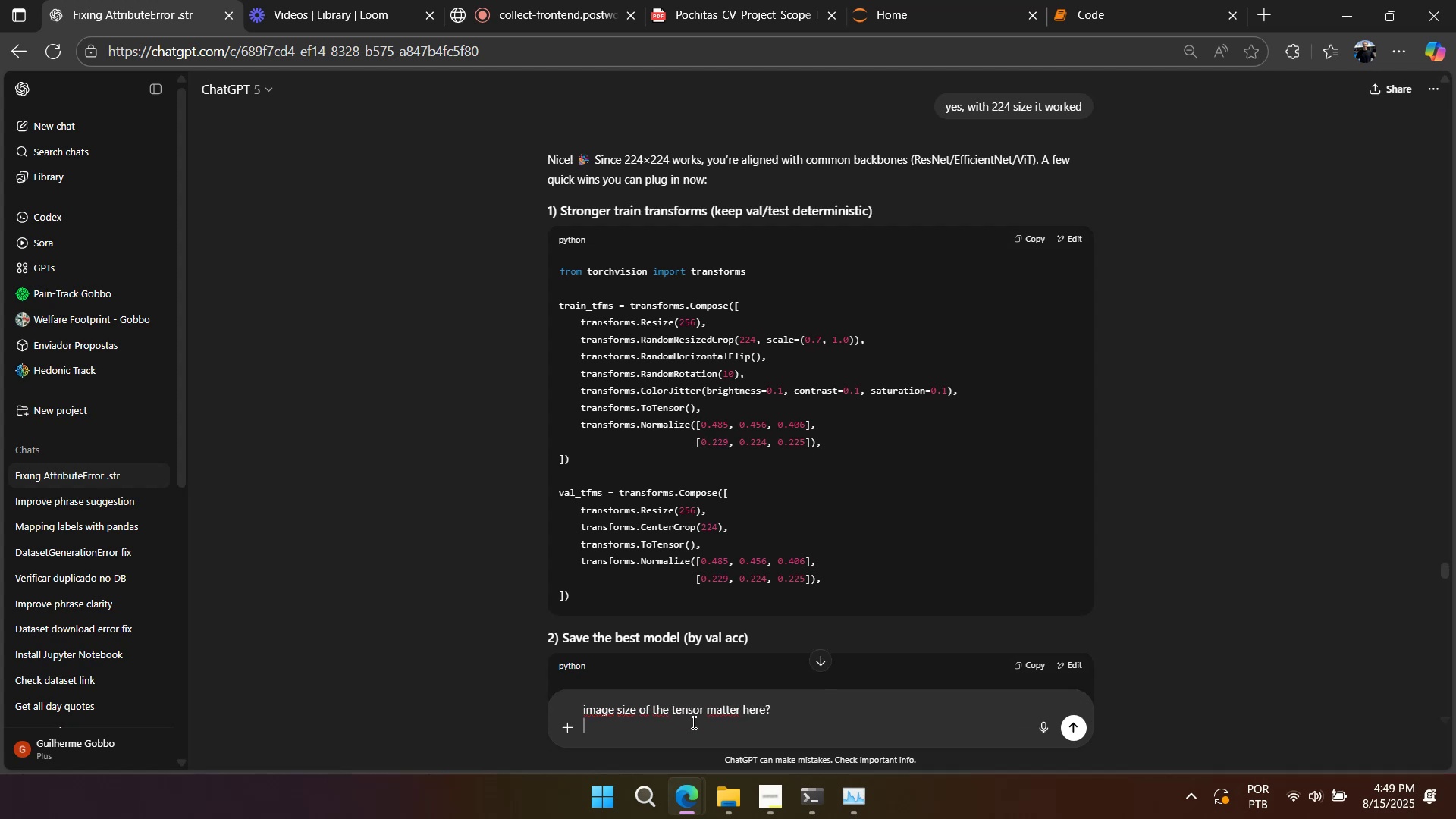 
key(Shift+Enter)
 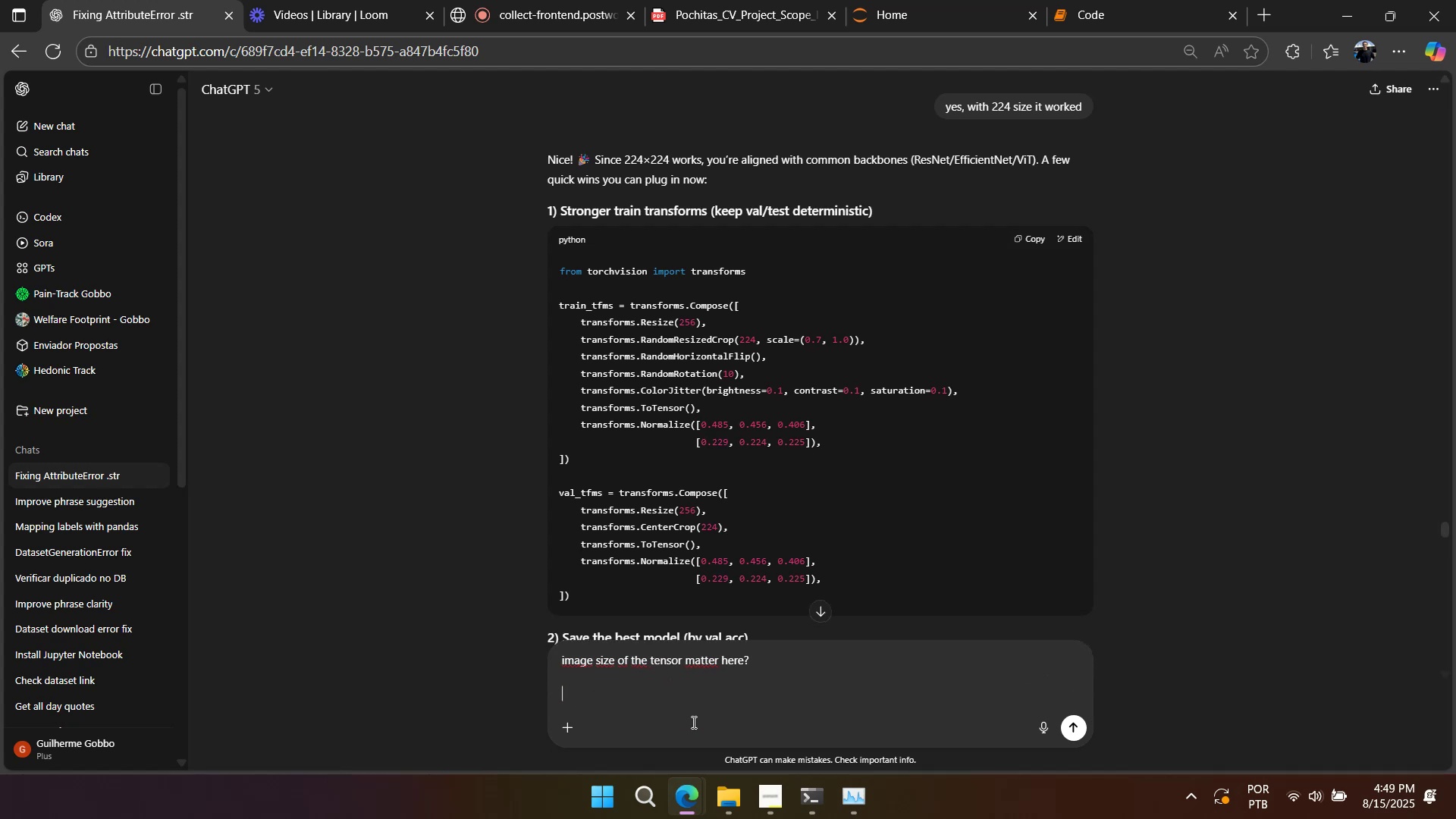 
key(Control+ControlLeft)
 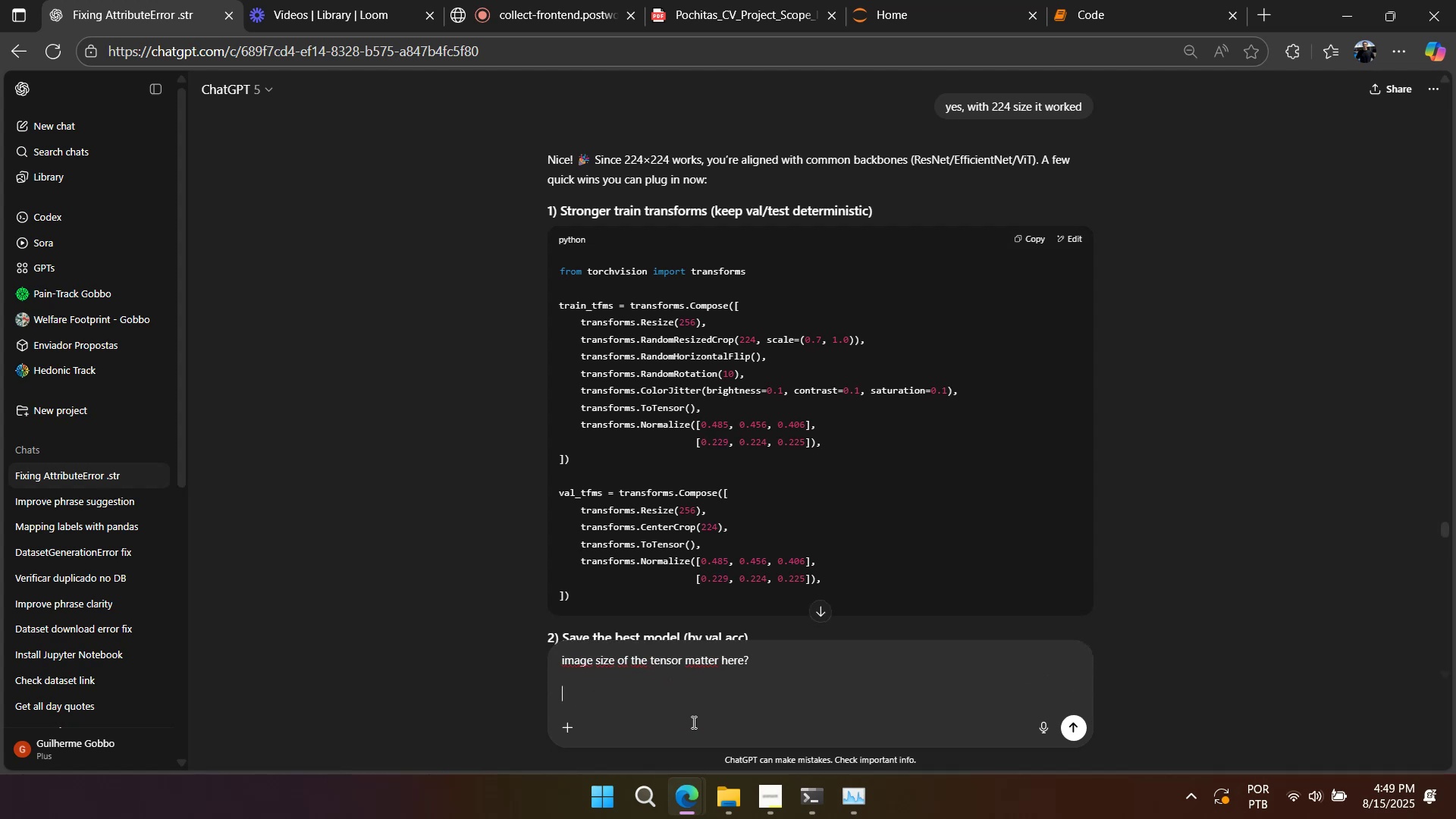 
key(Control+V)
 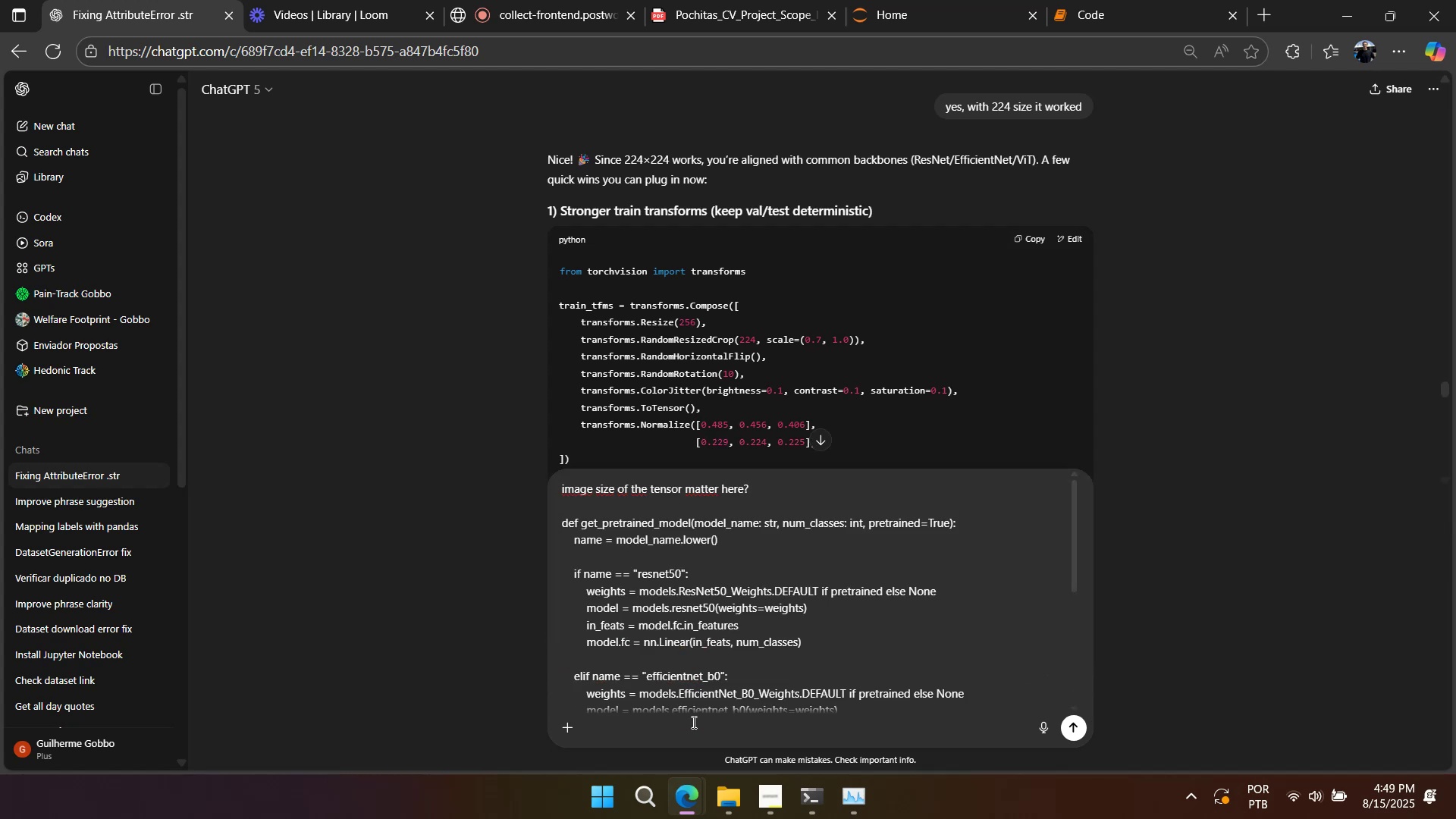 
key(Enter)
 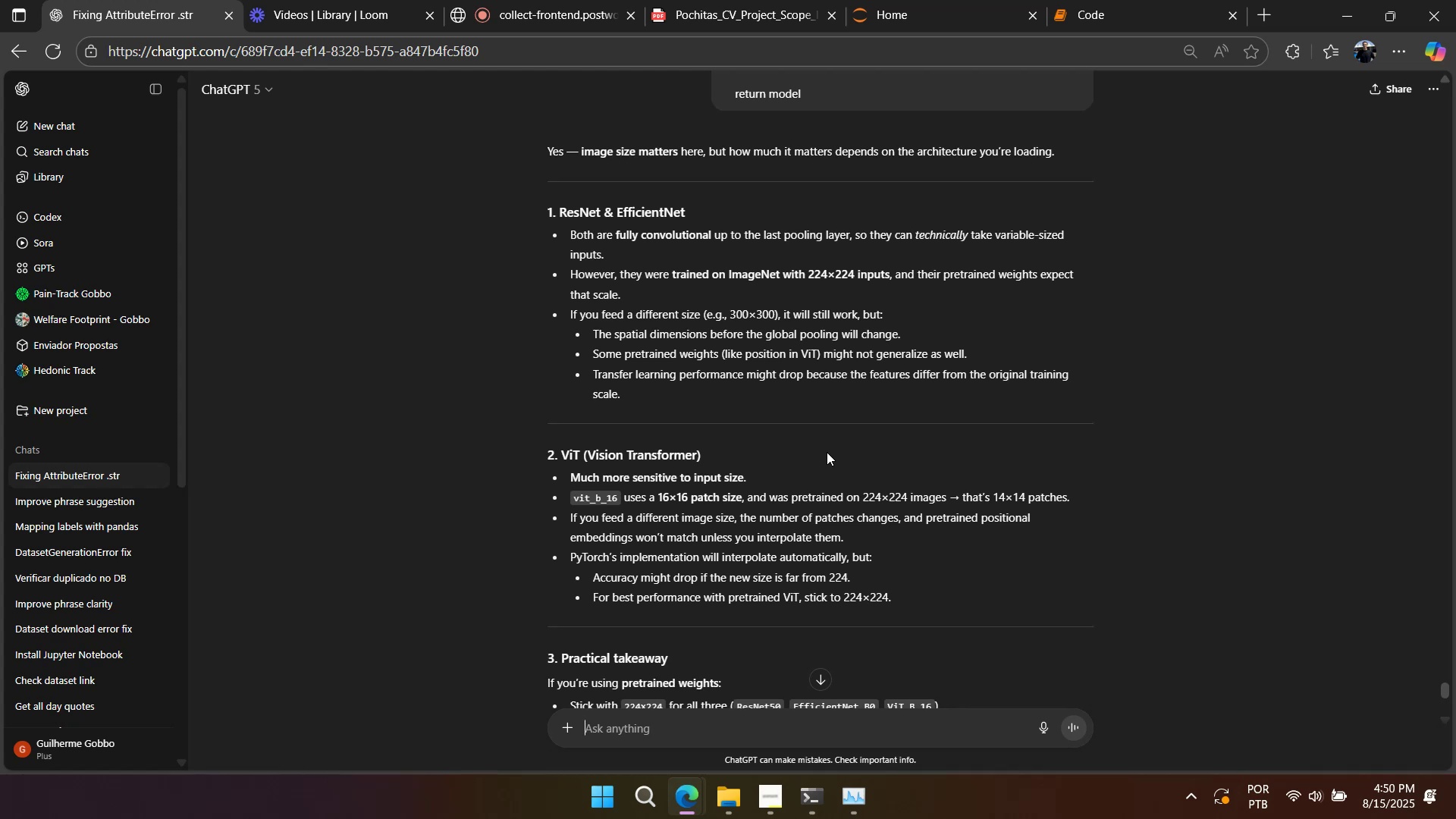 
wait(39.76)
 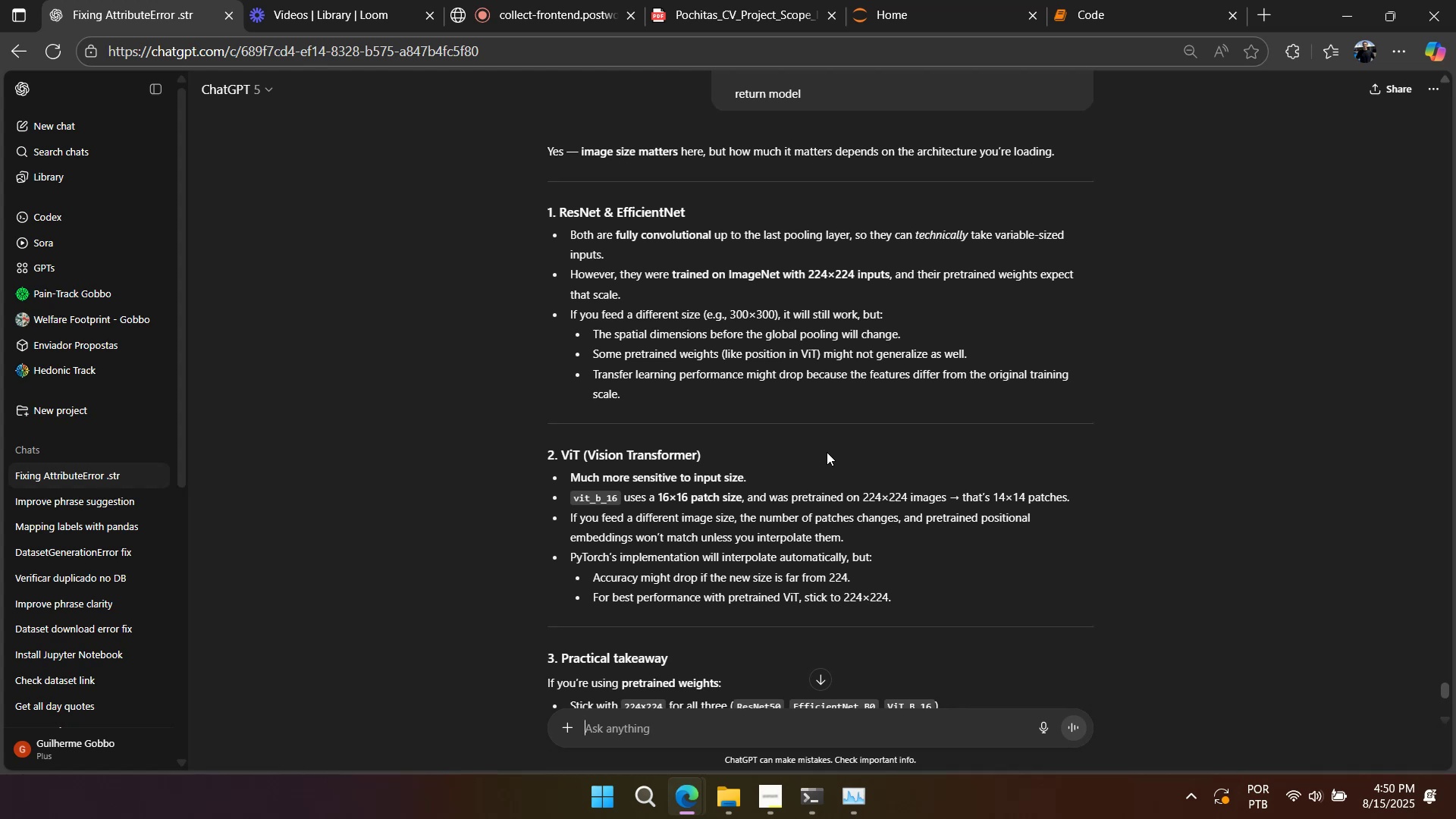 
scroll: coordinate [831, 459], scroll_direction: down, amount: 6.0
 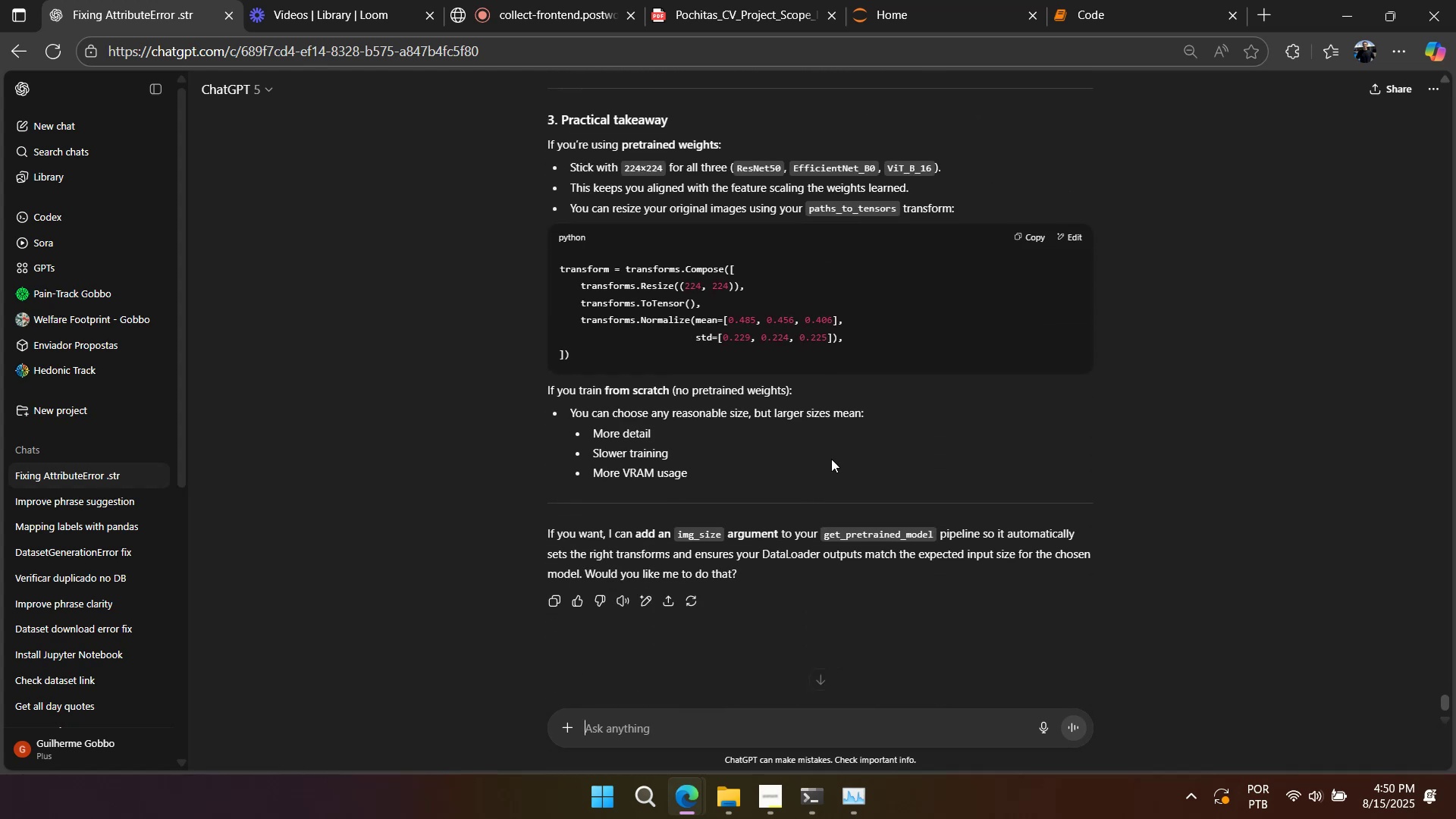 
right_click([831, 459])
 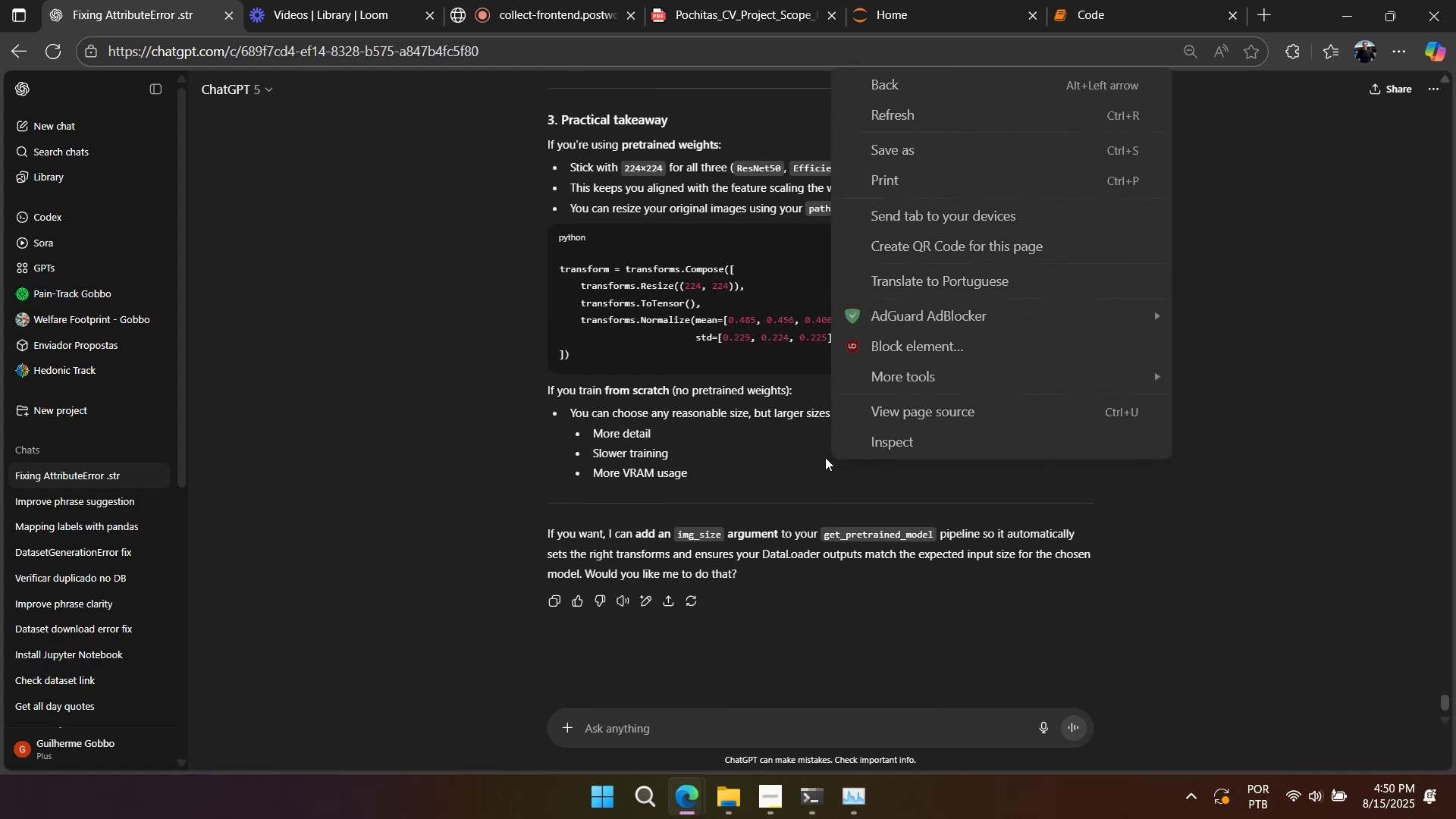 
left_click([823, 457])
 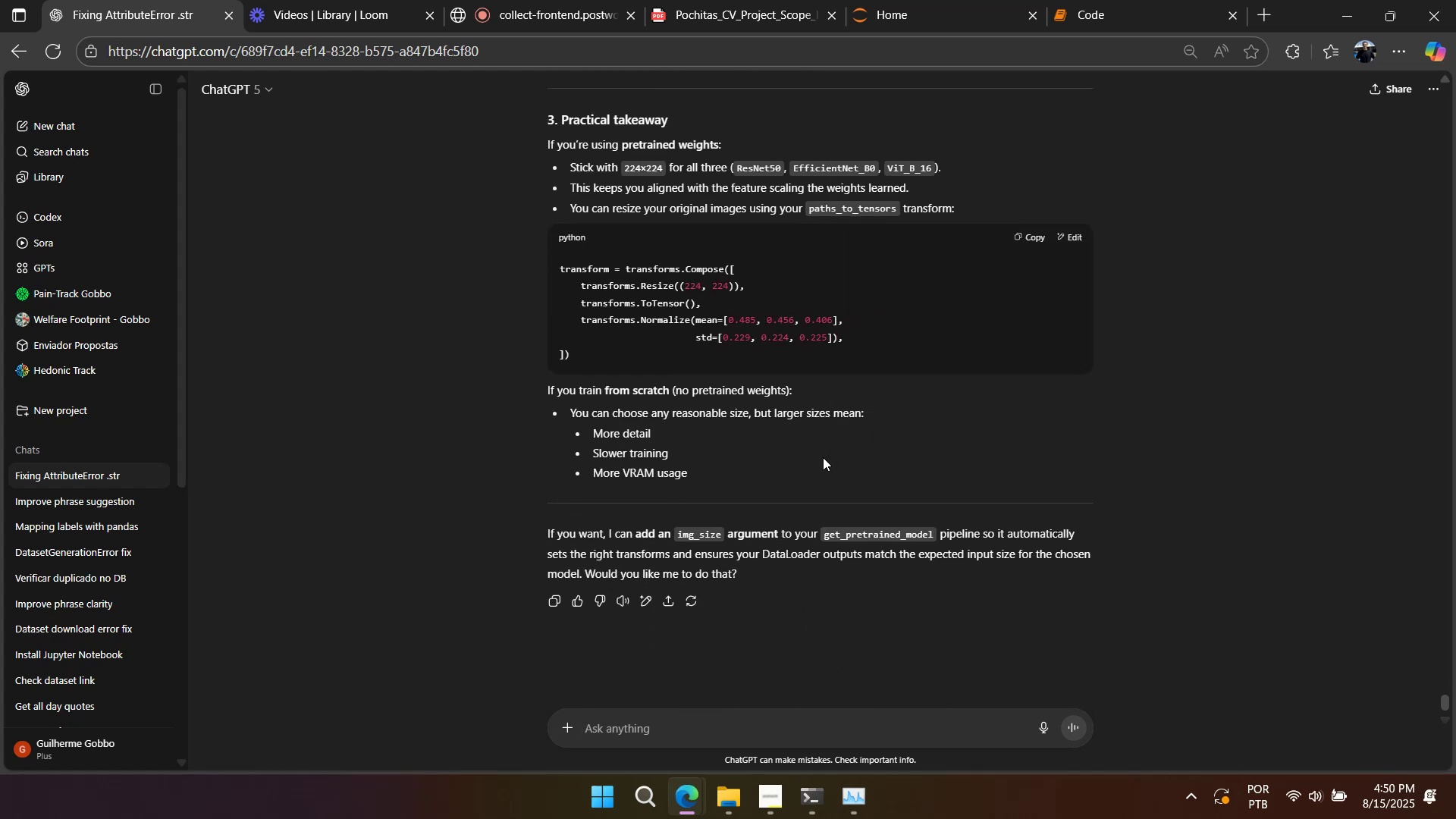 
right_click([823, 457])
 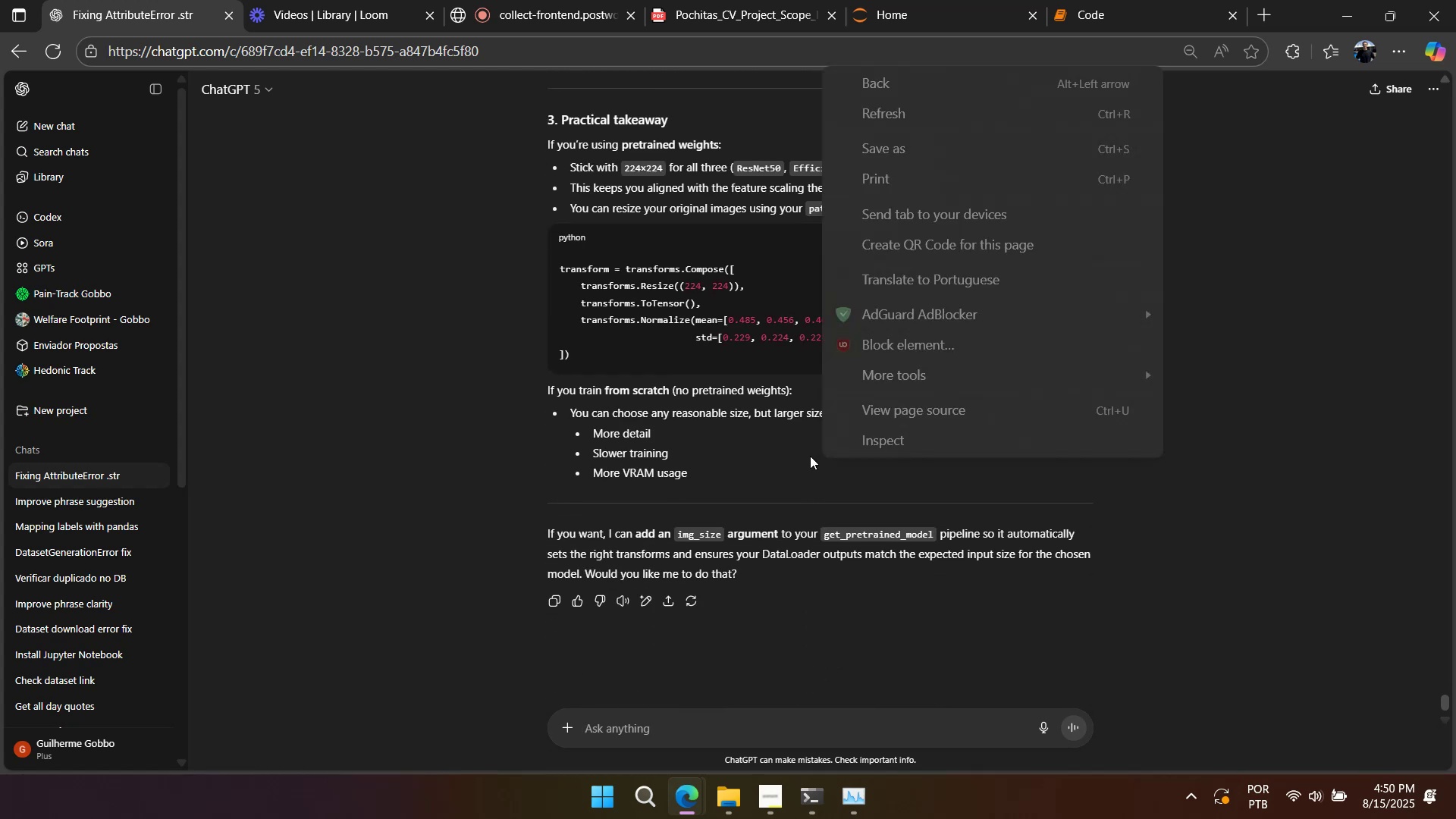 
left_click([809, 455])
 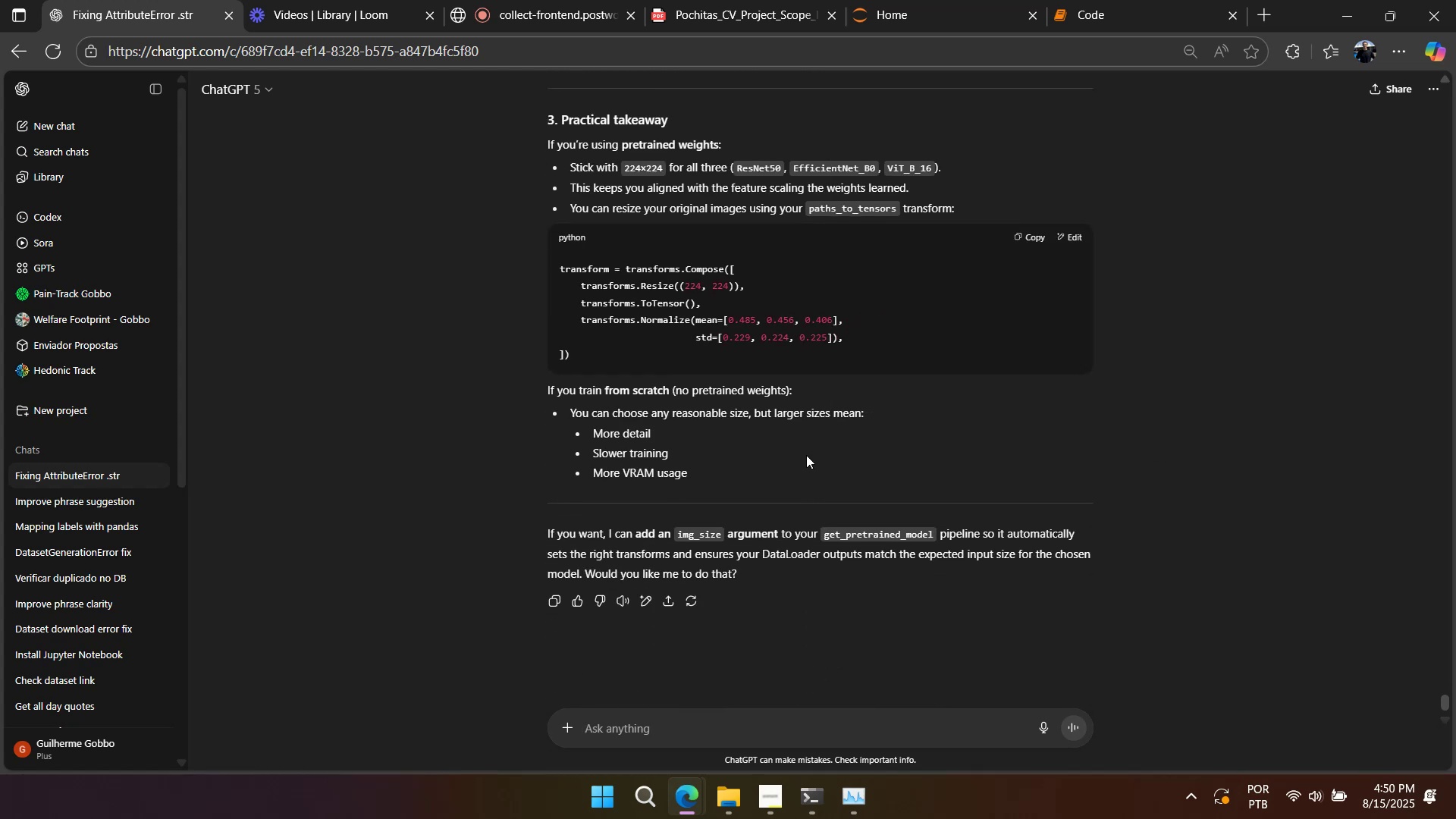 
scroll: coordinate [806, 459], scroll_direction: down, amount: 6.0
 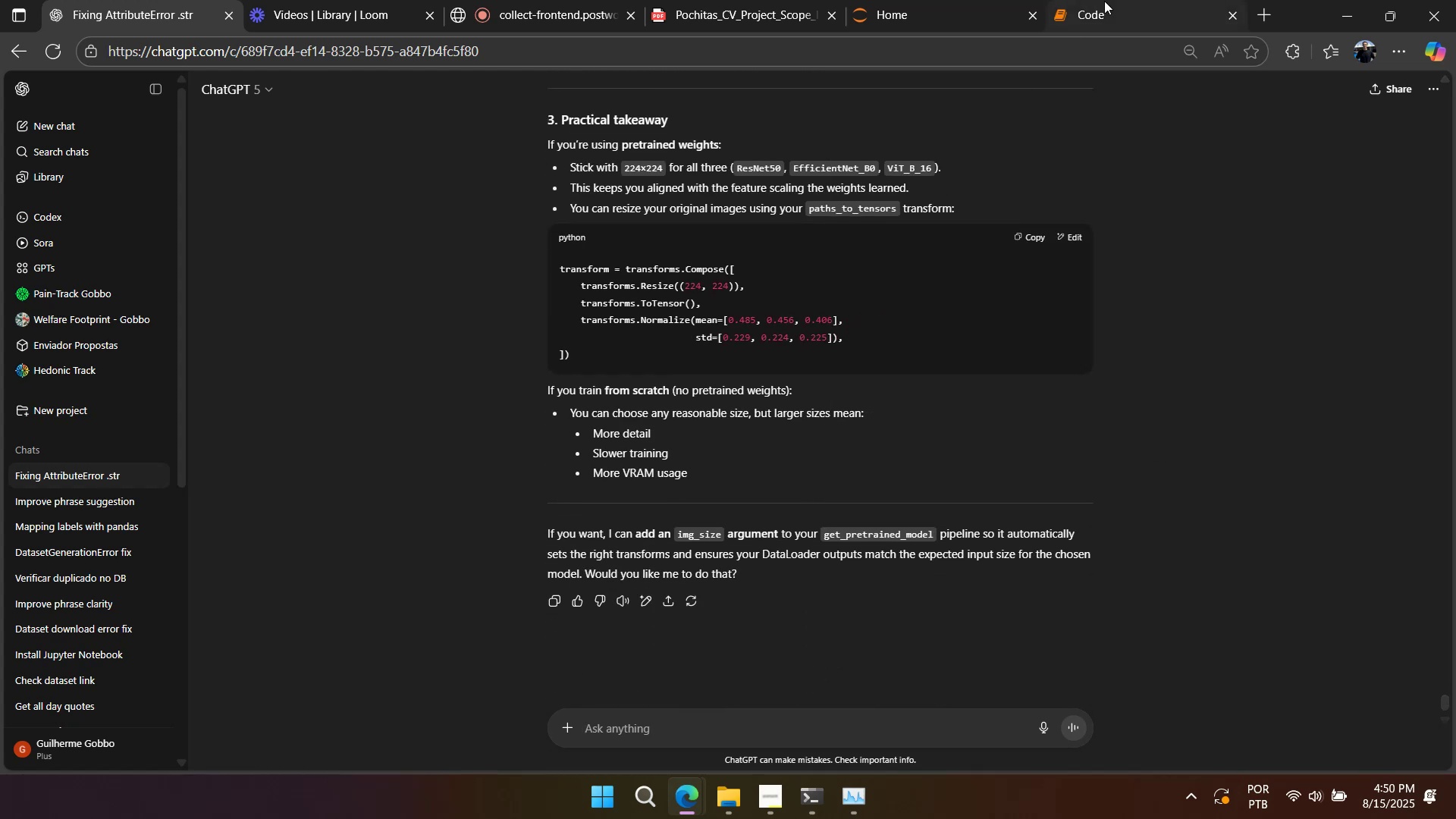 
left_click([1104, 4])
 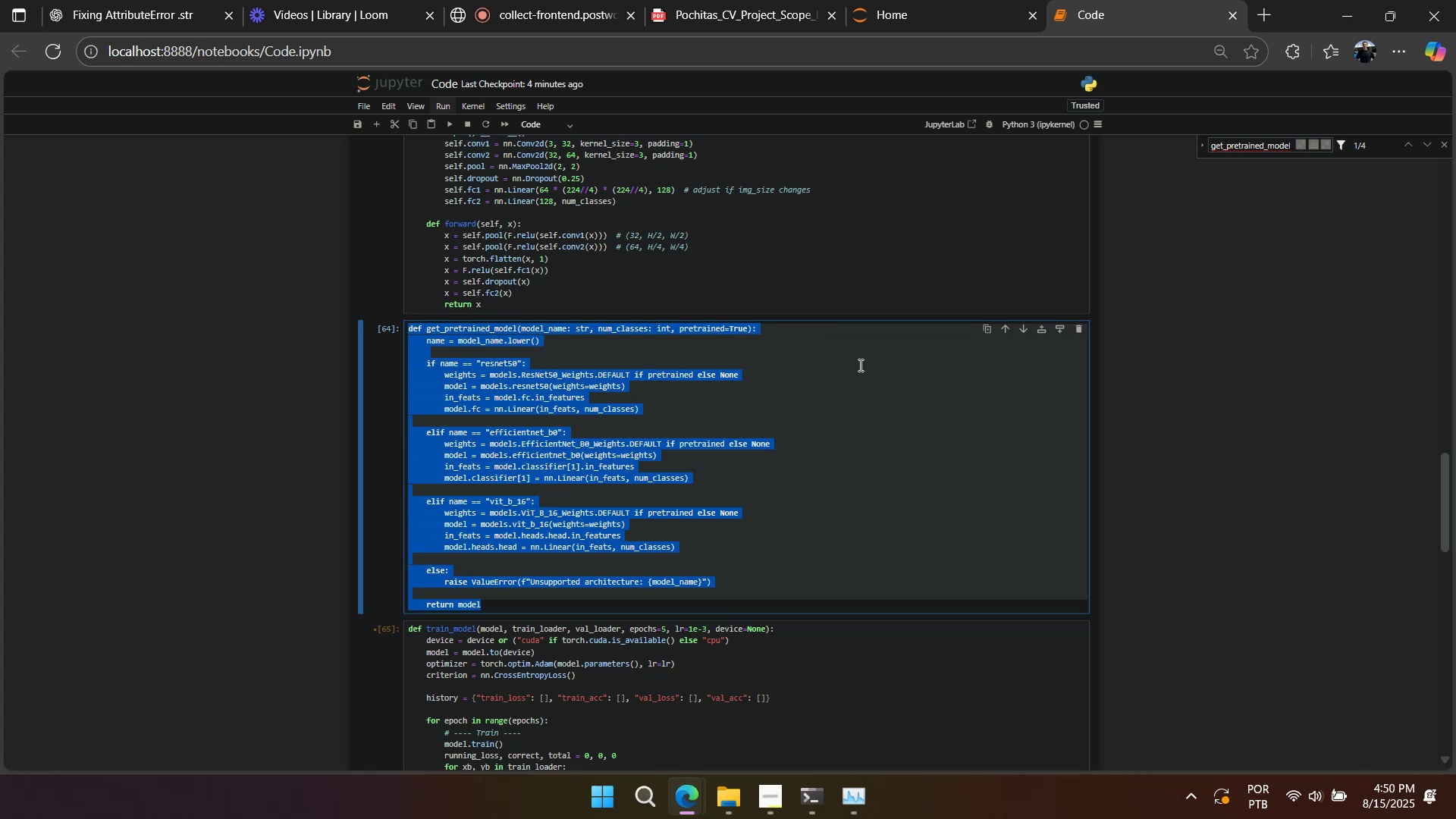 
left_click([855, 374])
 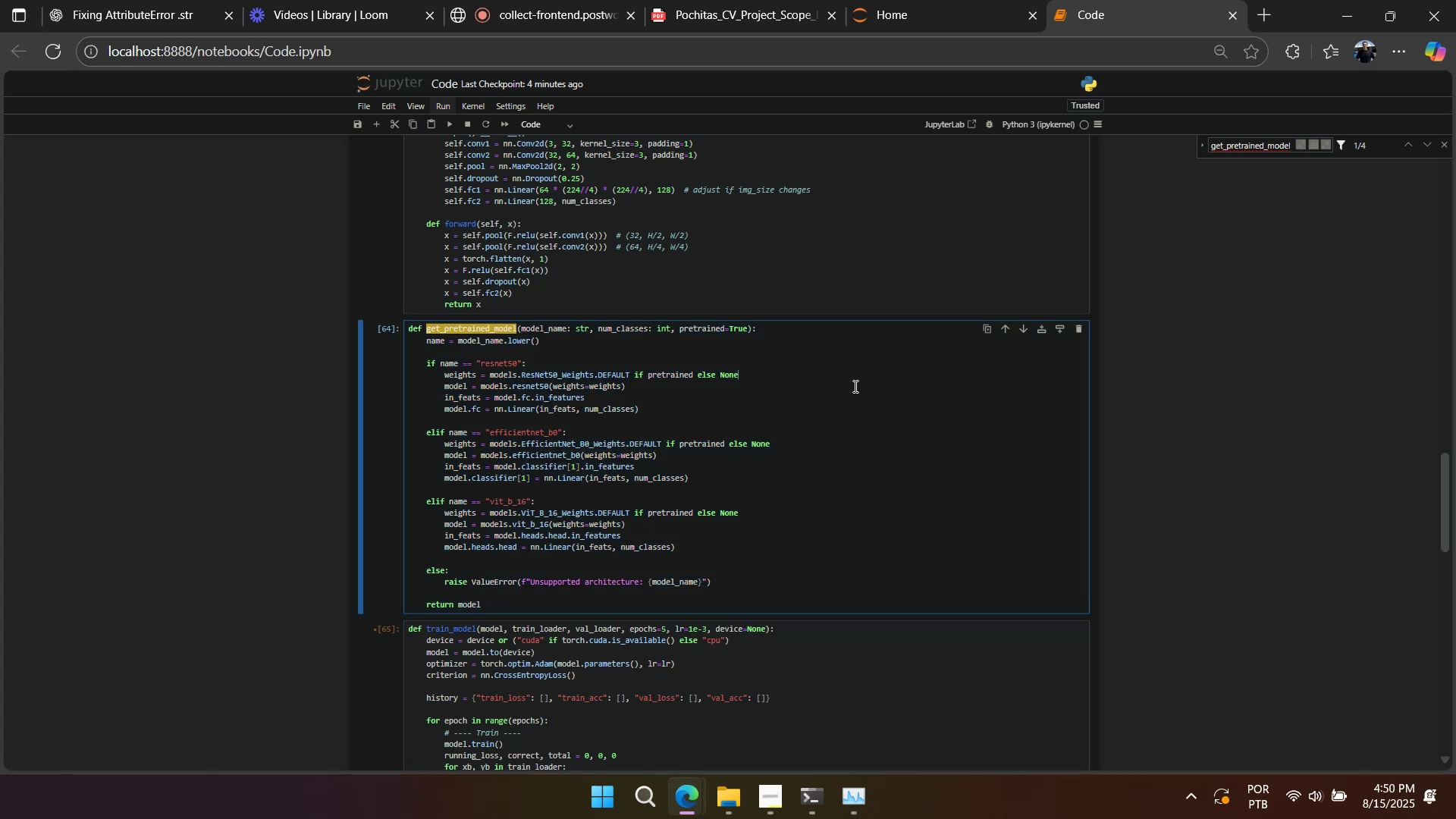 
key(Control+S)
 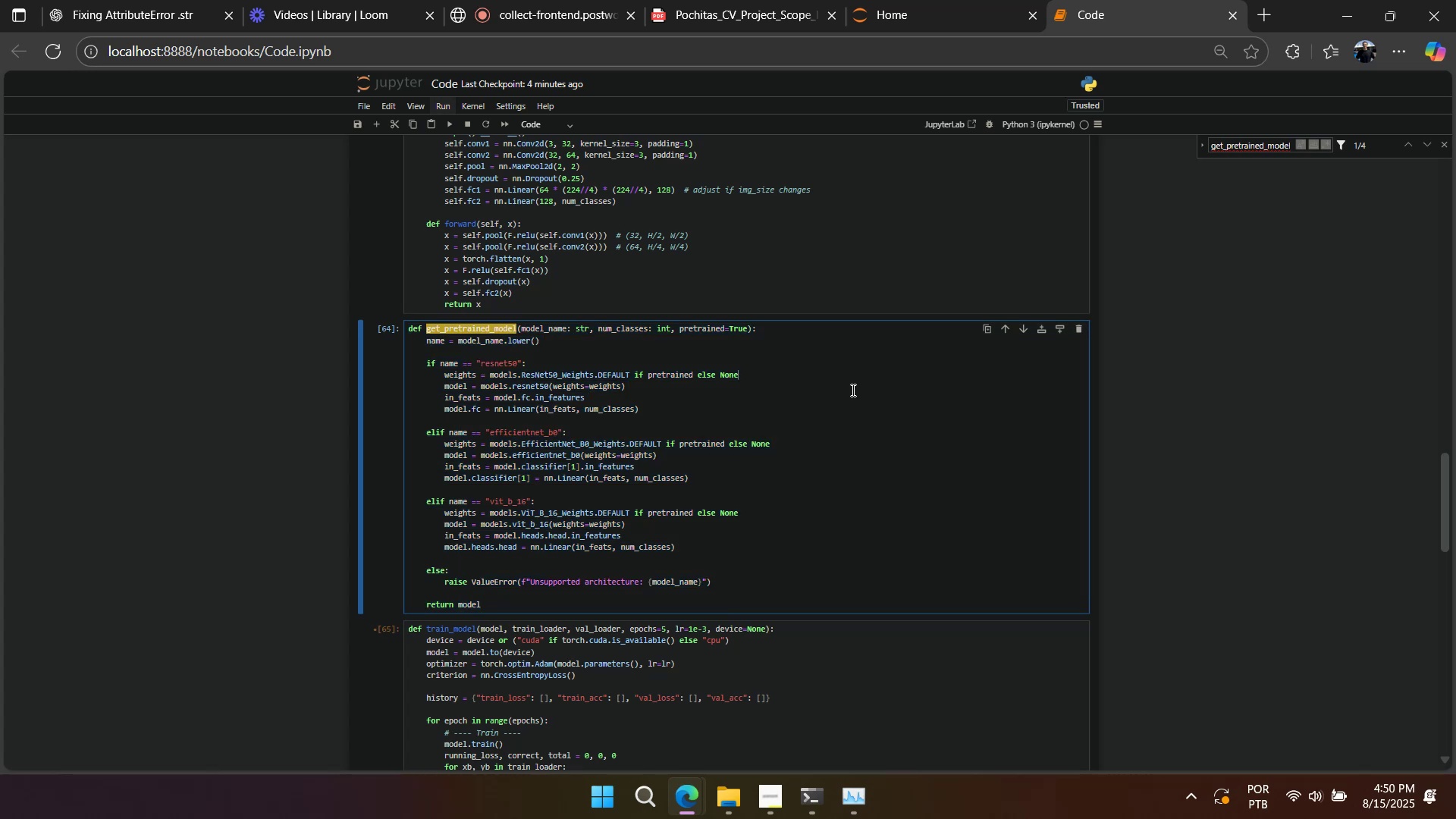 
scroll: coordinate [846, 409], scroll_direction: up, amount: 3.0
 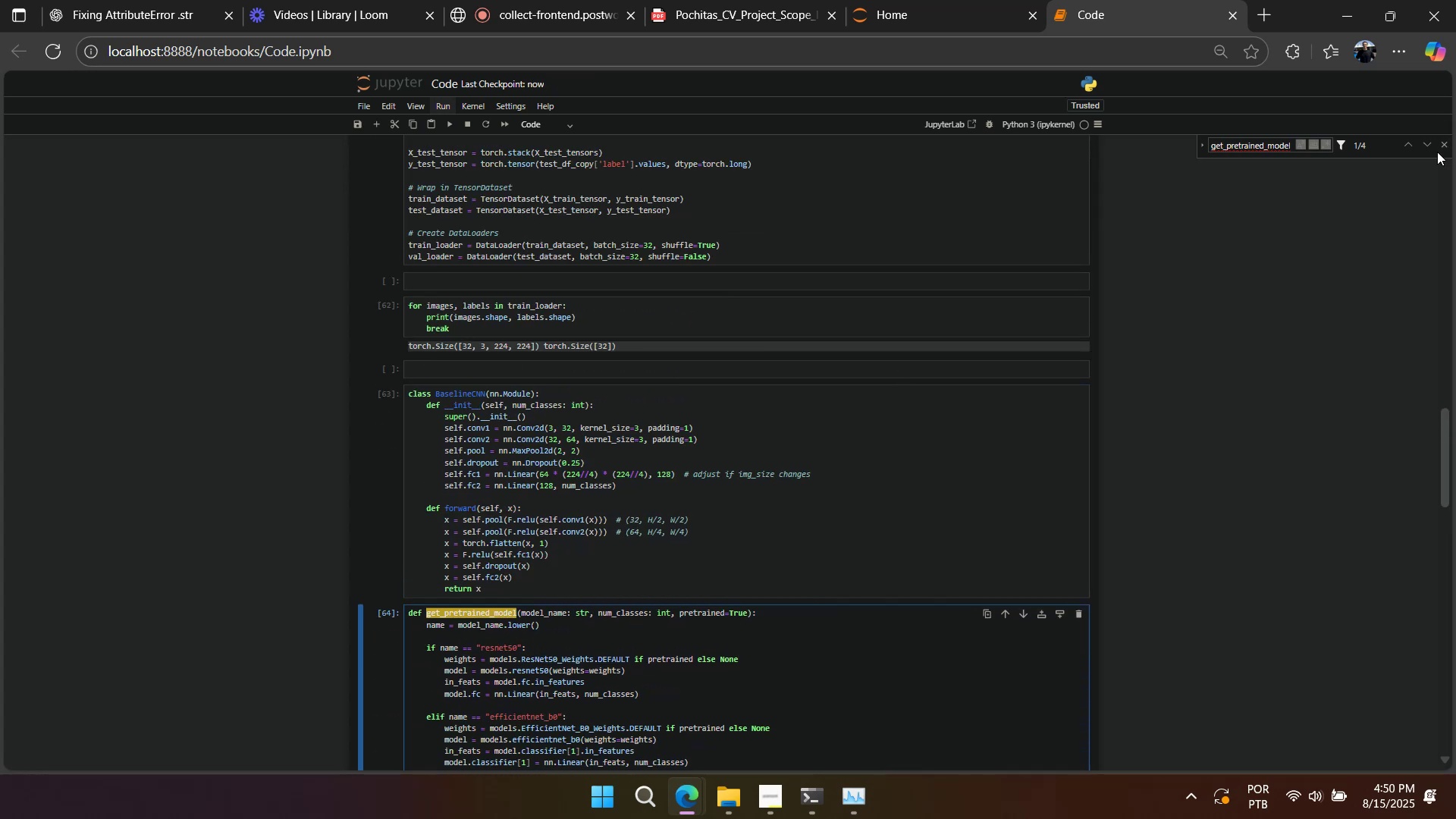 
left_click([1443, 144])
 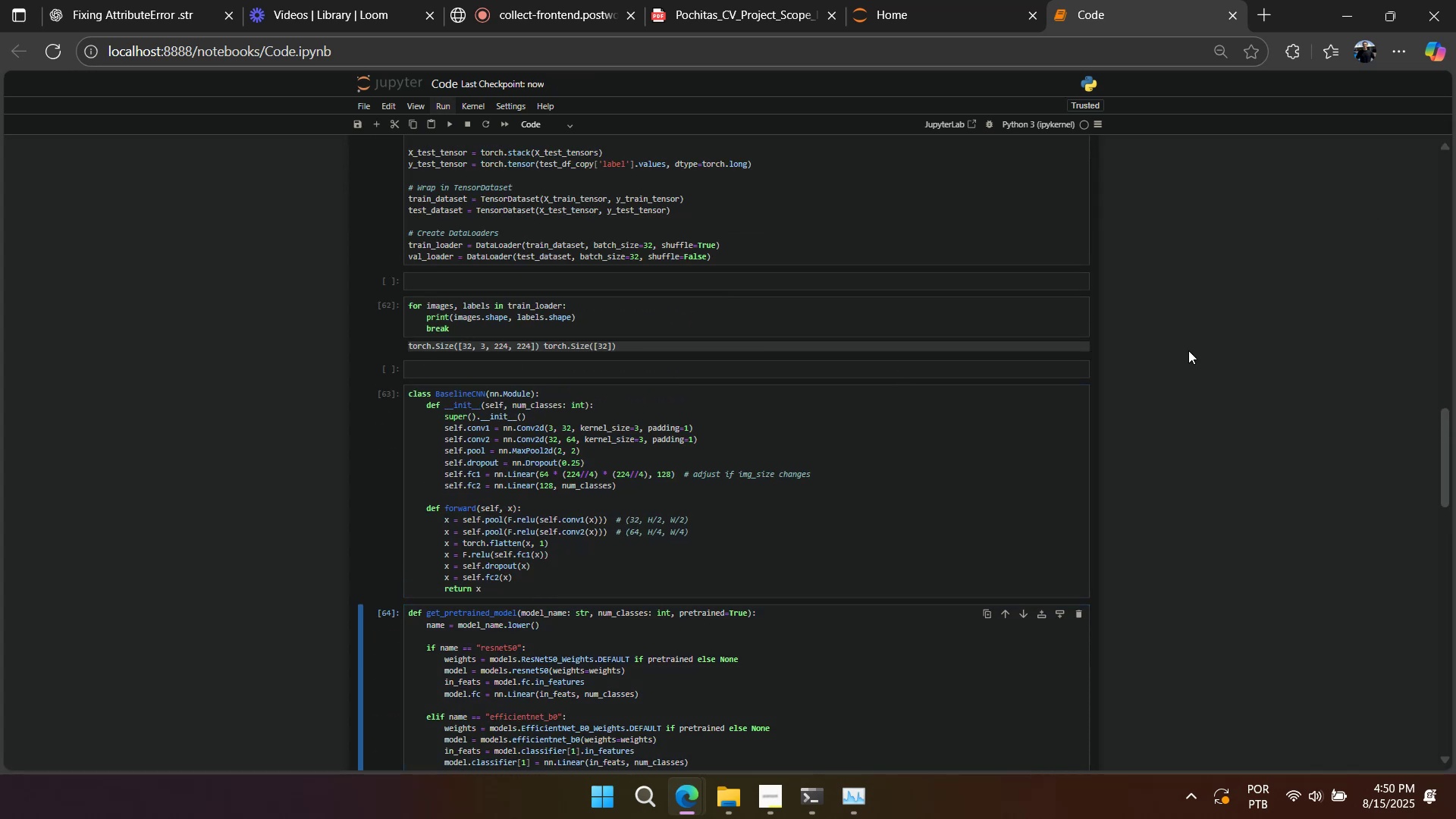 
right_click([1188, 350])
 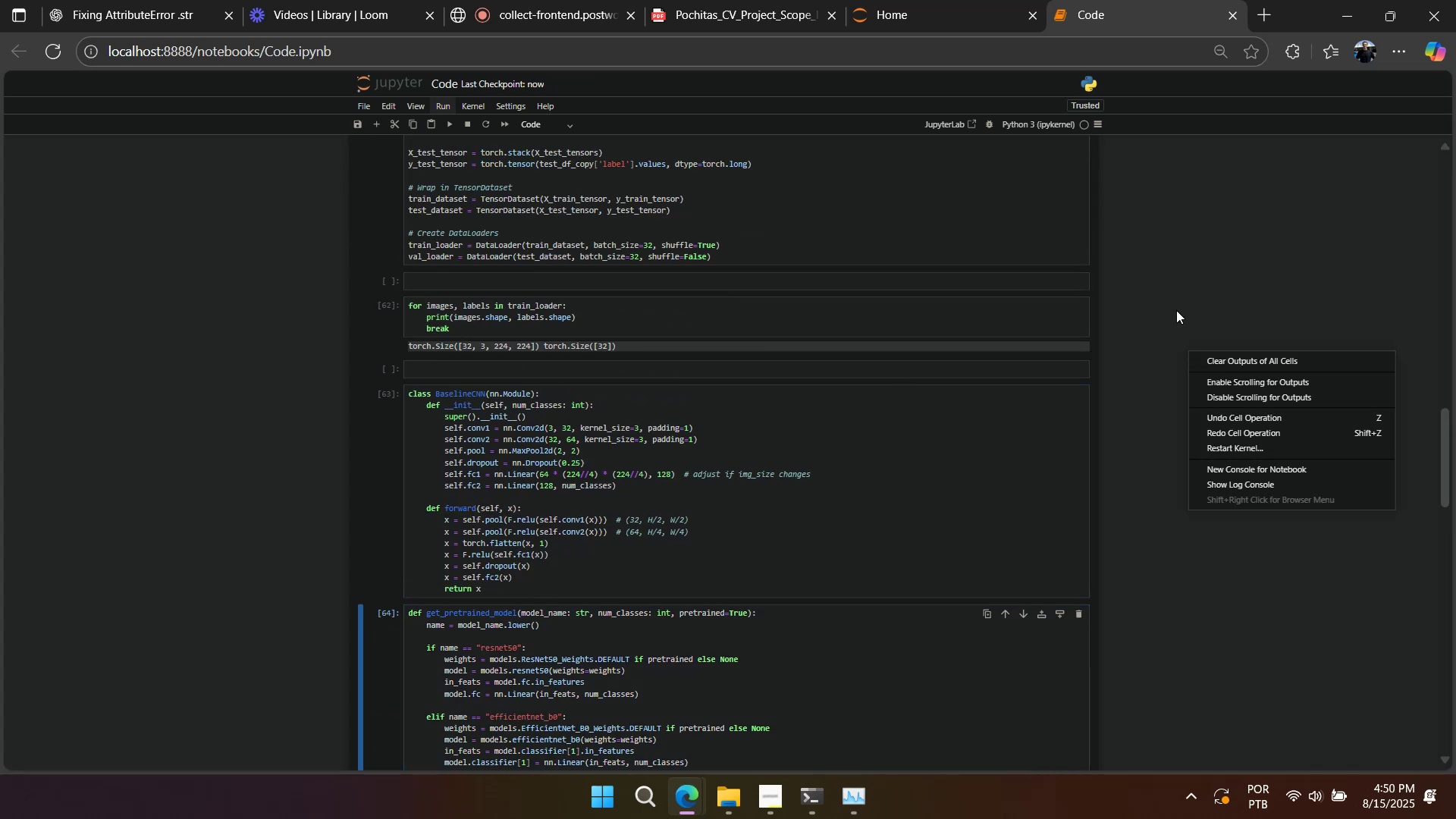 
left_click([1175, 308])
 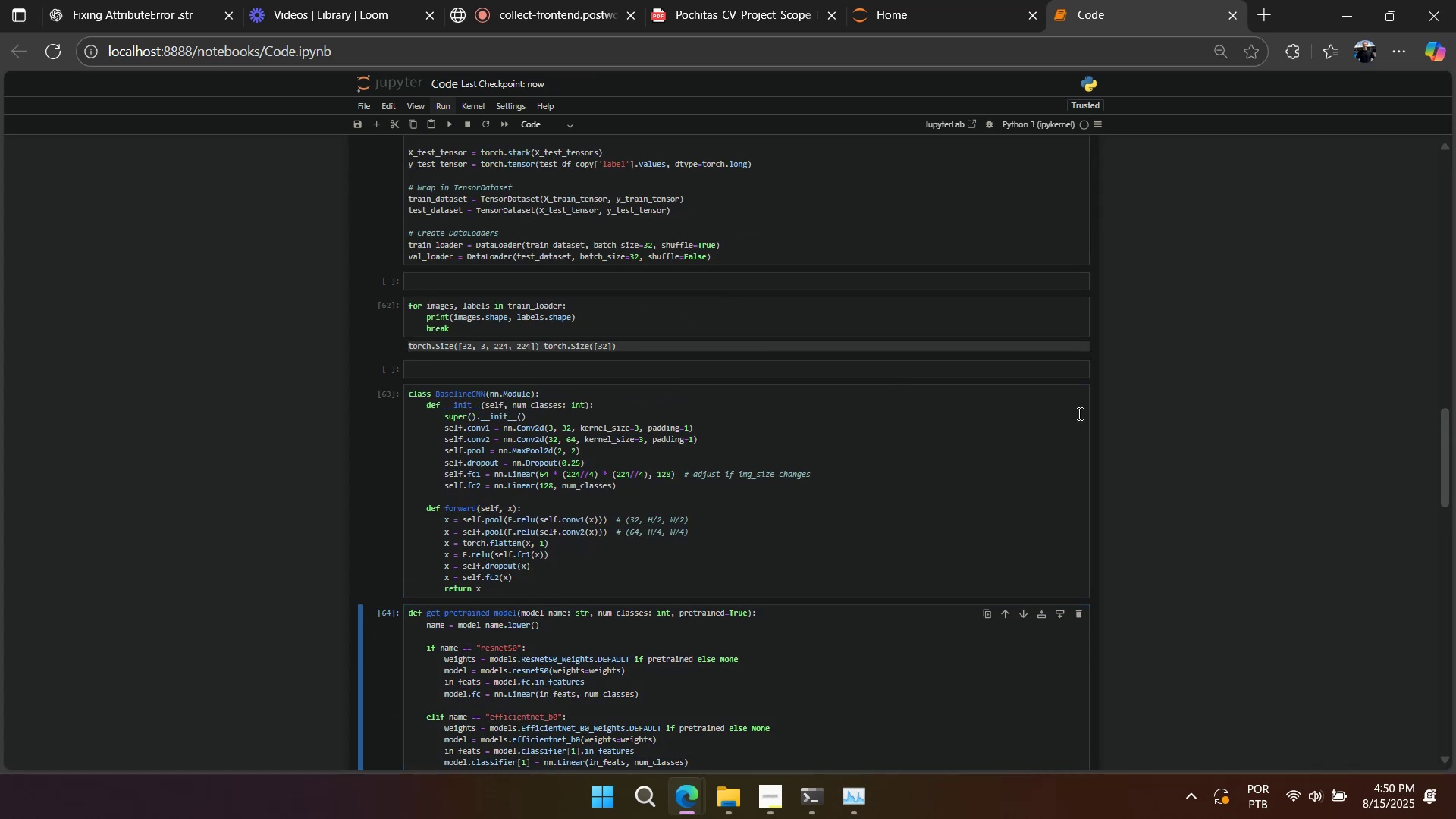 
scroll: coordinate [1052, 440], scroll_direction: up, amount: 5.0
 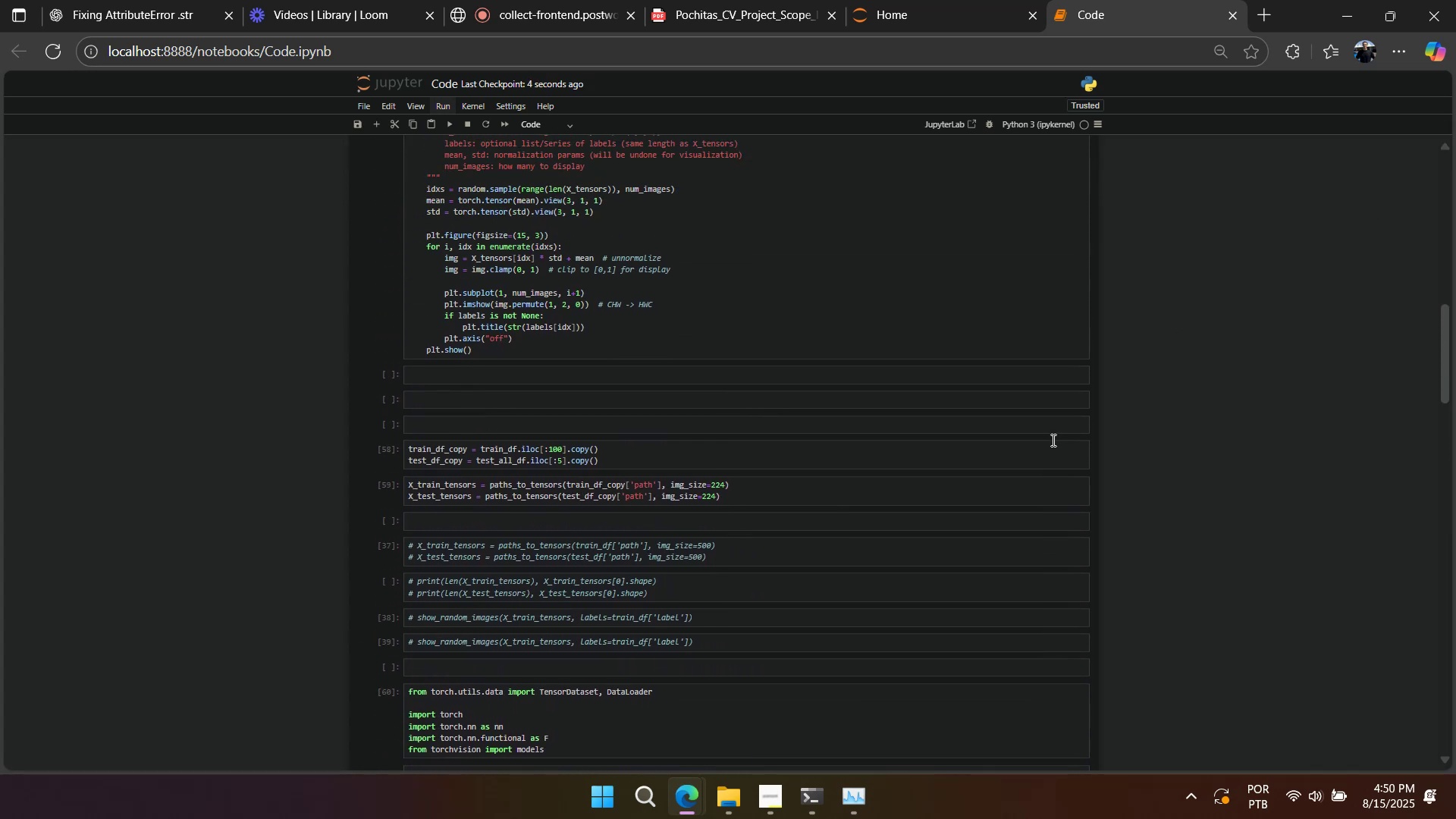 
scroll: coordinate [1039, 452], scroll_direction: down, amount: 7.0
 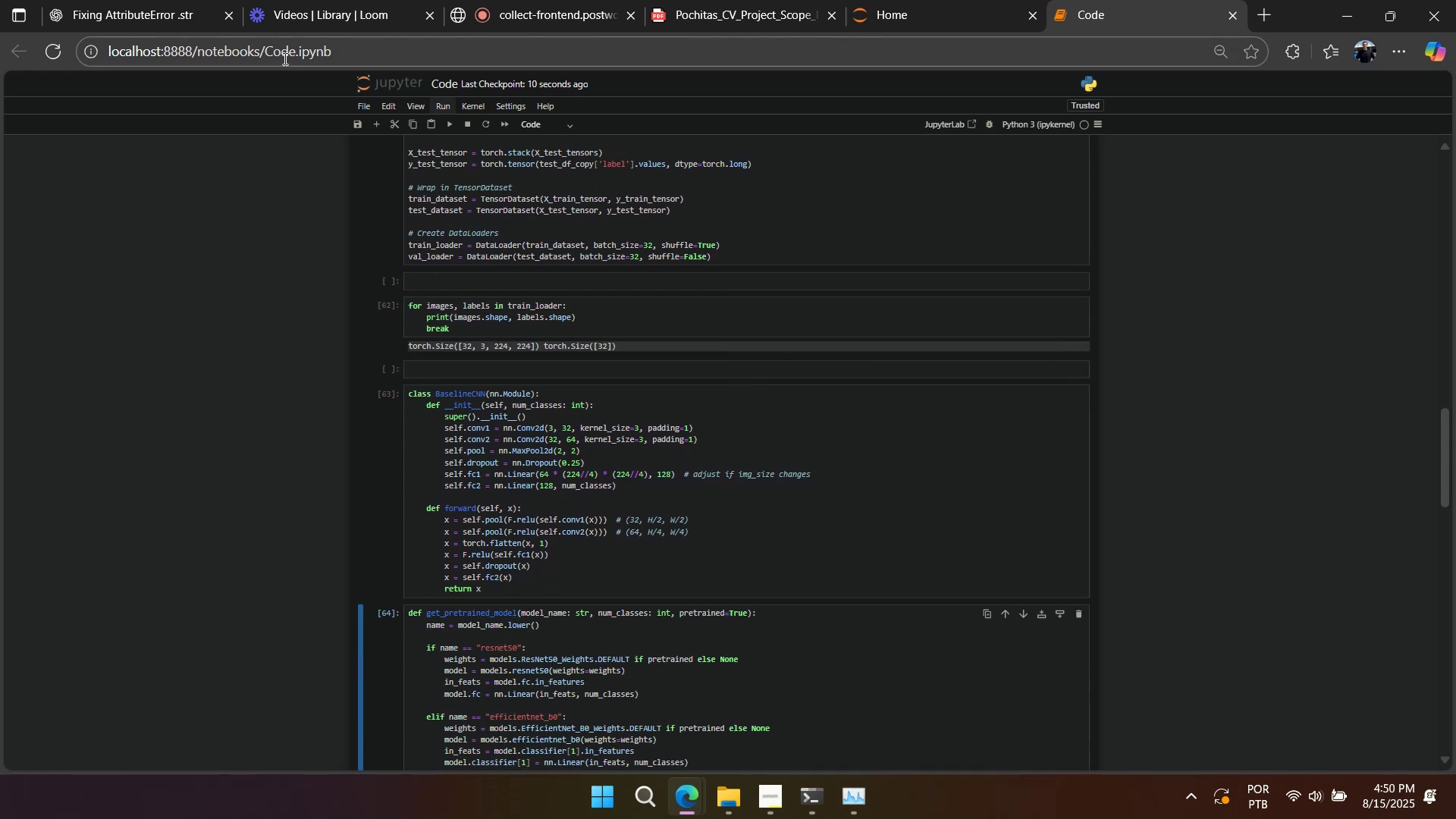 
left_click([195, 4])
 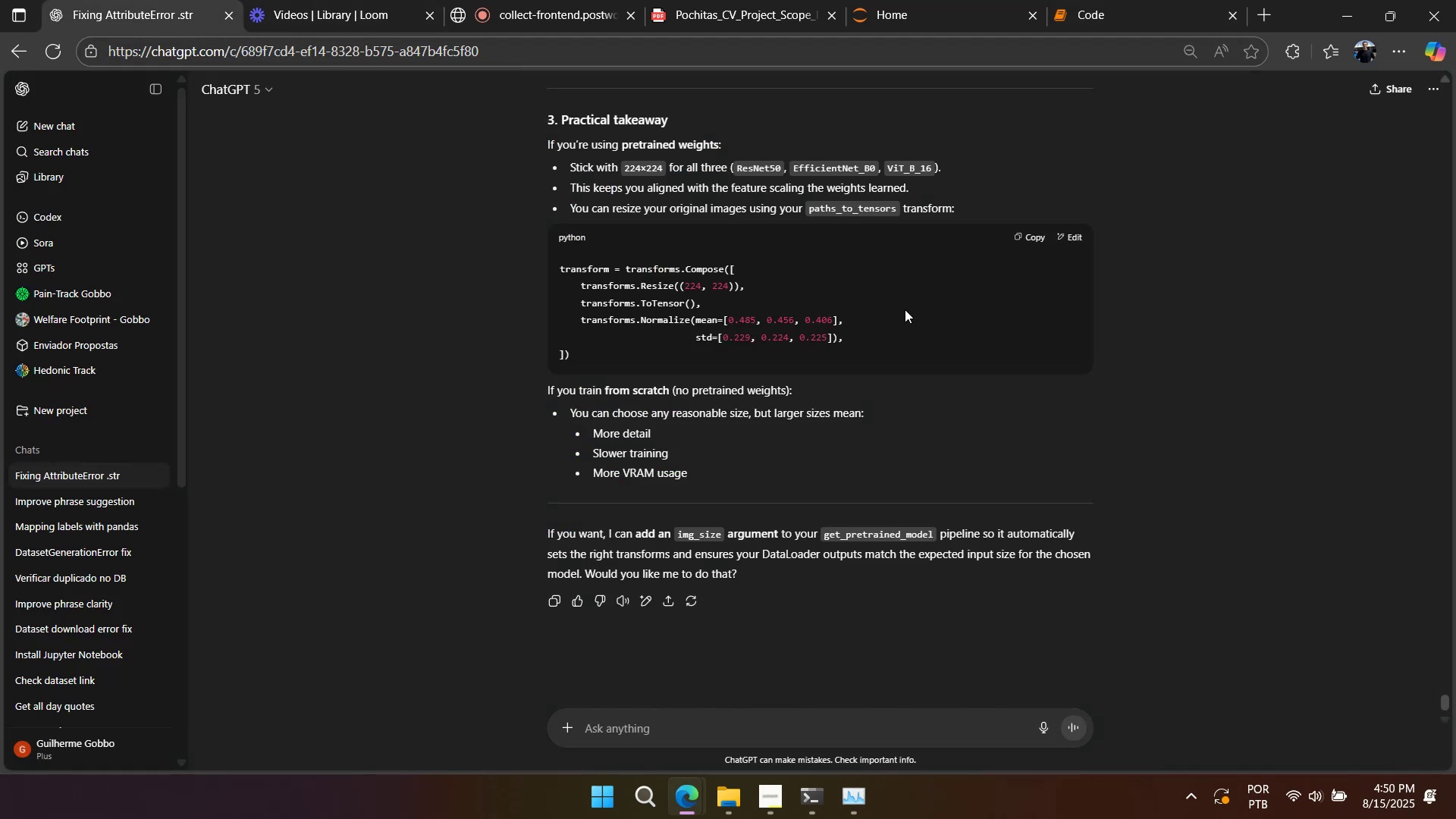 
scroll: coordinate [905, 309], scroll_direction: up, amount: 2.0
 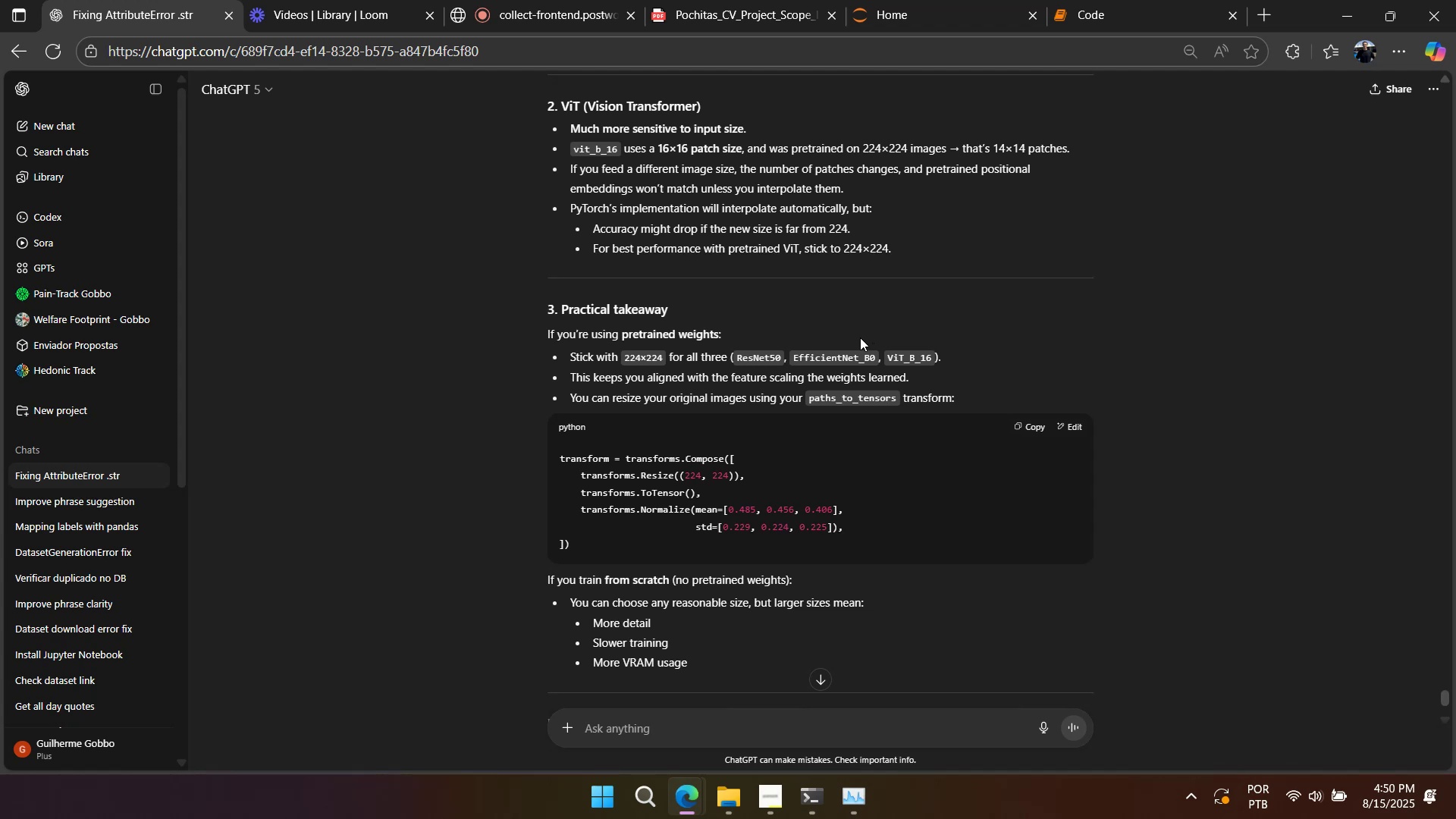 
wait(5.56)
 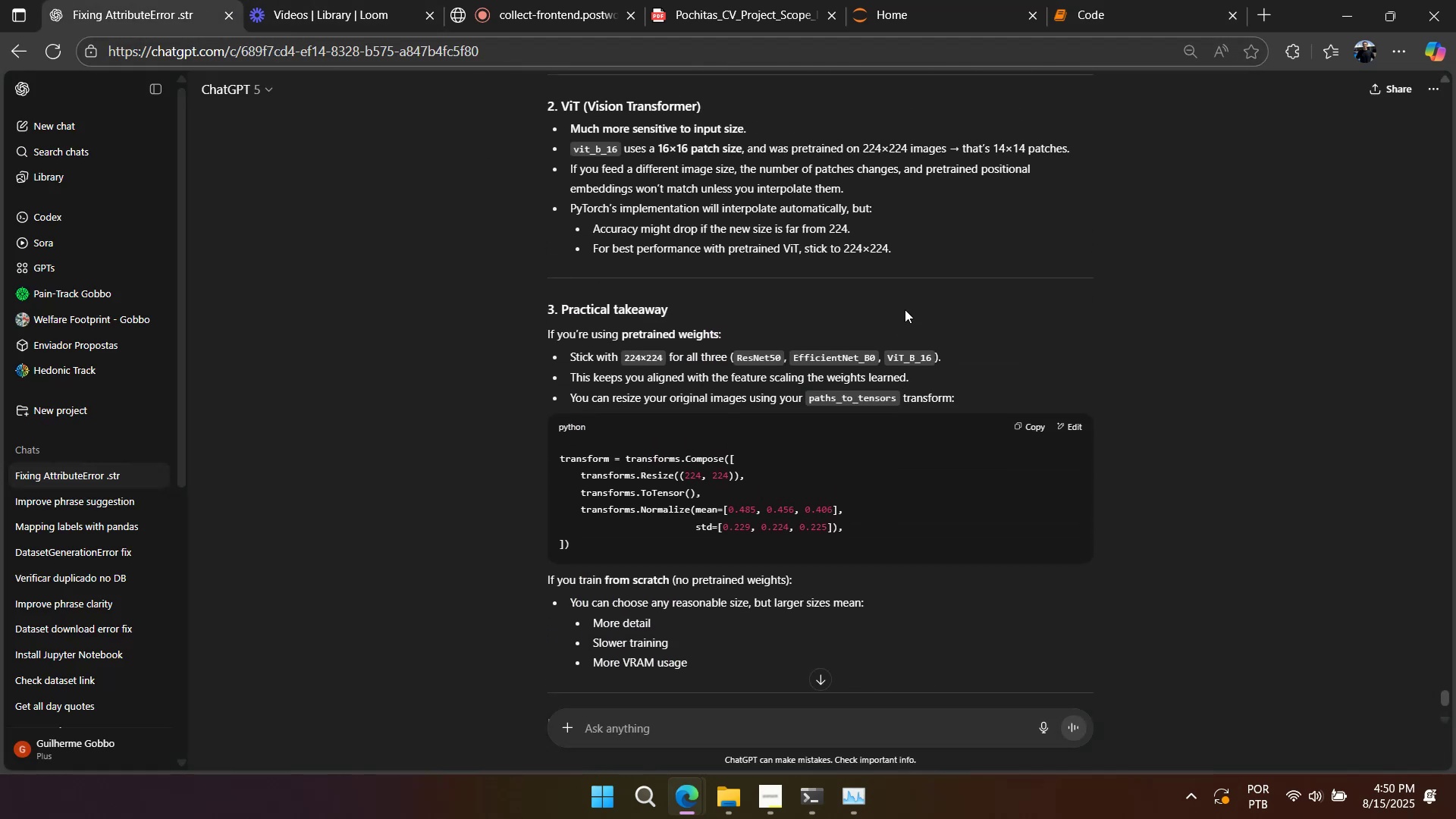 
scroll: coordinate [852, 348], scroll_direction: up, amount: 1.0
 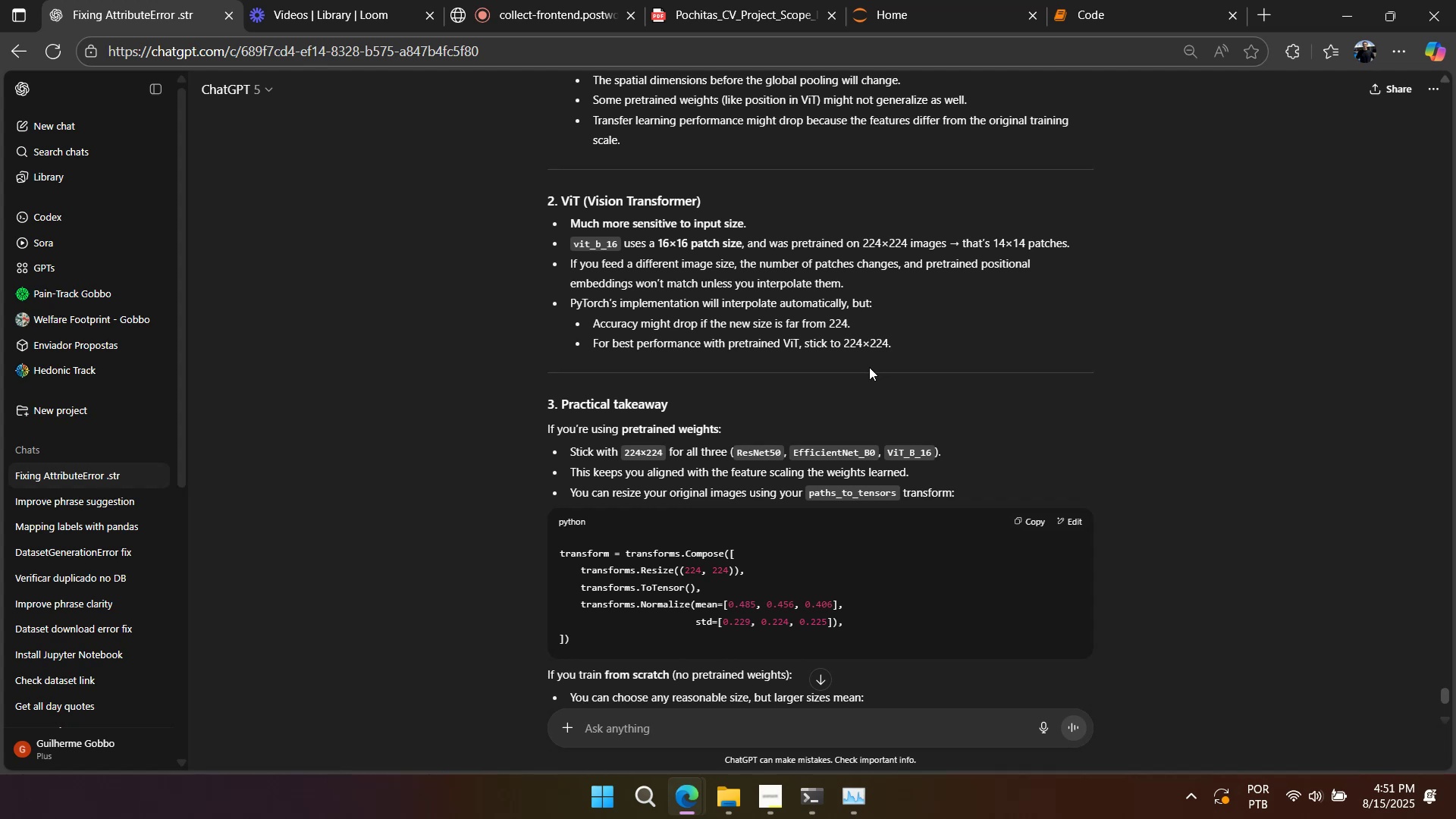 
wait(12.39)
 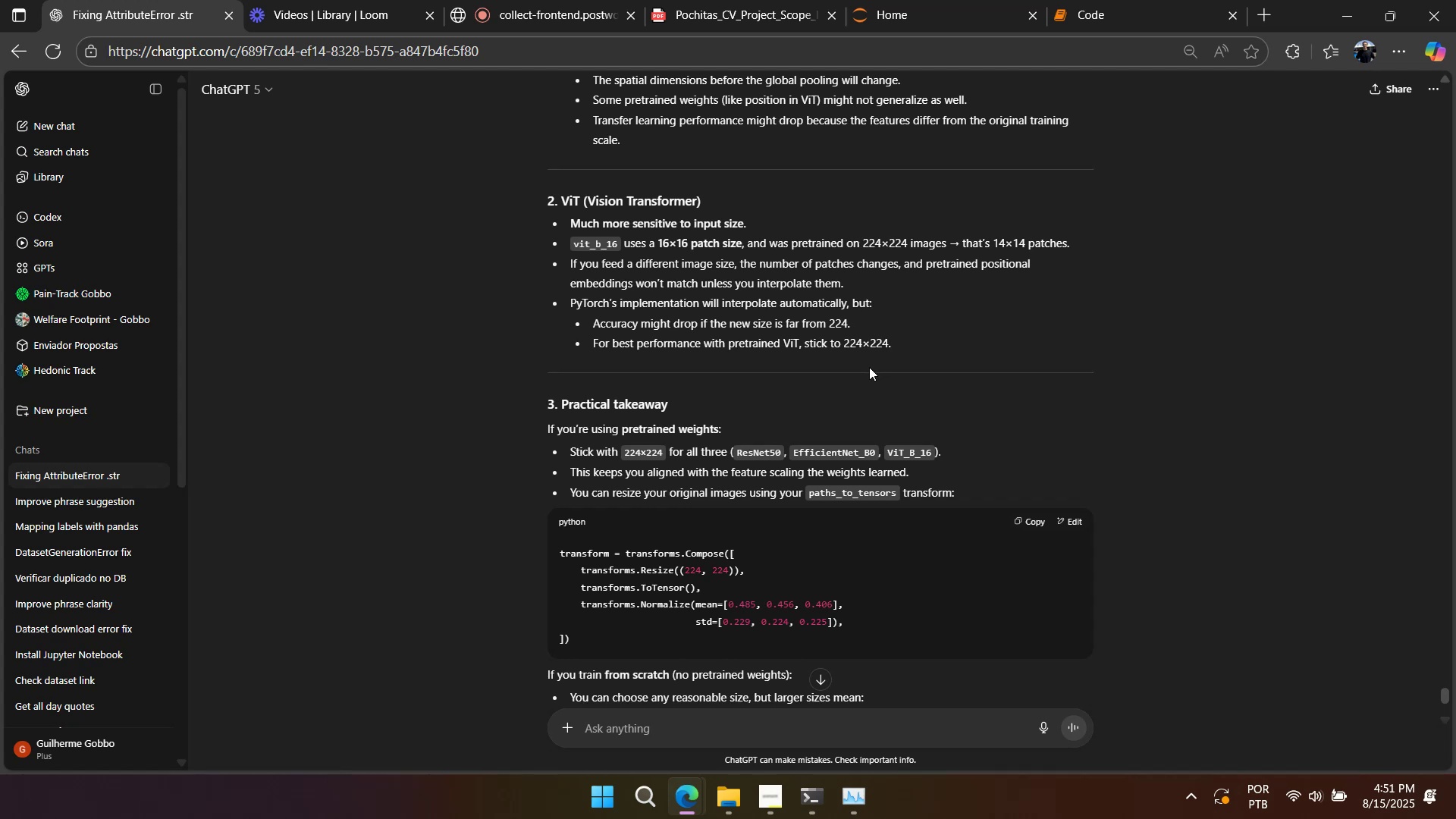 
right_click([1031, 373])
 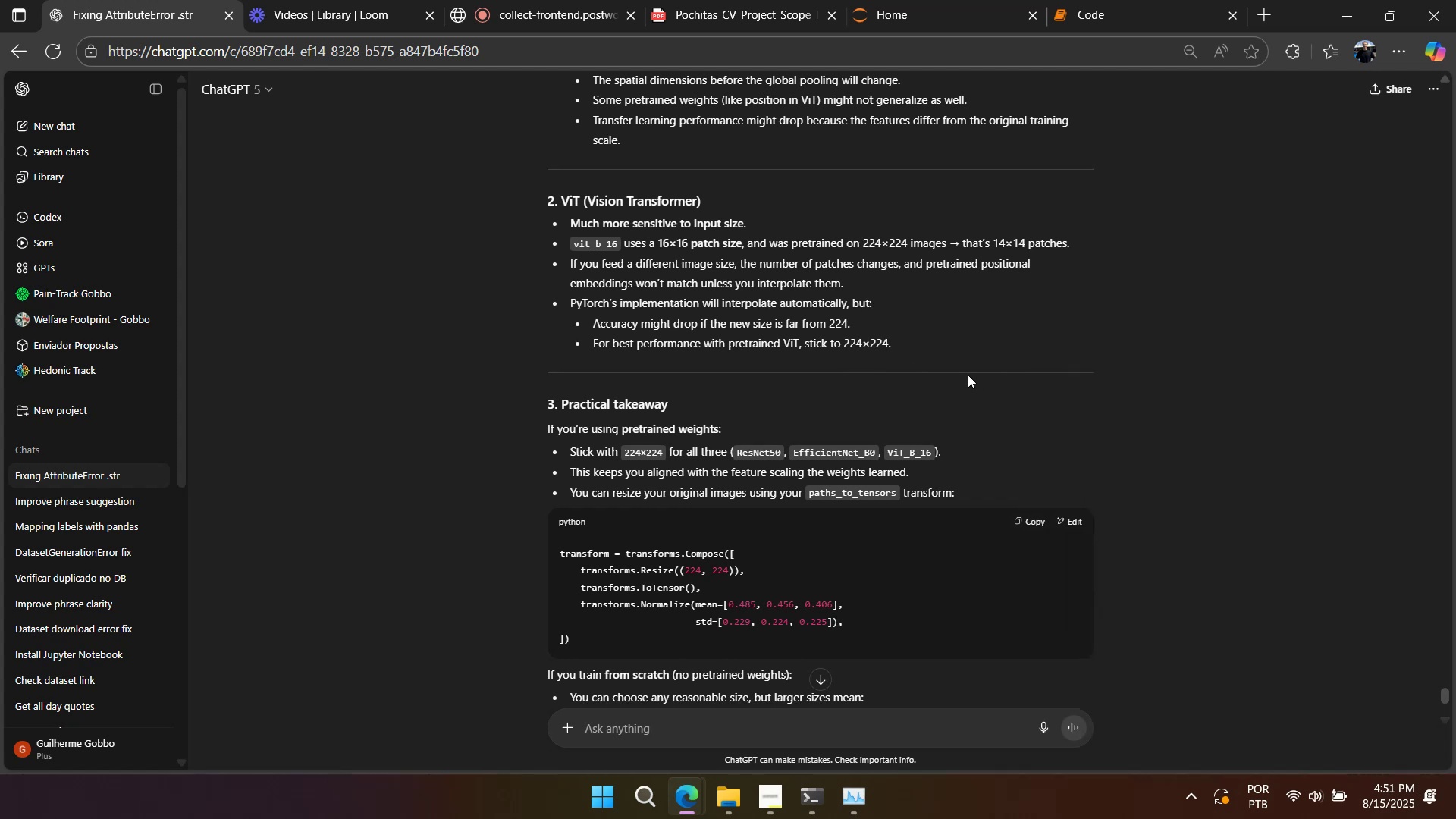 
scroll: coordinate [968, 375], scroll_direction: down, amount: 2.0
 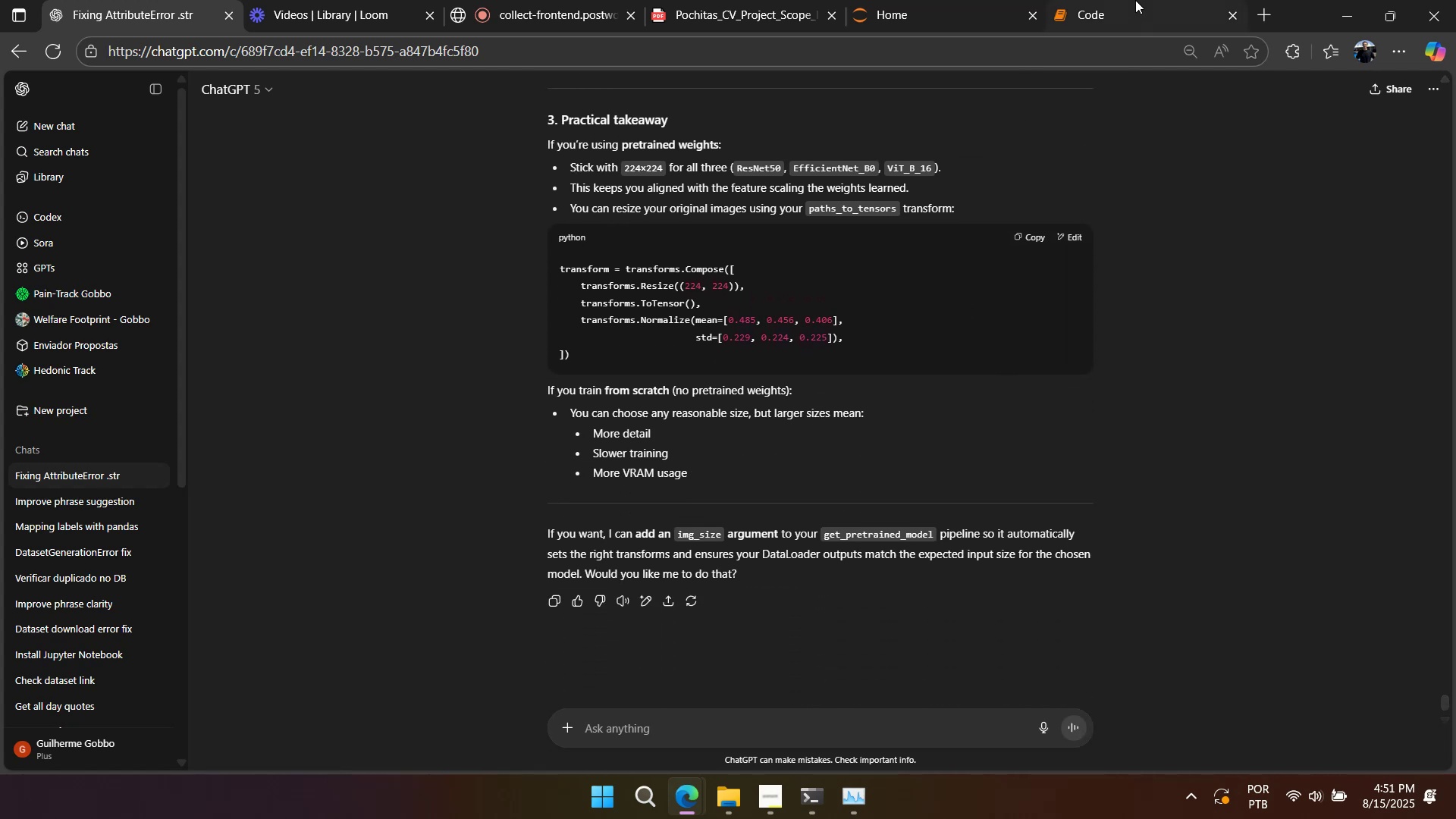 
left_click([1133, 11])
 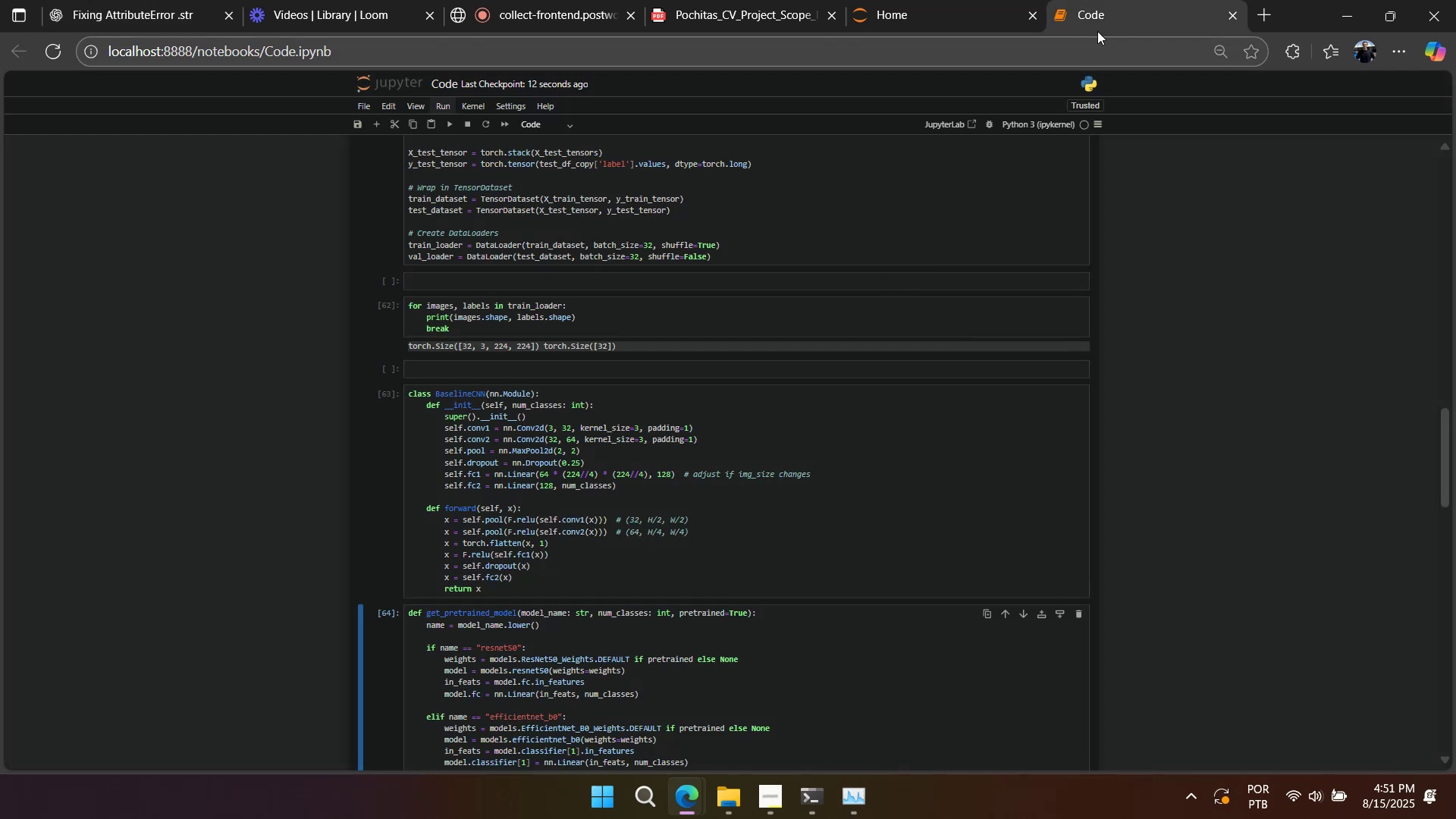 
scroll: coordinate [787, 453], scroll_direction: down, amount: 15.0
 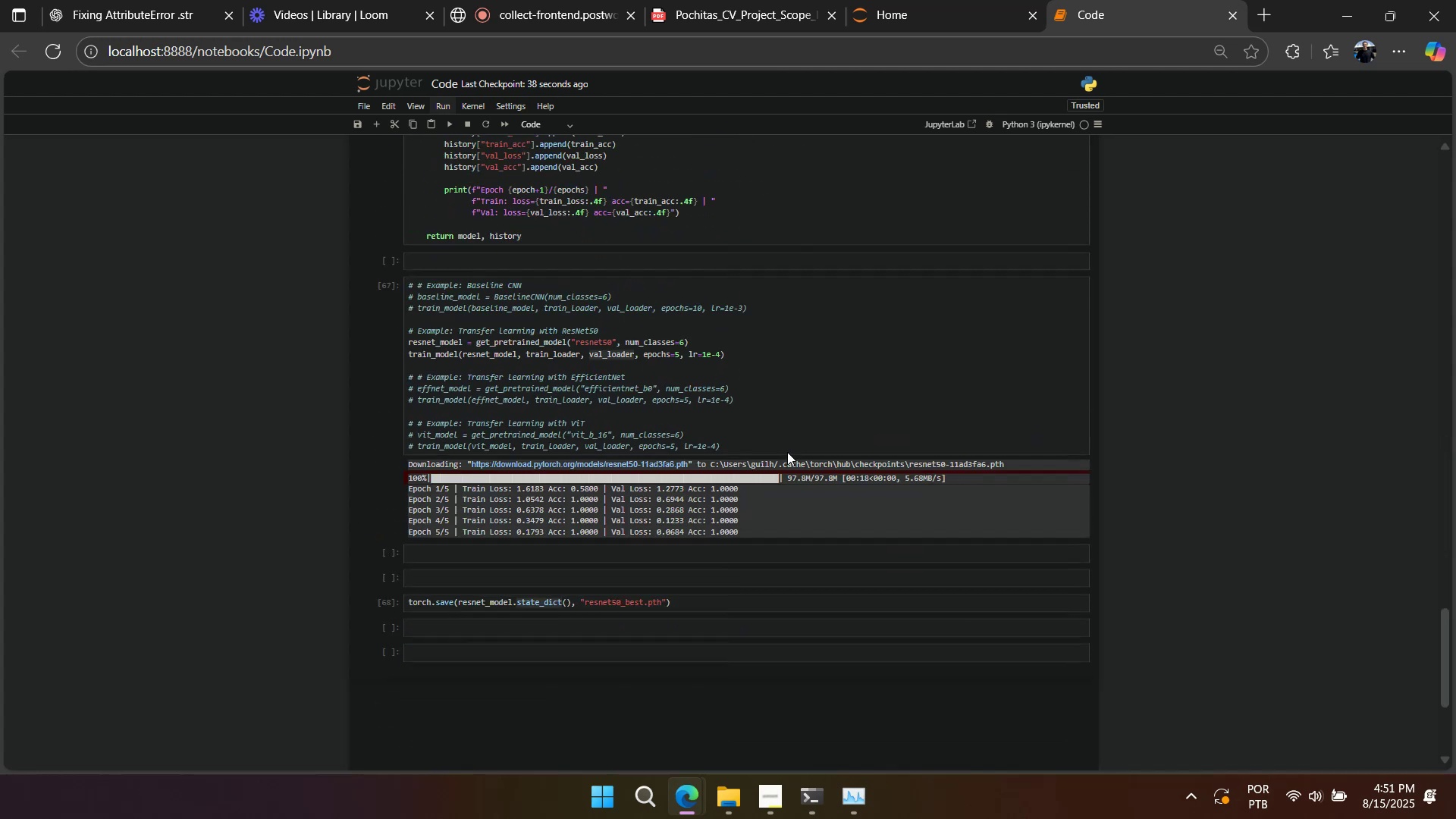 
key(Control+S)
 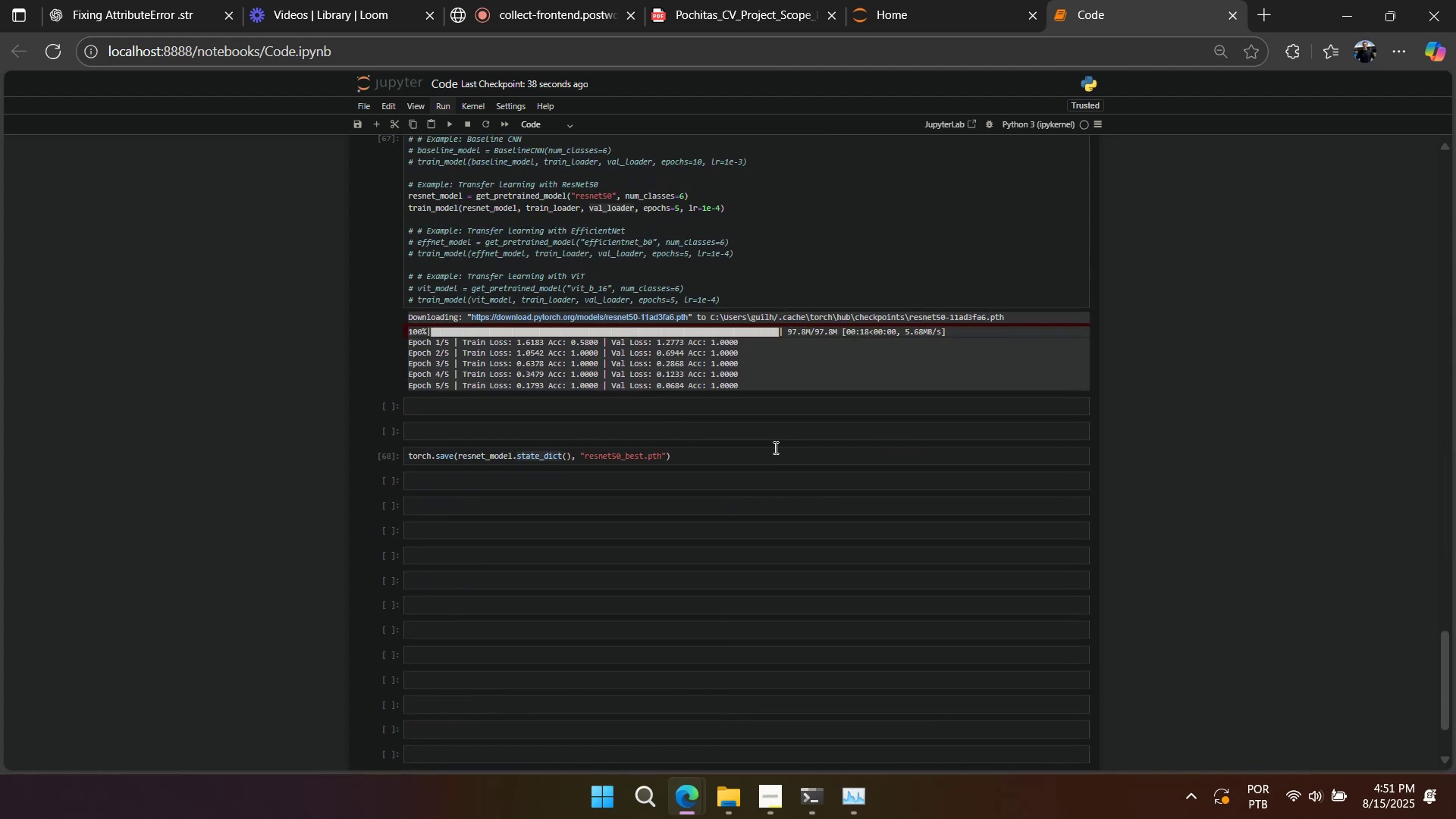 
right_click([771, 447])
 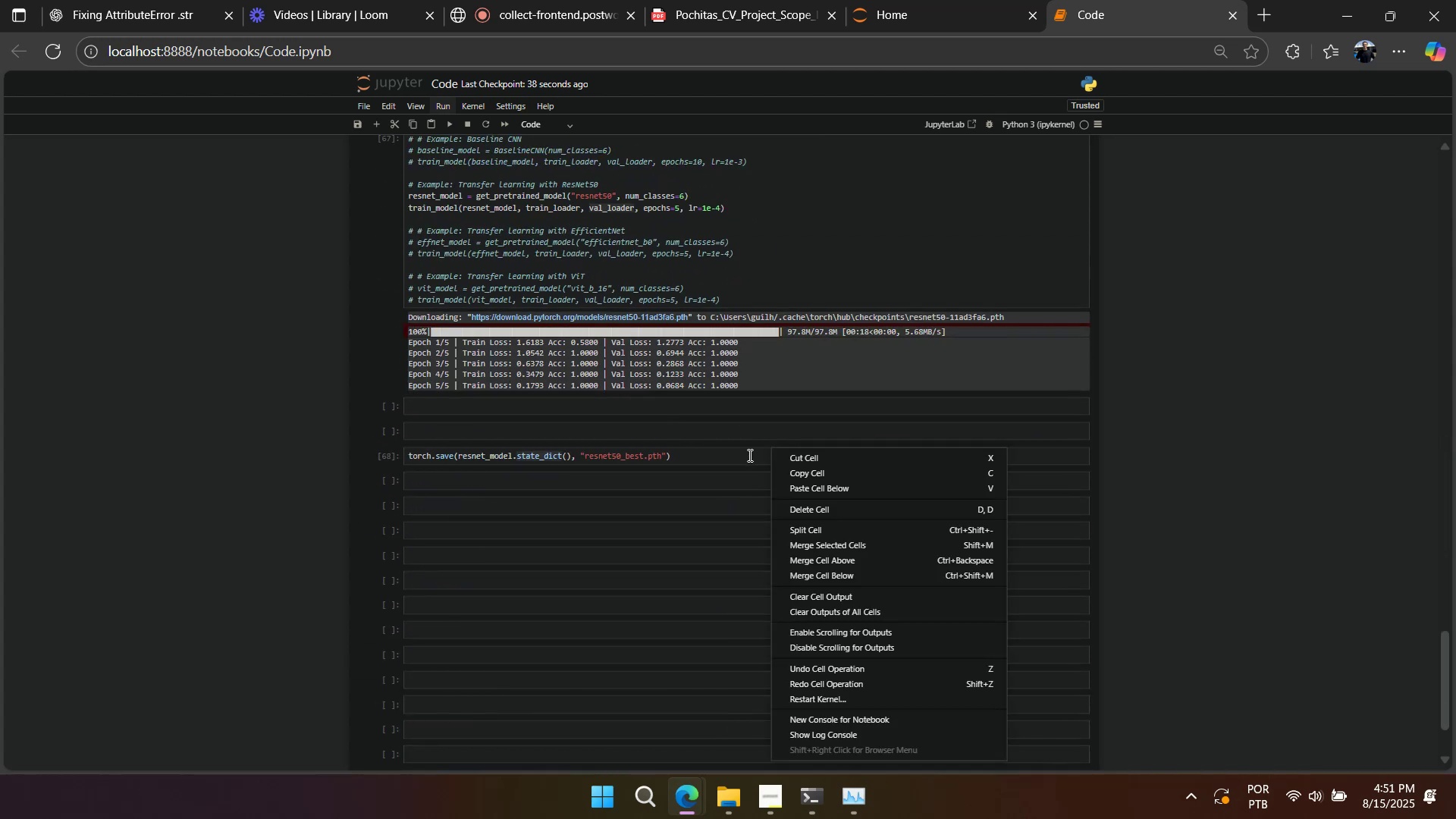 
left_click([748, 456])
 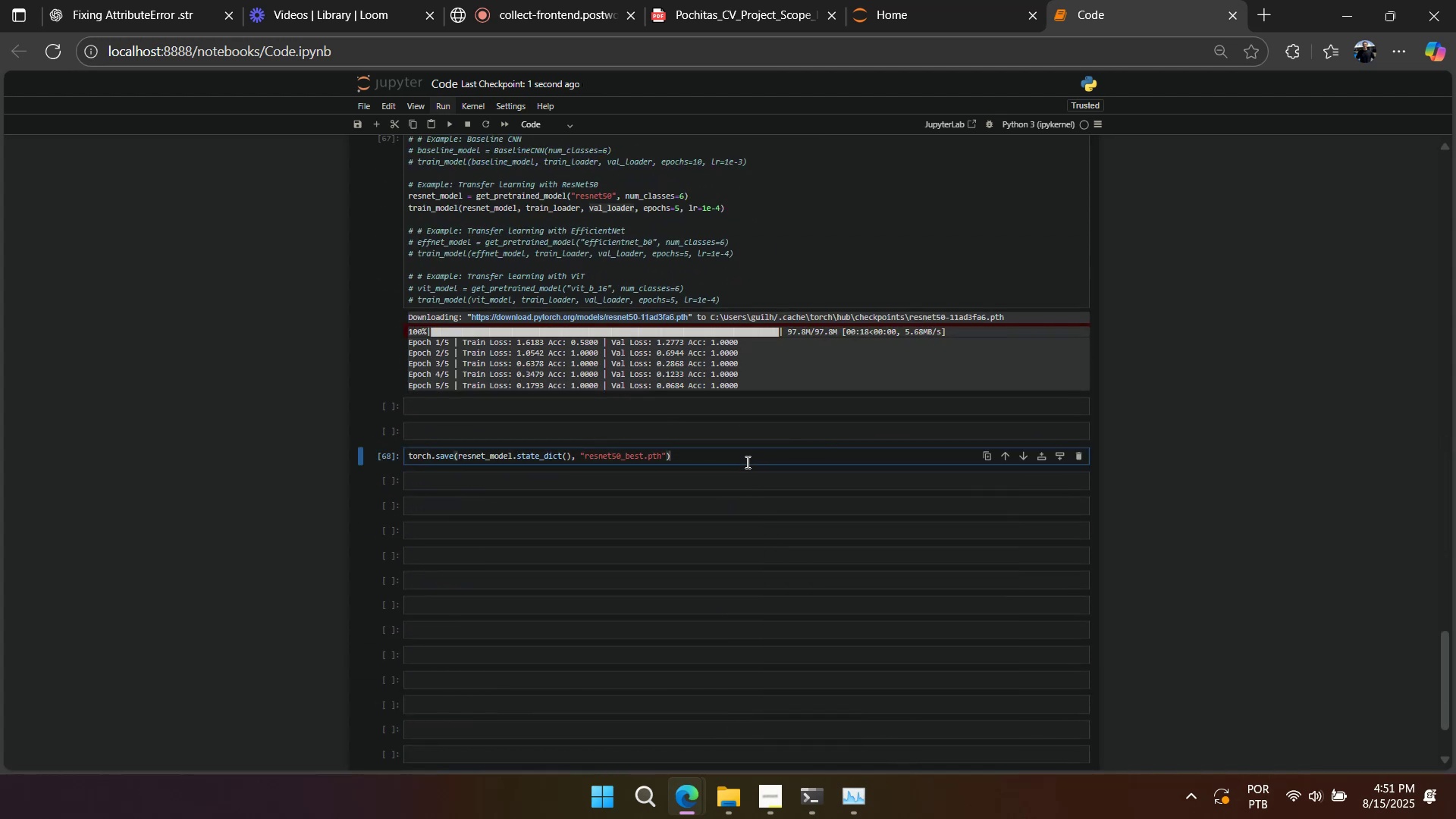 
scroll: coordinate [748, 466], scroll_direction: down, amount: 8.0
 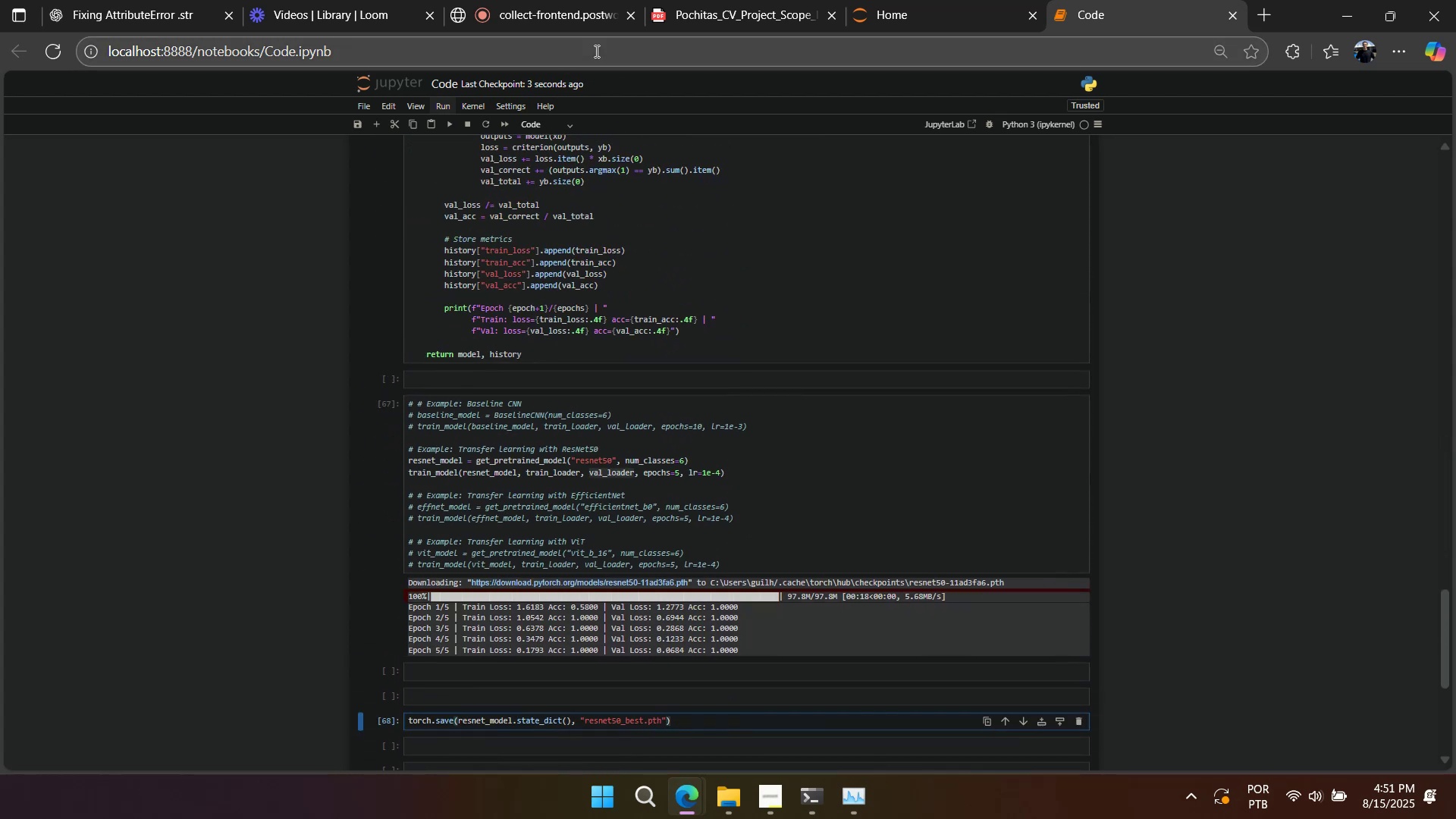 
mouse_move([581, 40])
 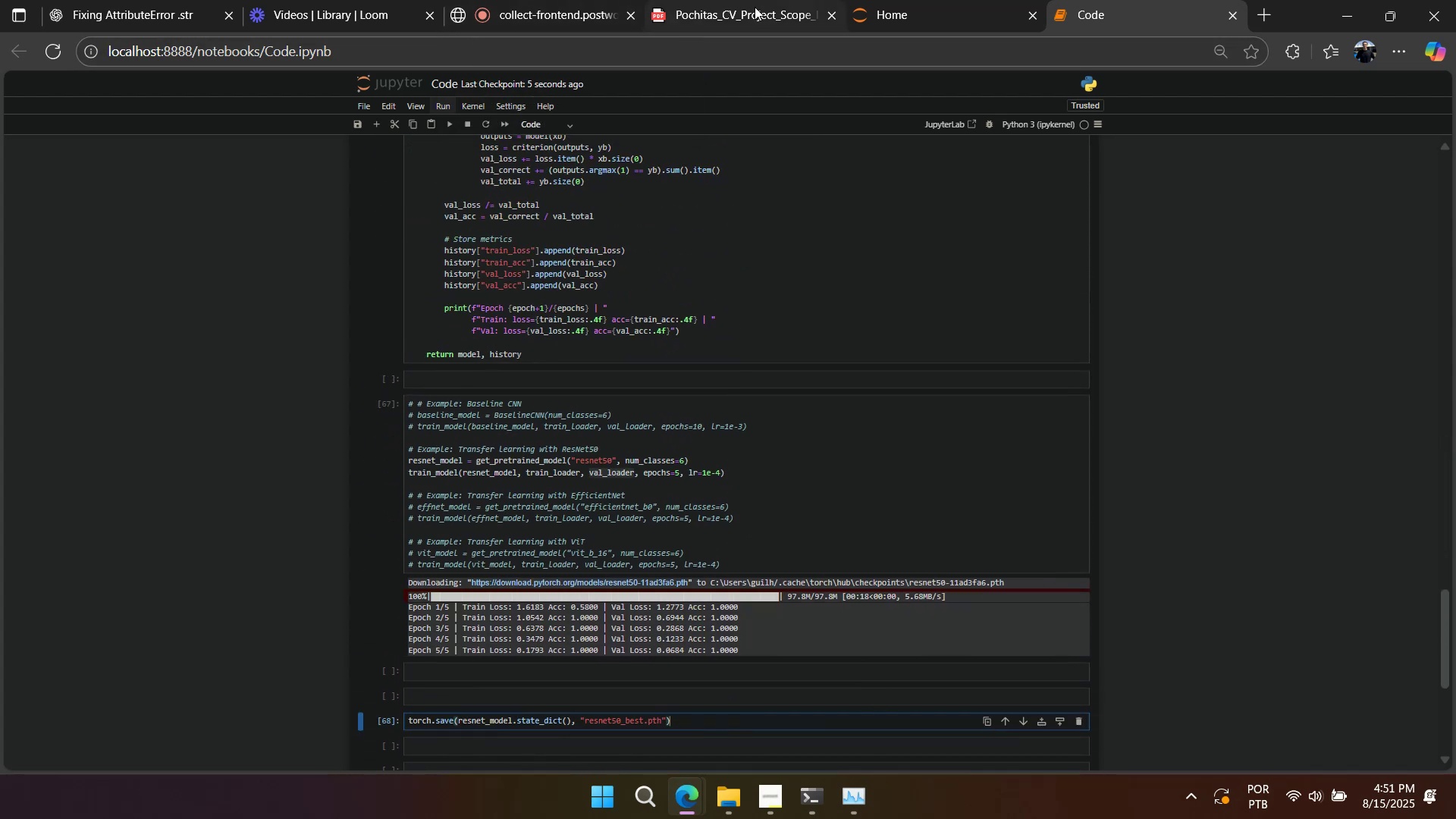 
scroll: coordinate [635, 356], scroll_direction: down, amount: 2.0
 